 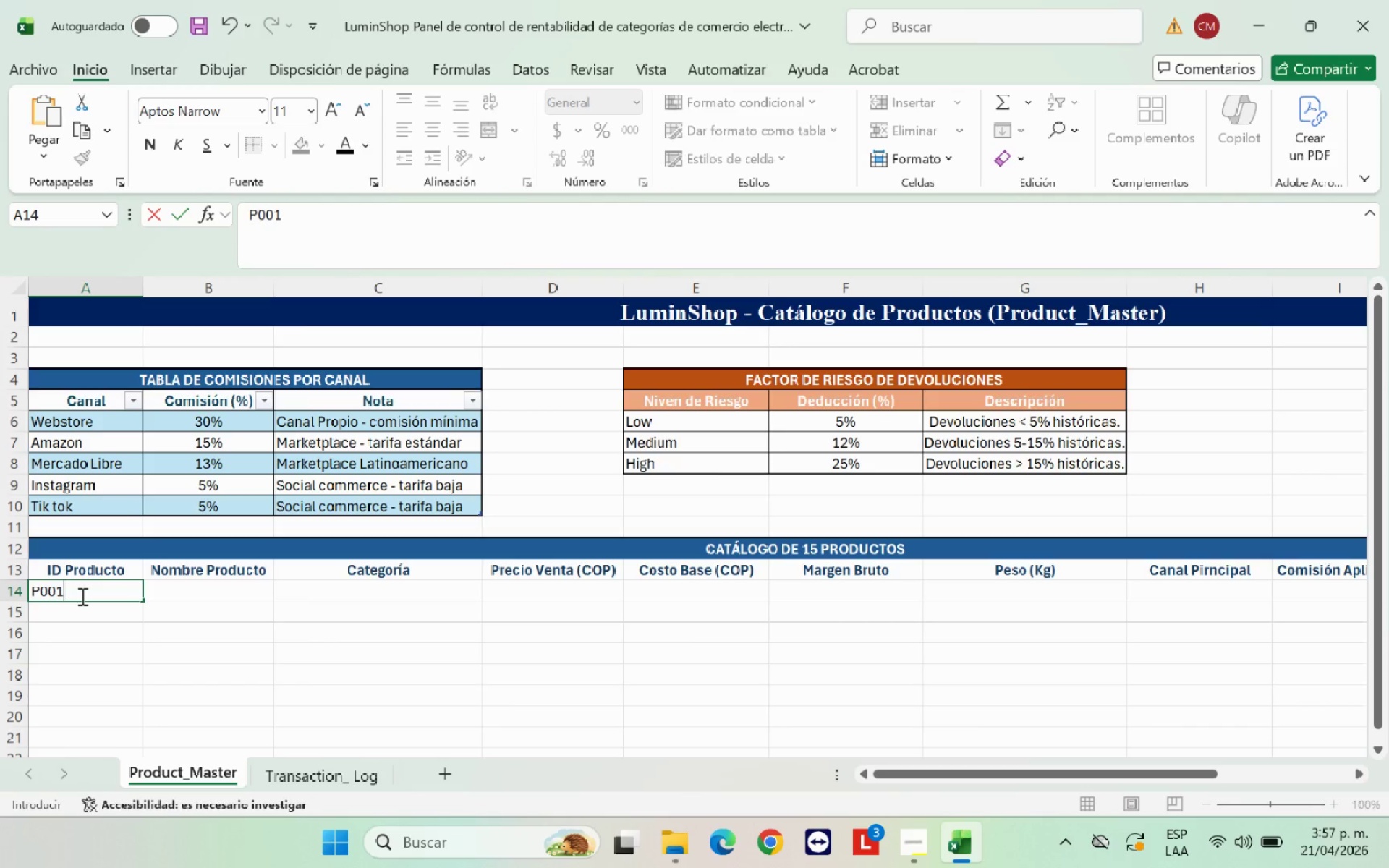 
key(Enter)
 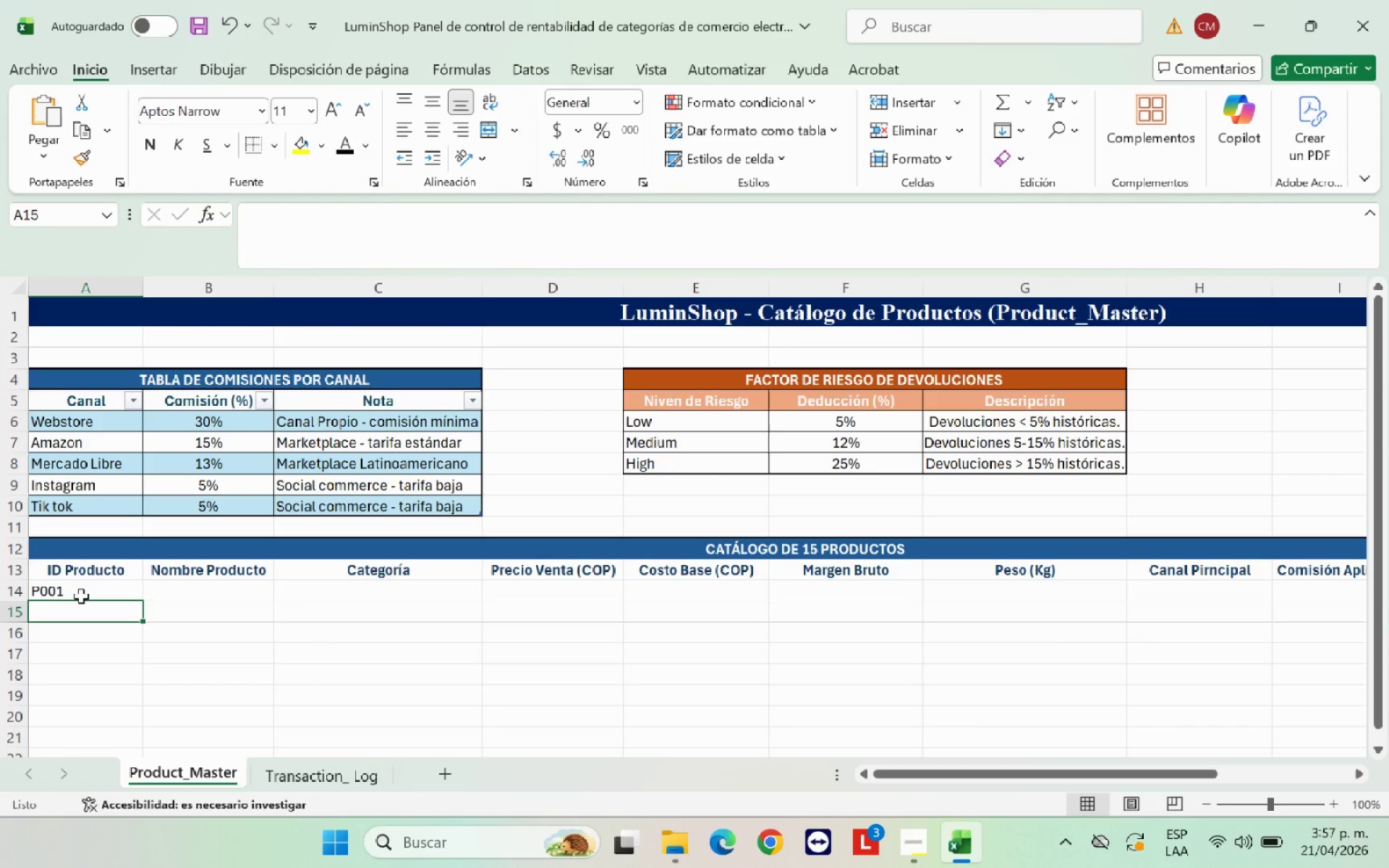 
key(Control+C)
 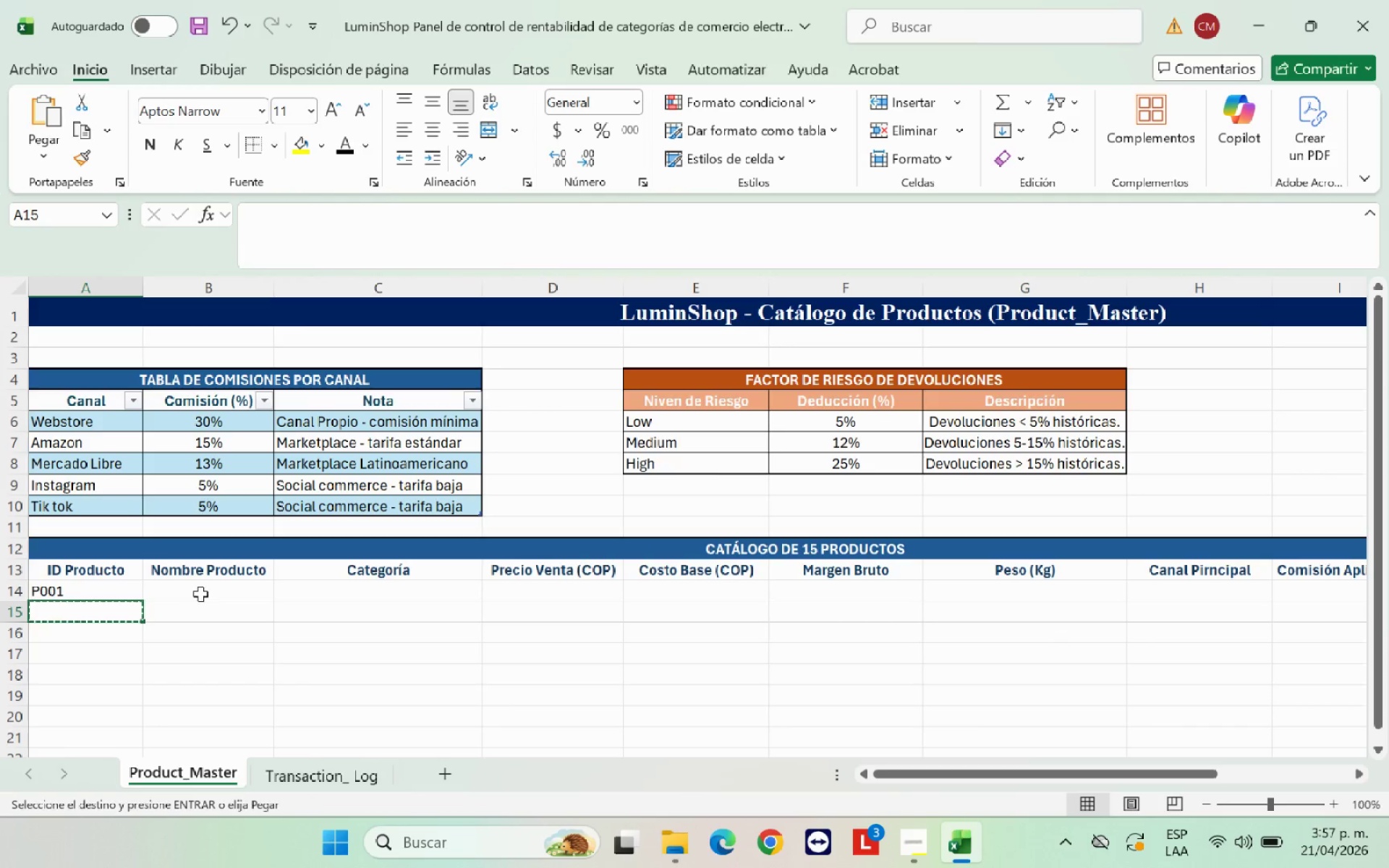 
scroll: coordinate [200, 593], scroll_direction: down, amount: 4.0
 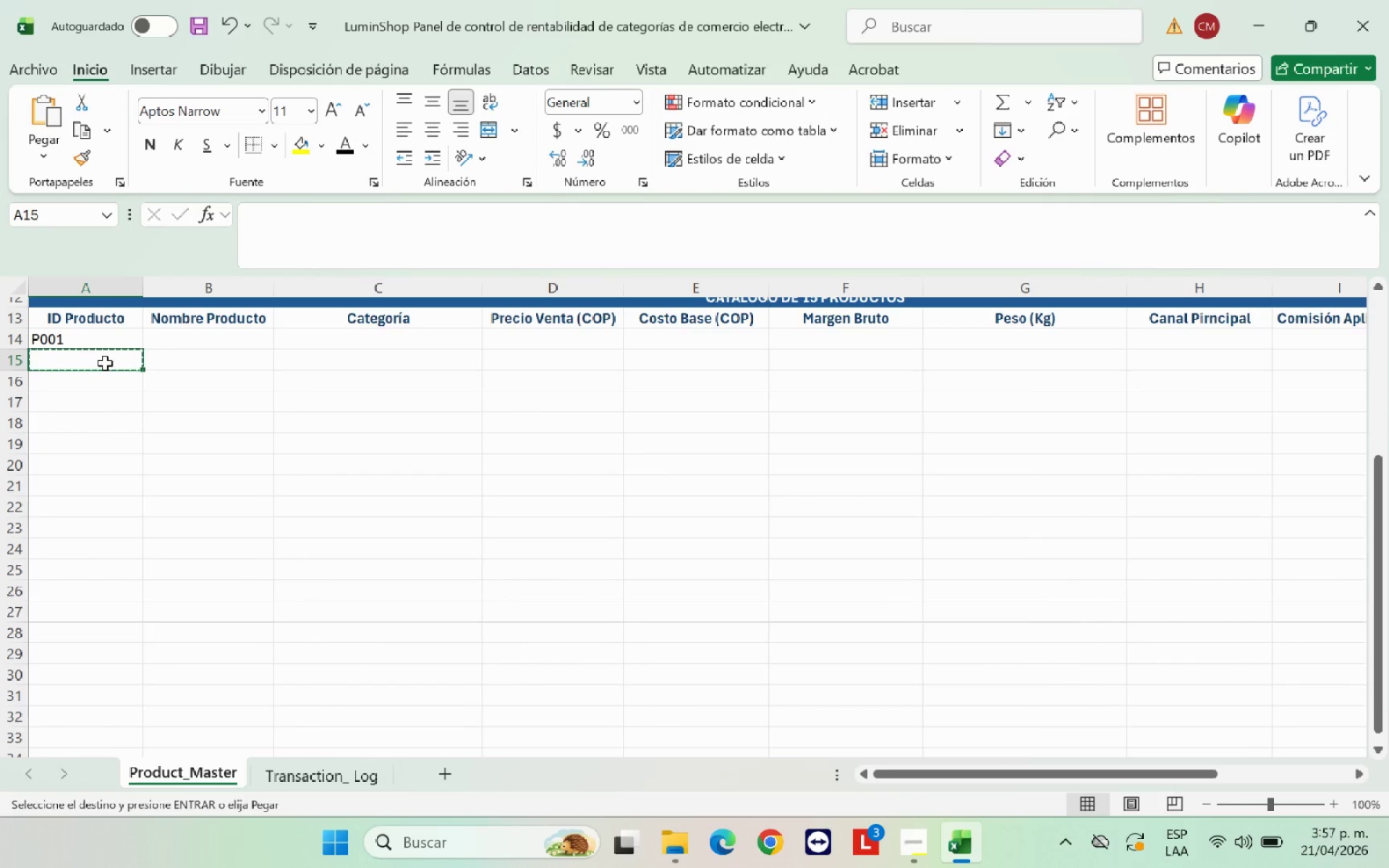 
left_click_drag(start_coordinate=[107, 364], to_coordinate=[133, 616])
 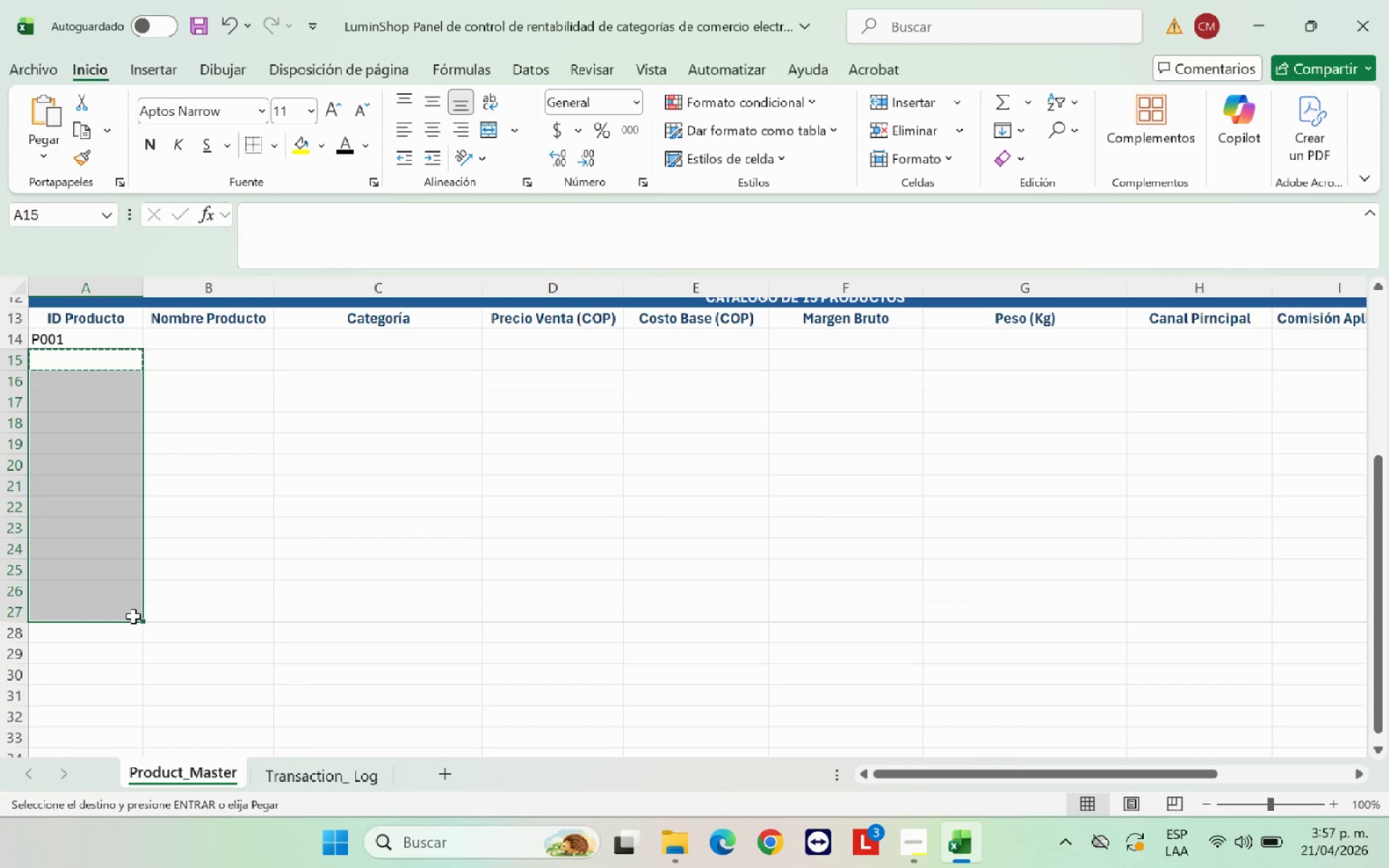 
key(Control+V)
 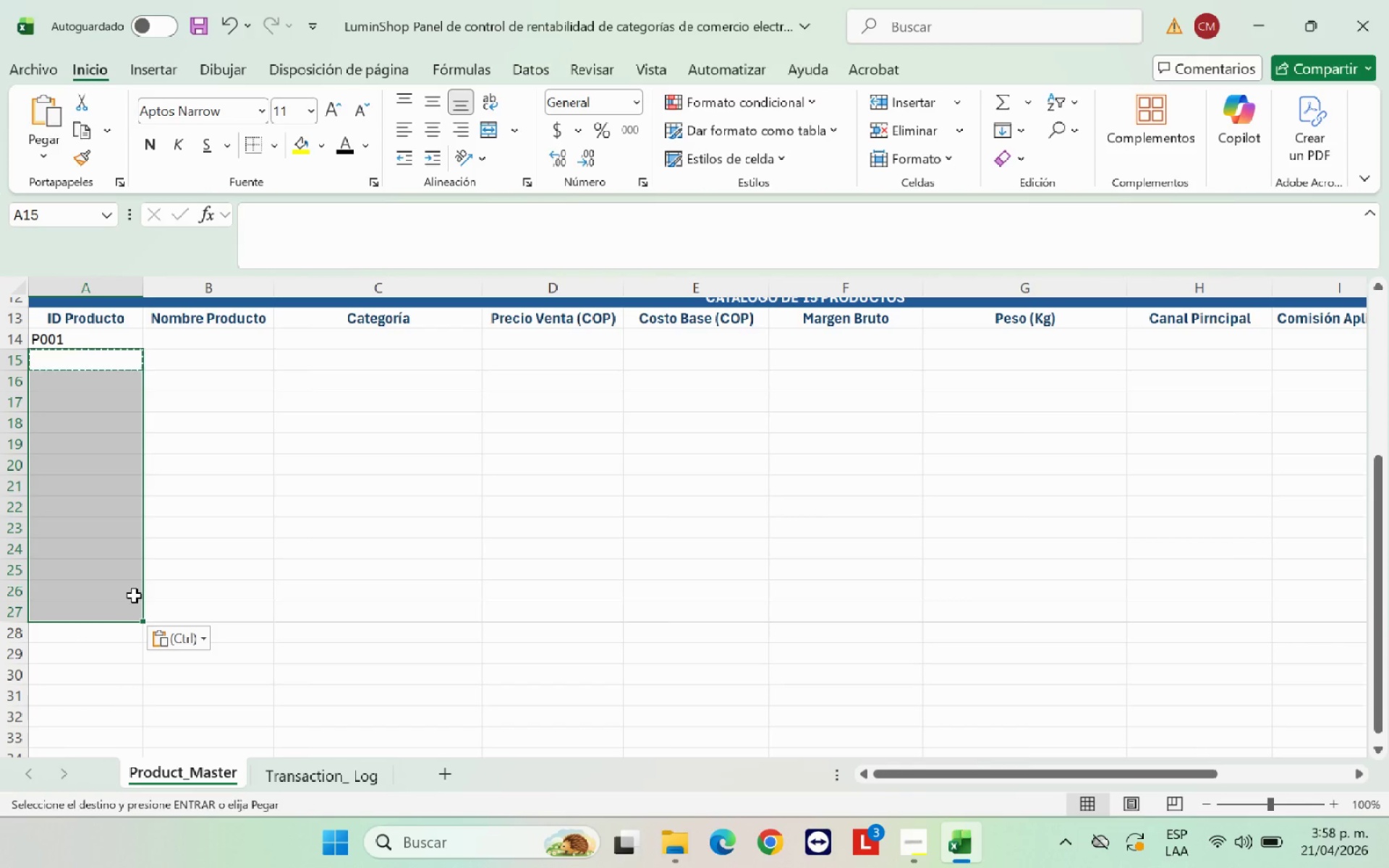 
left_click([195, 584])
 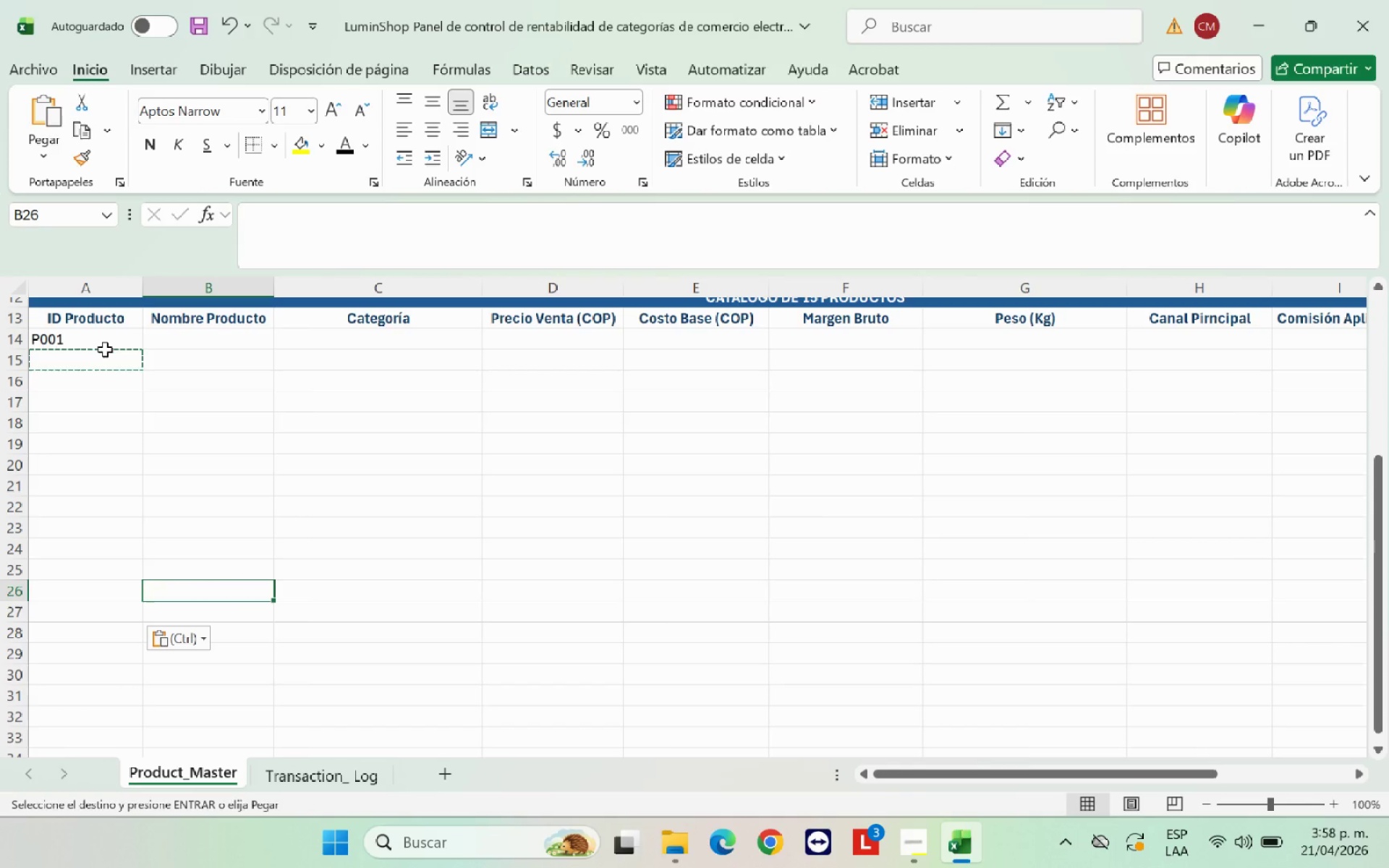 
left_click([104, 347])
 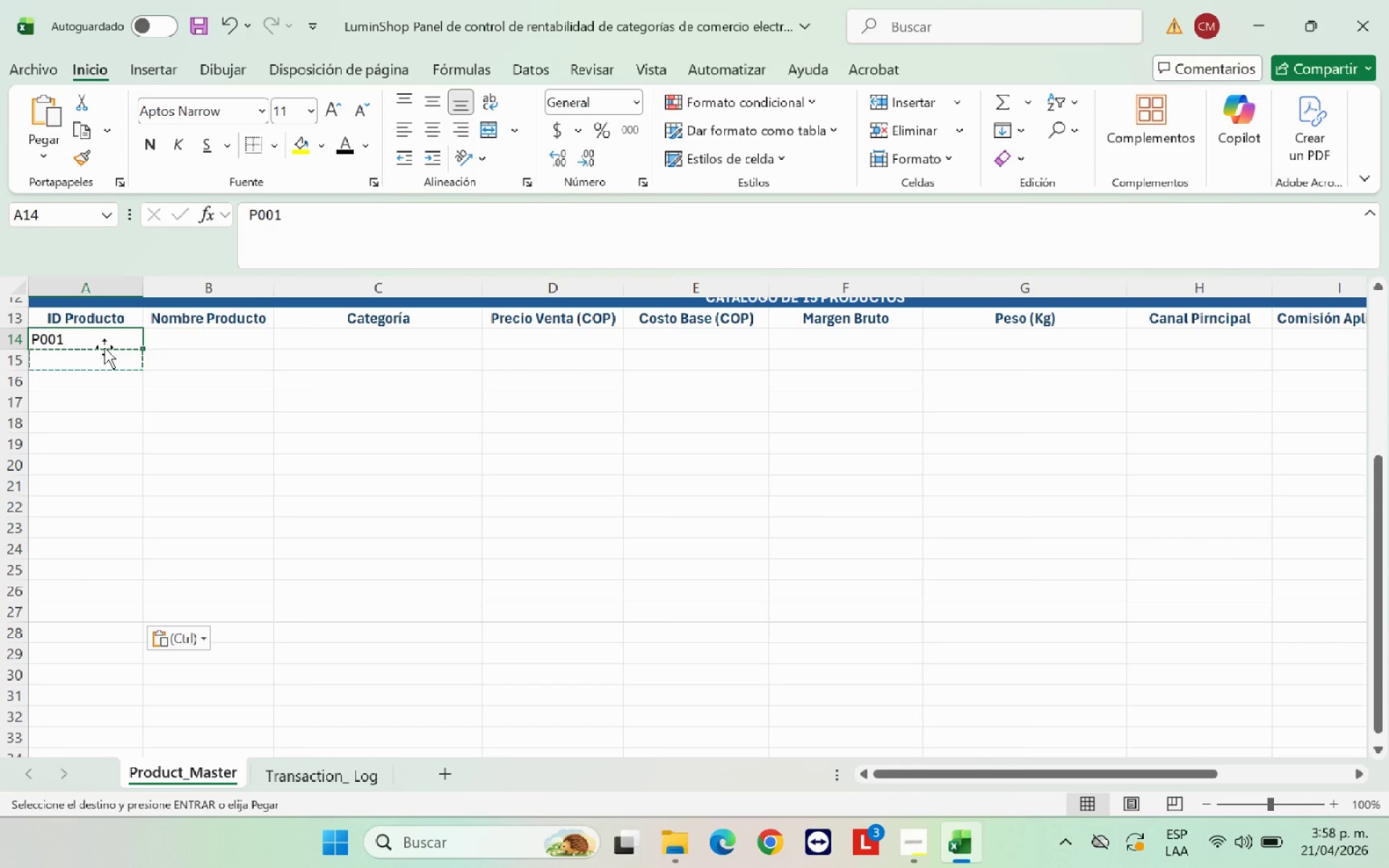 
key(Control+C)
 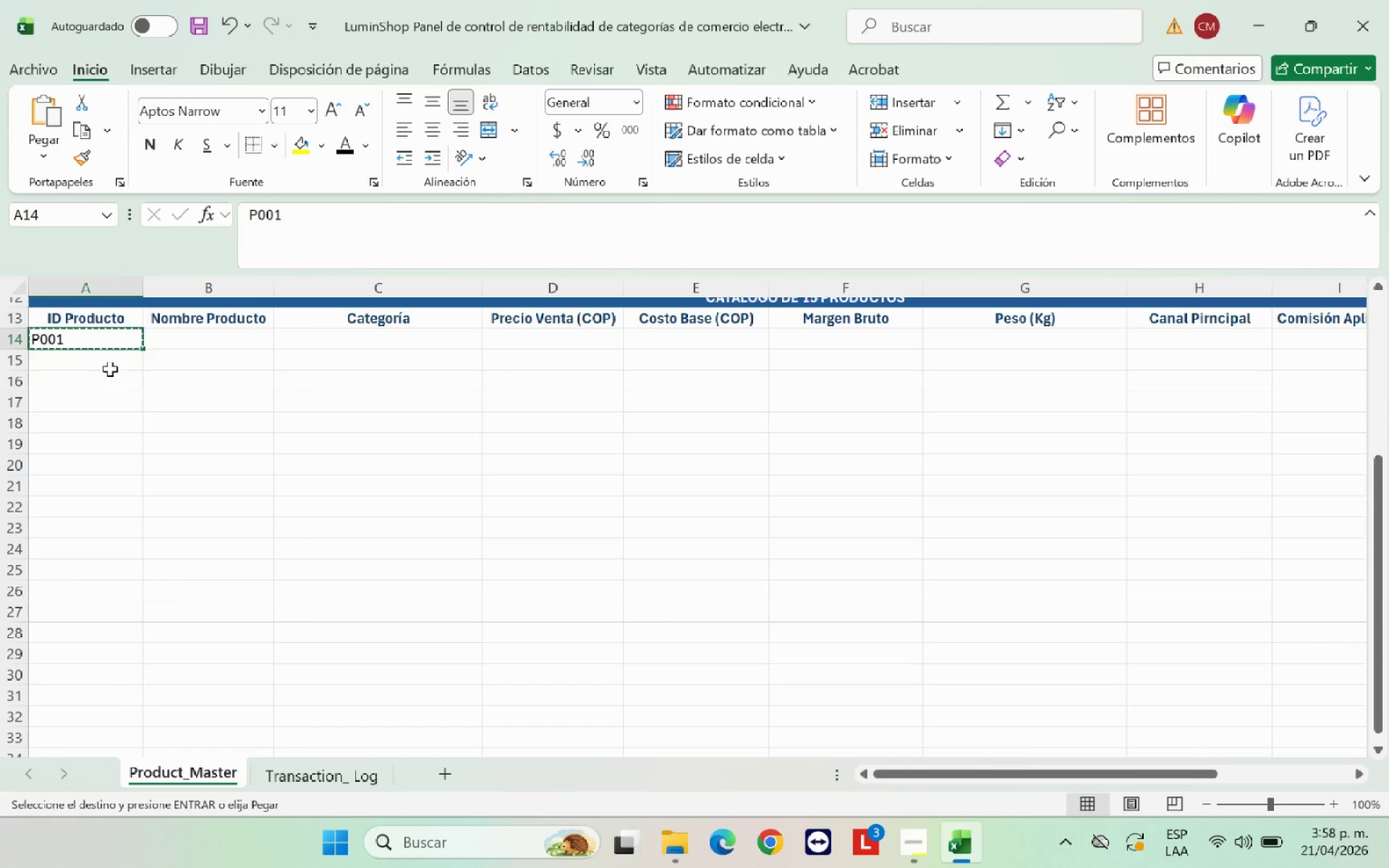 
left_click_drag(start_coordinate=[110, 366], to_coordinate=[110, 609])
 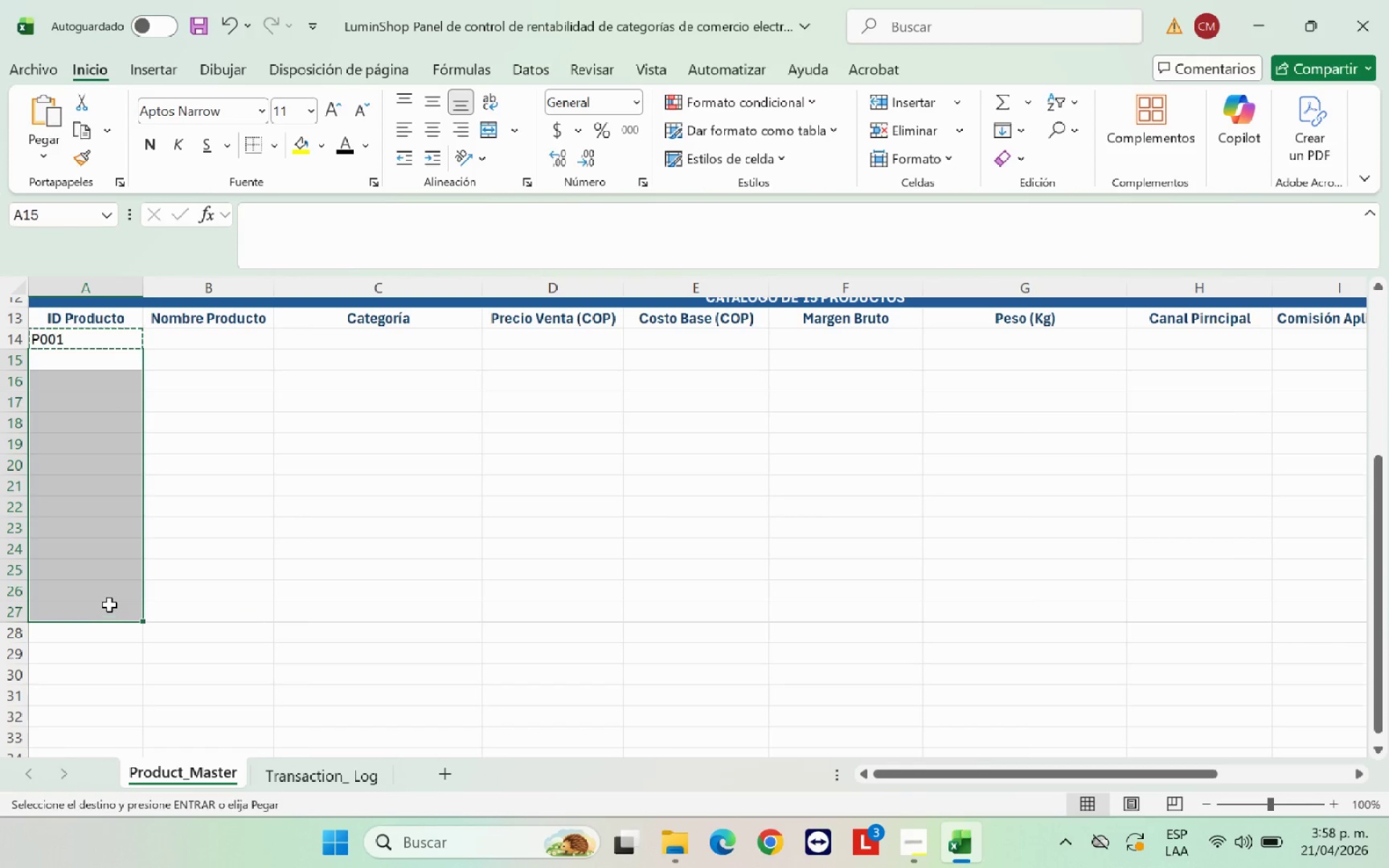 
key(Control+V)
 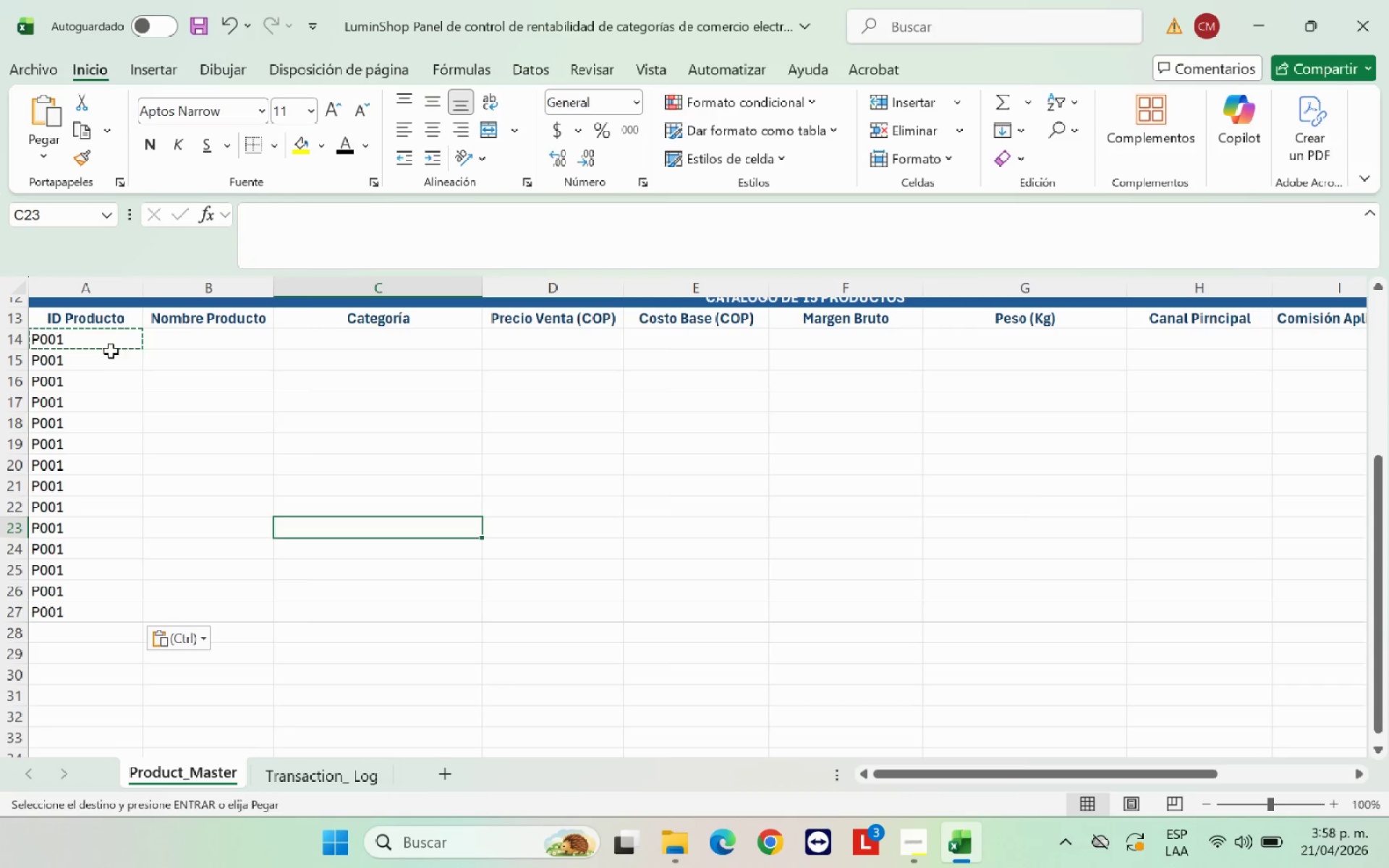 
left_click([111, 342])
 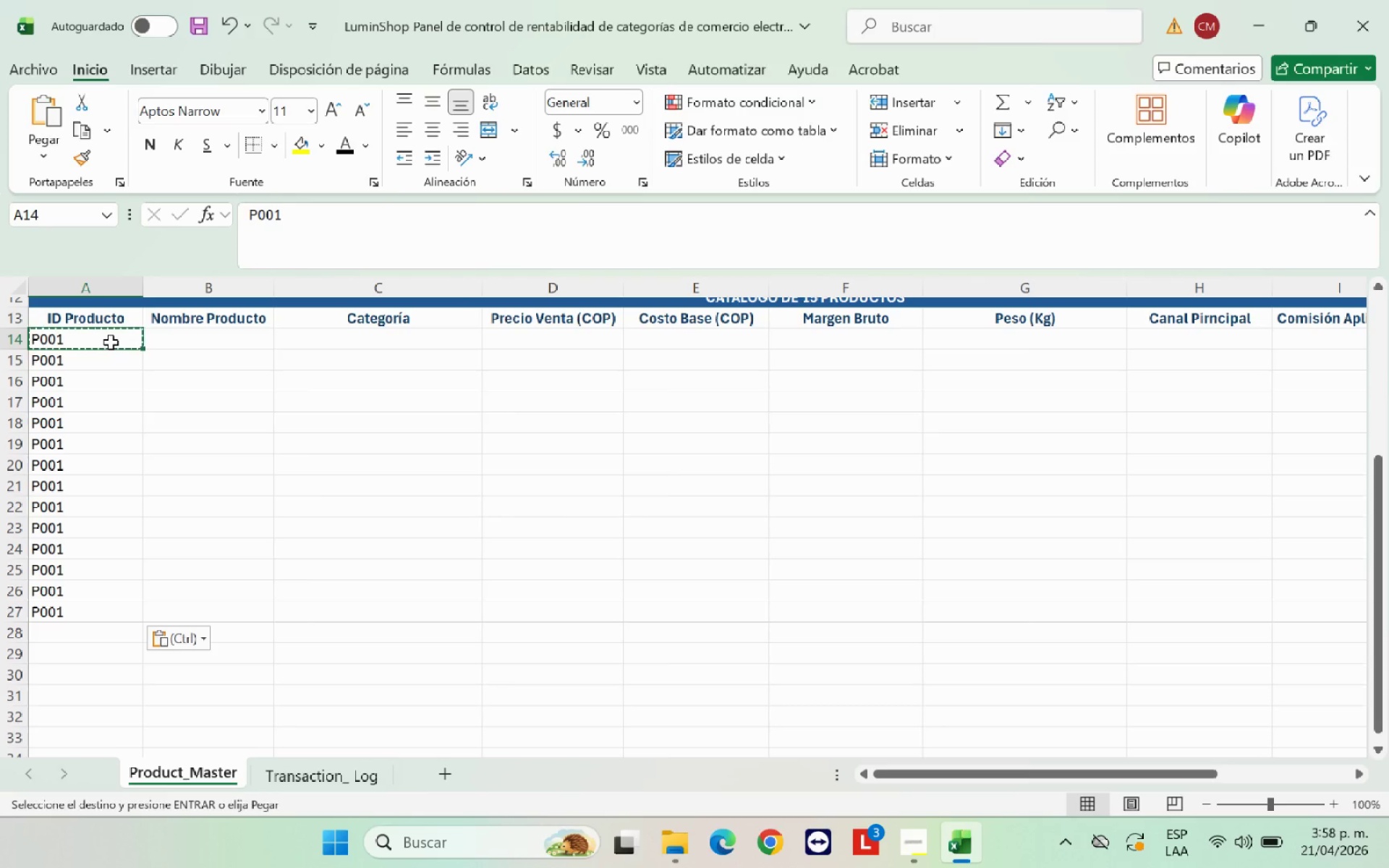 
left_click_drag(start_coordinate=[119, 338], to_coordinate=[229, 607])
 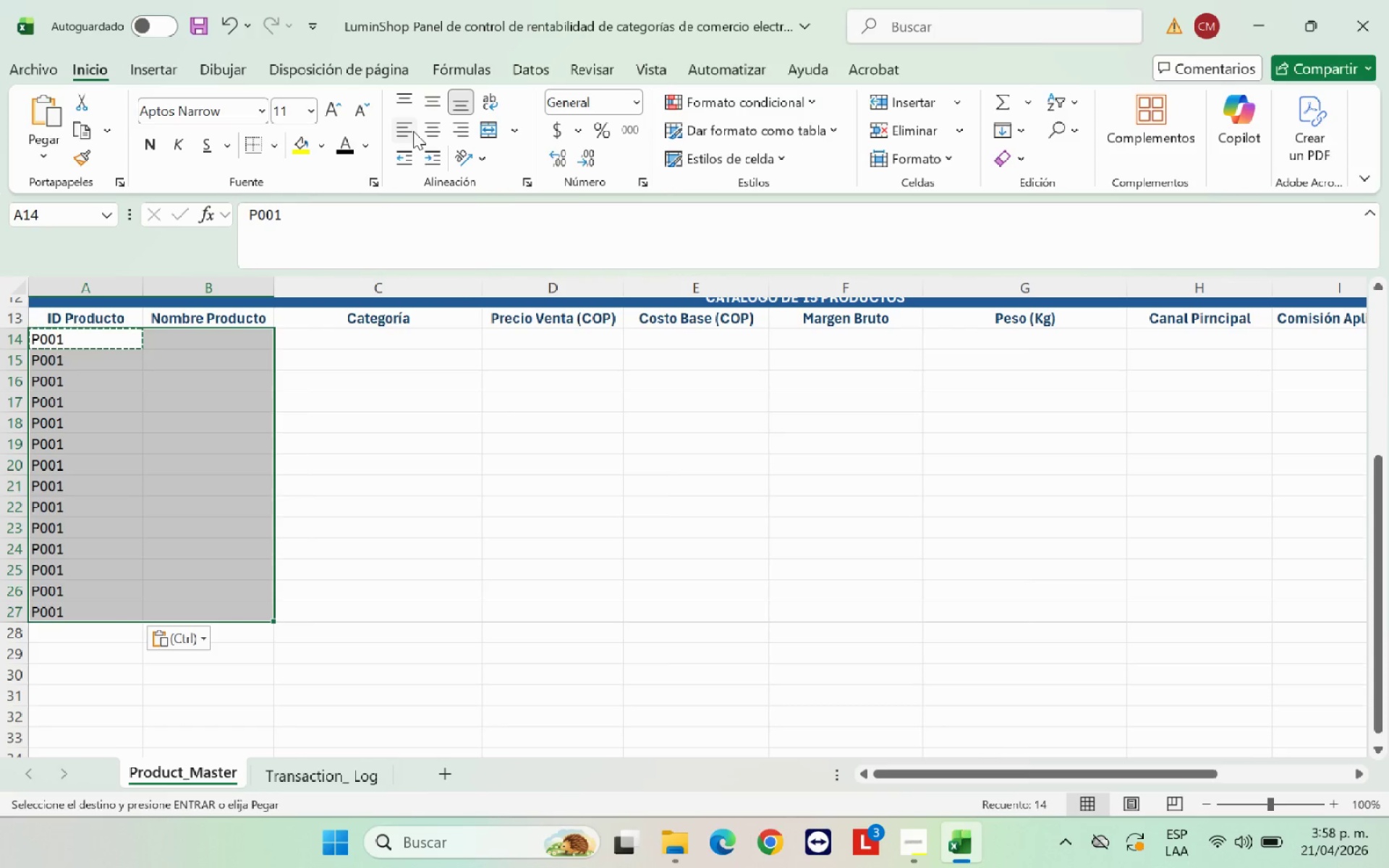 
left_click([428, 130])
 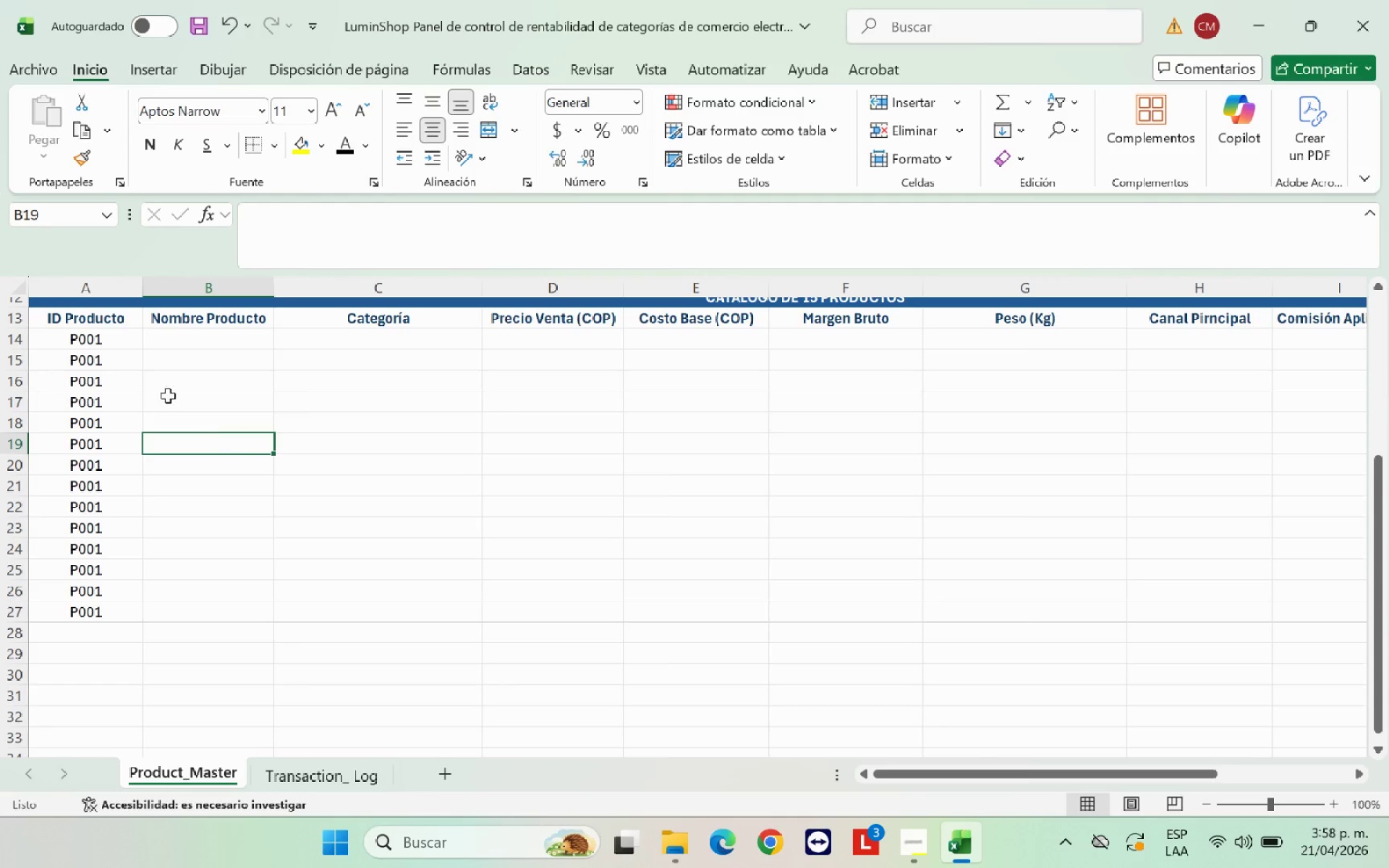 
left_click([130, 365])
 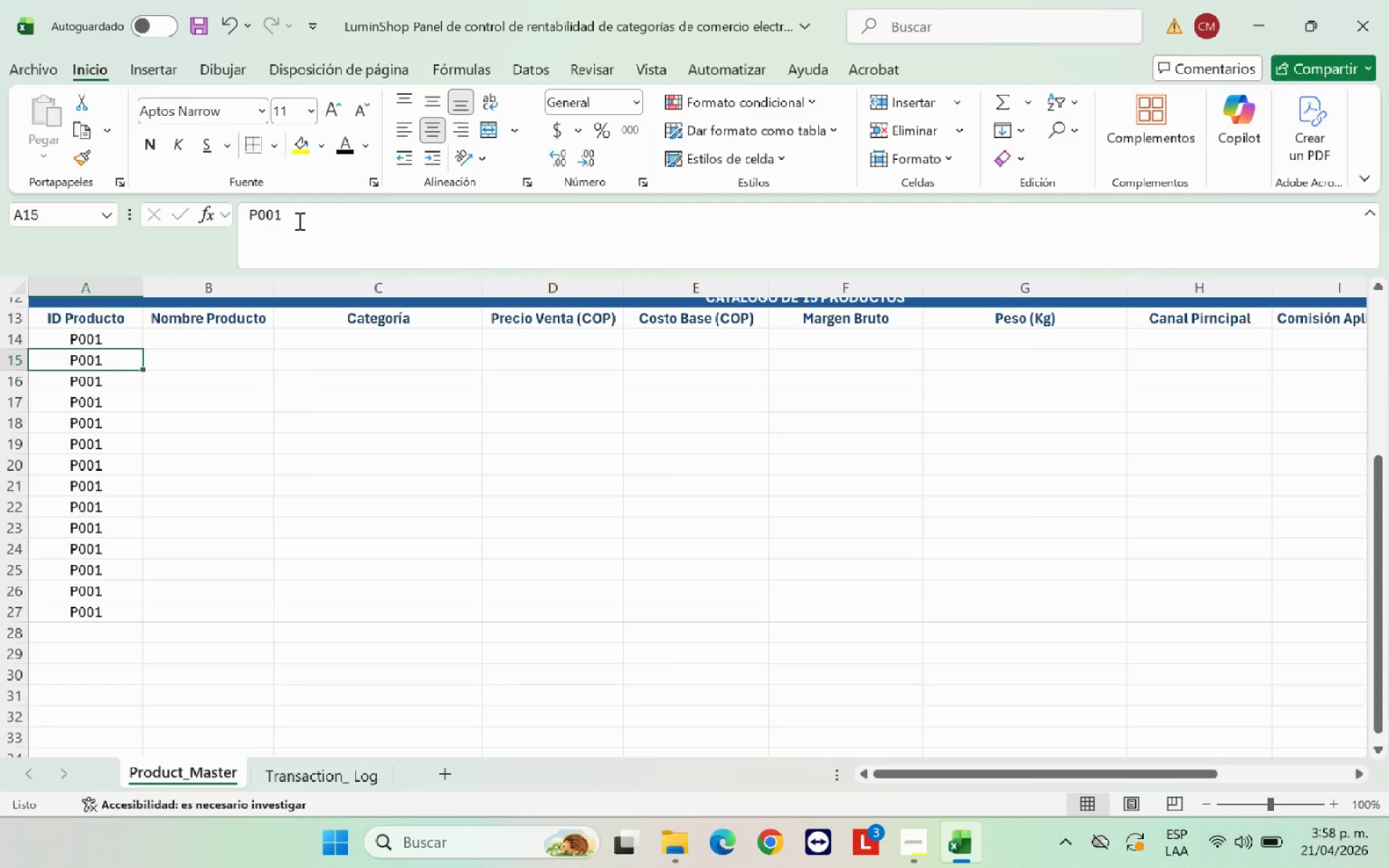 
left_click([305, 219])
 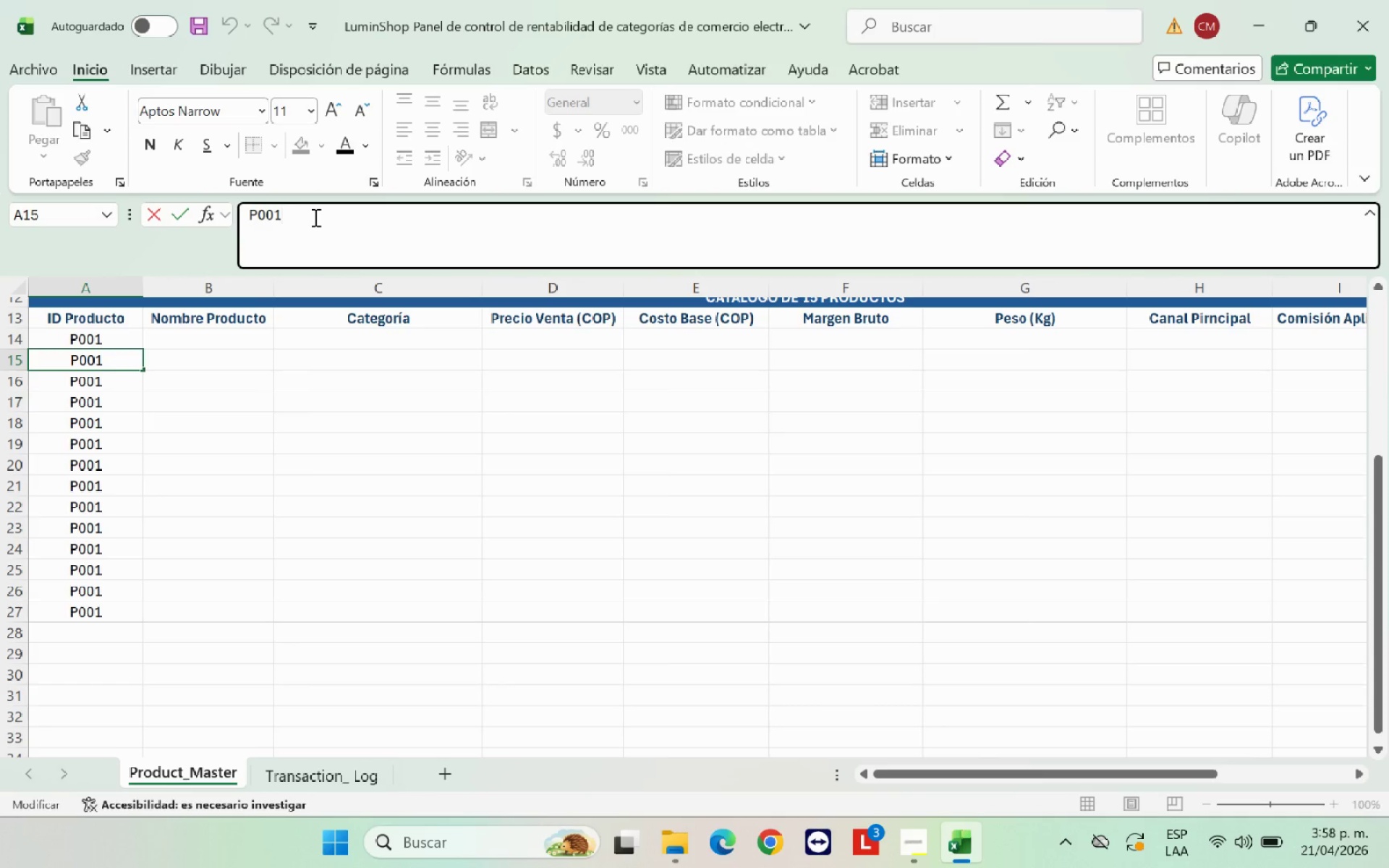 
key(Backspace)
 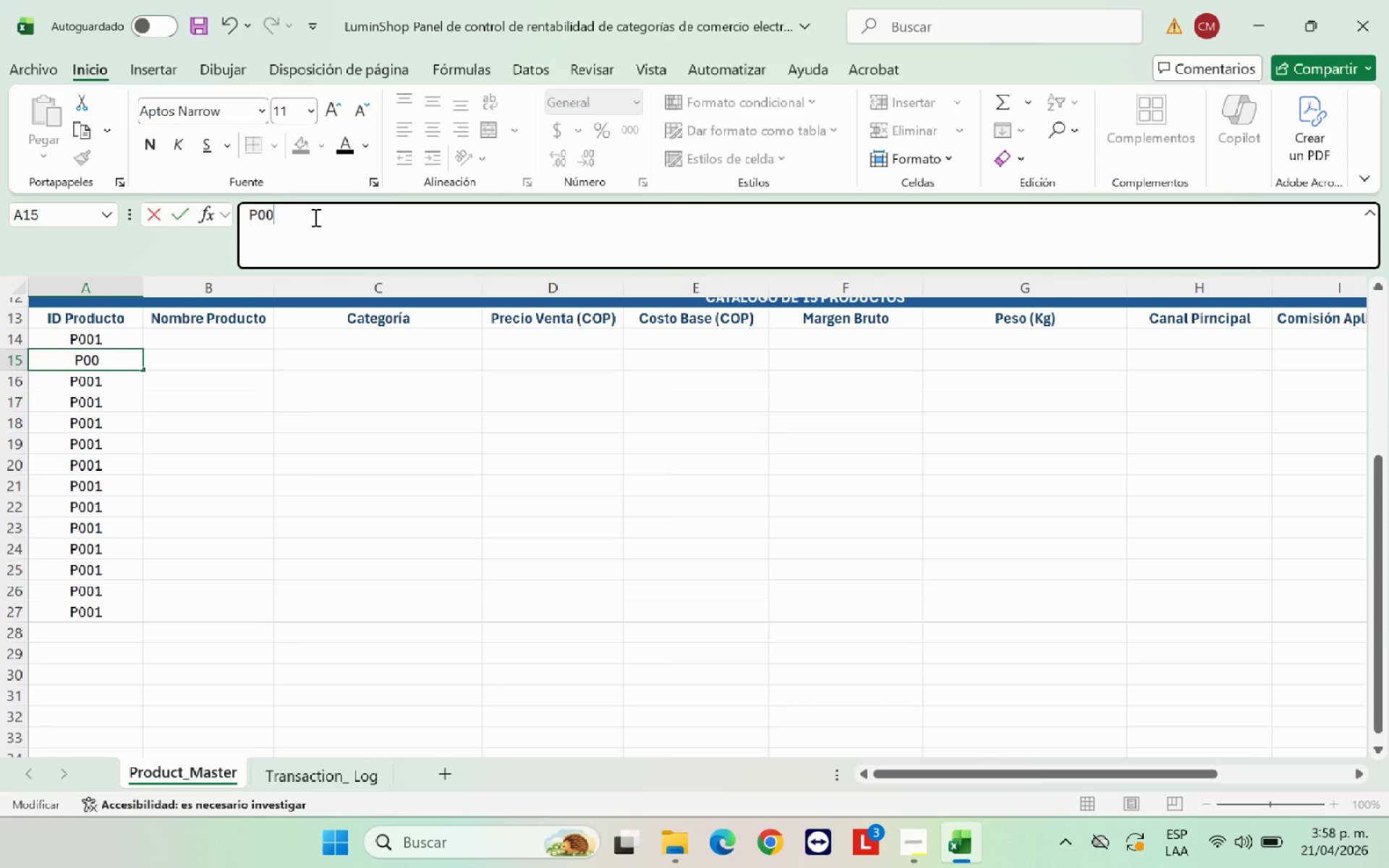 
key(2)
 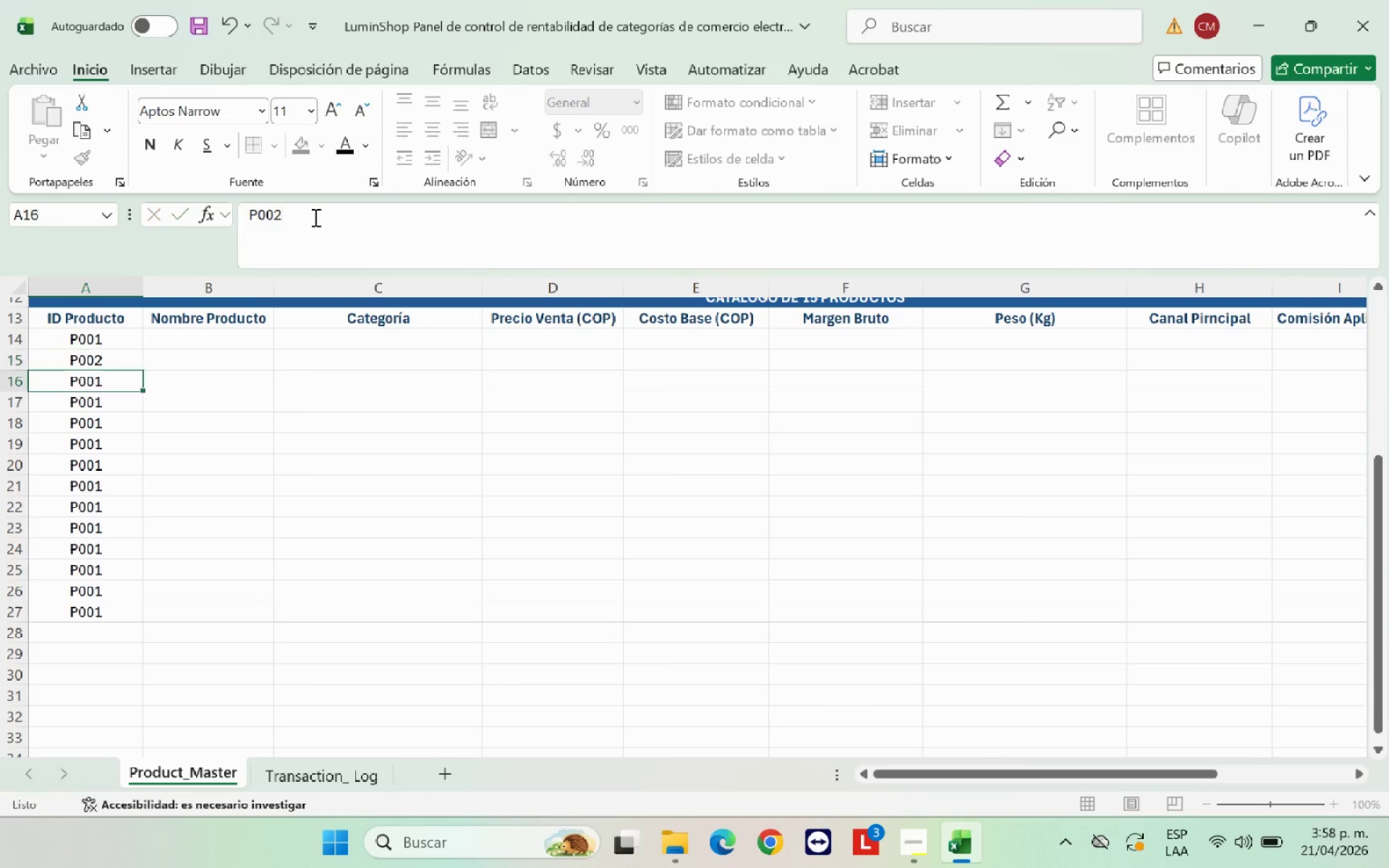 
key(Enter)
 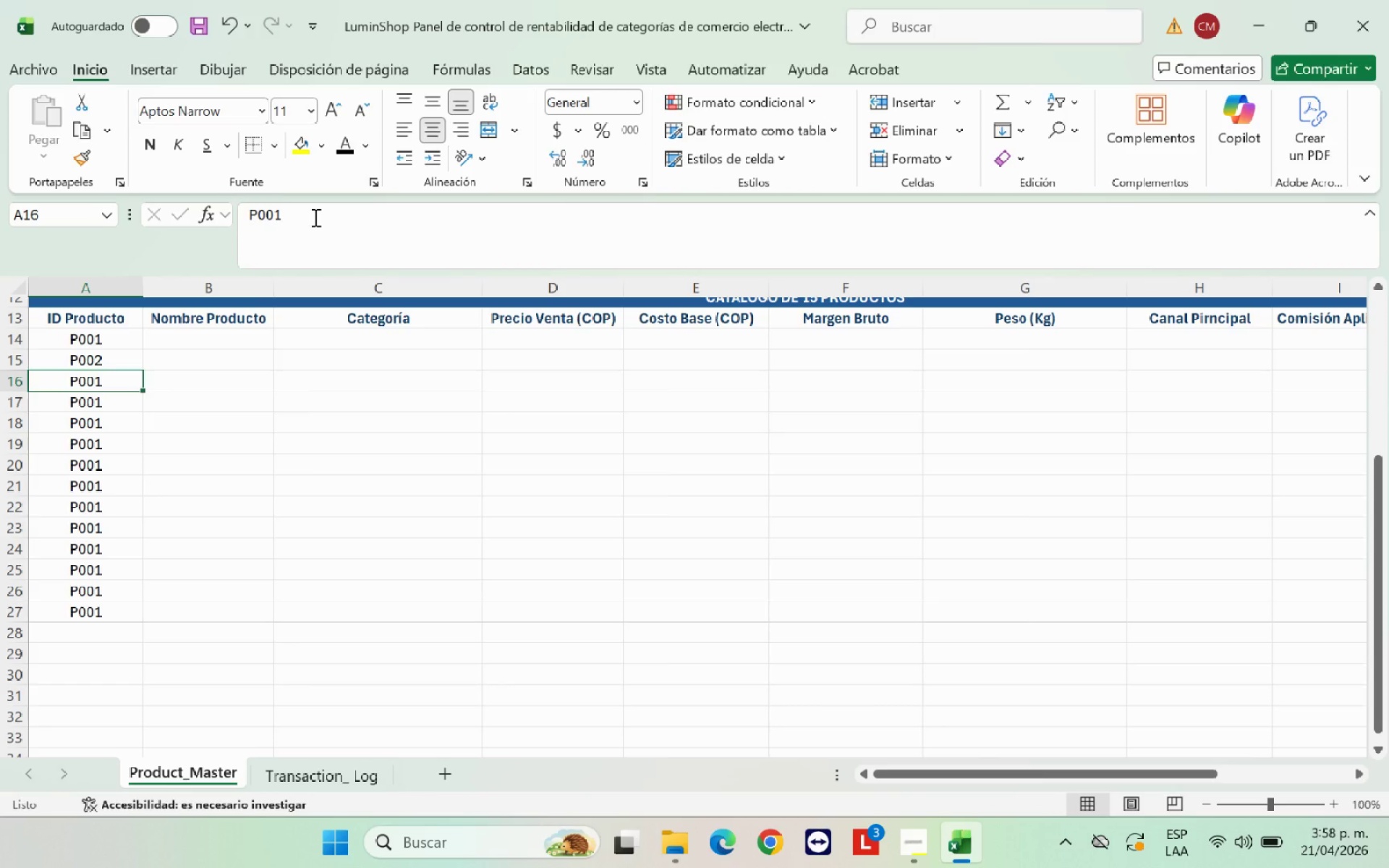 
left_click([314, 217])
 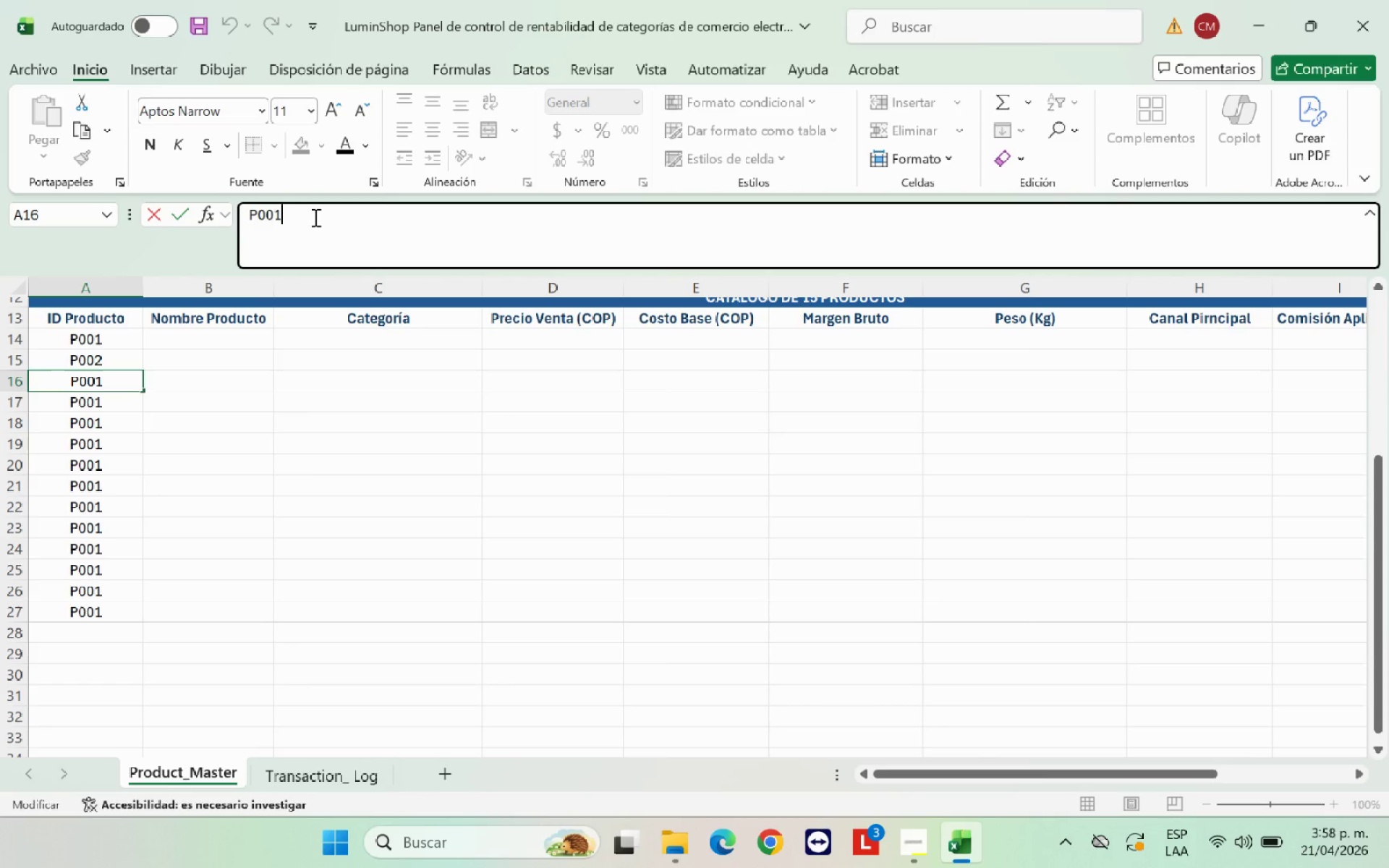 
key(Backspace)
 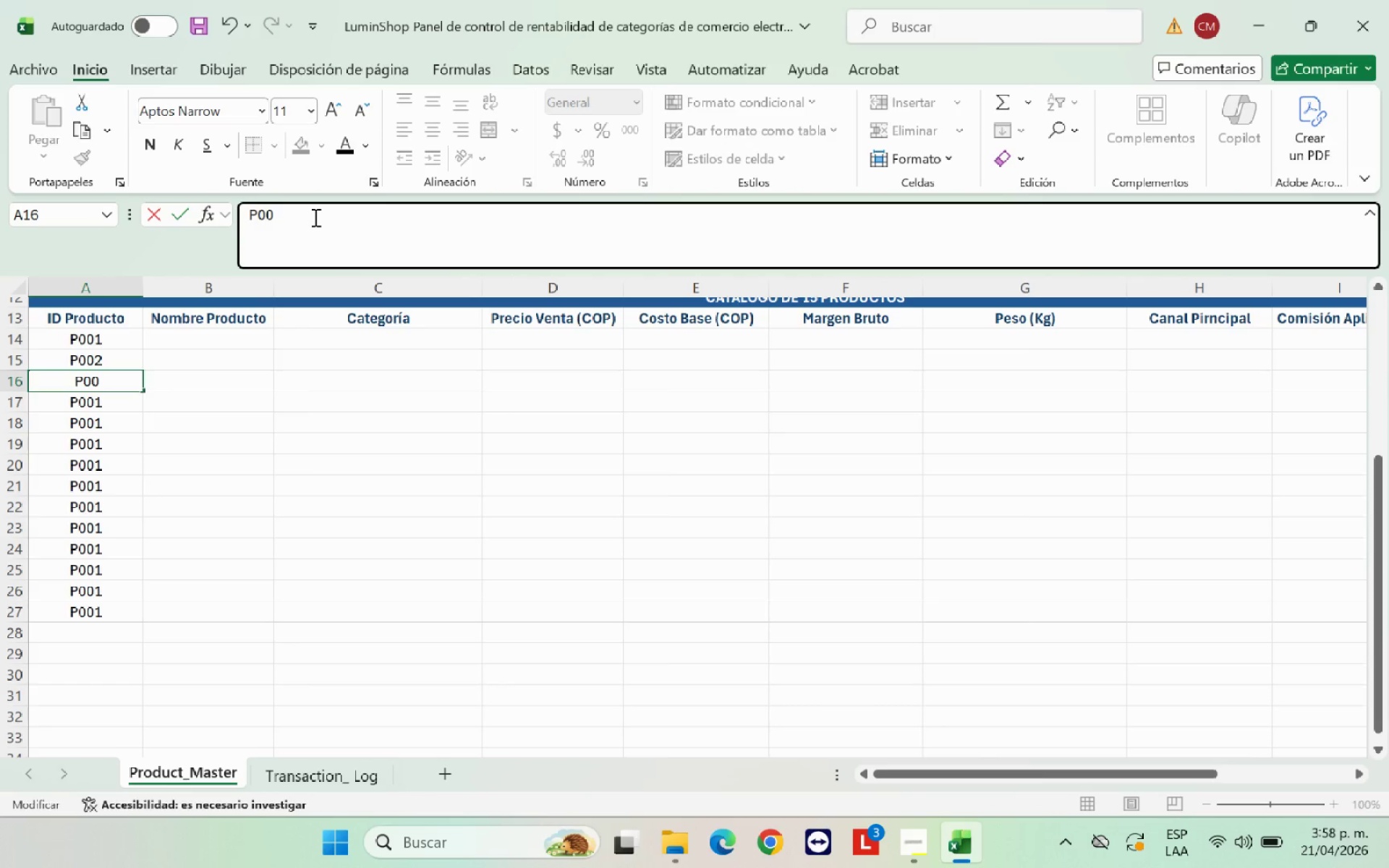 
key(3)
 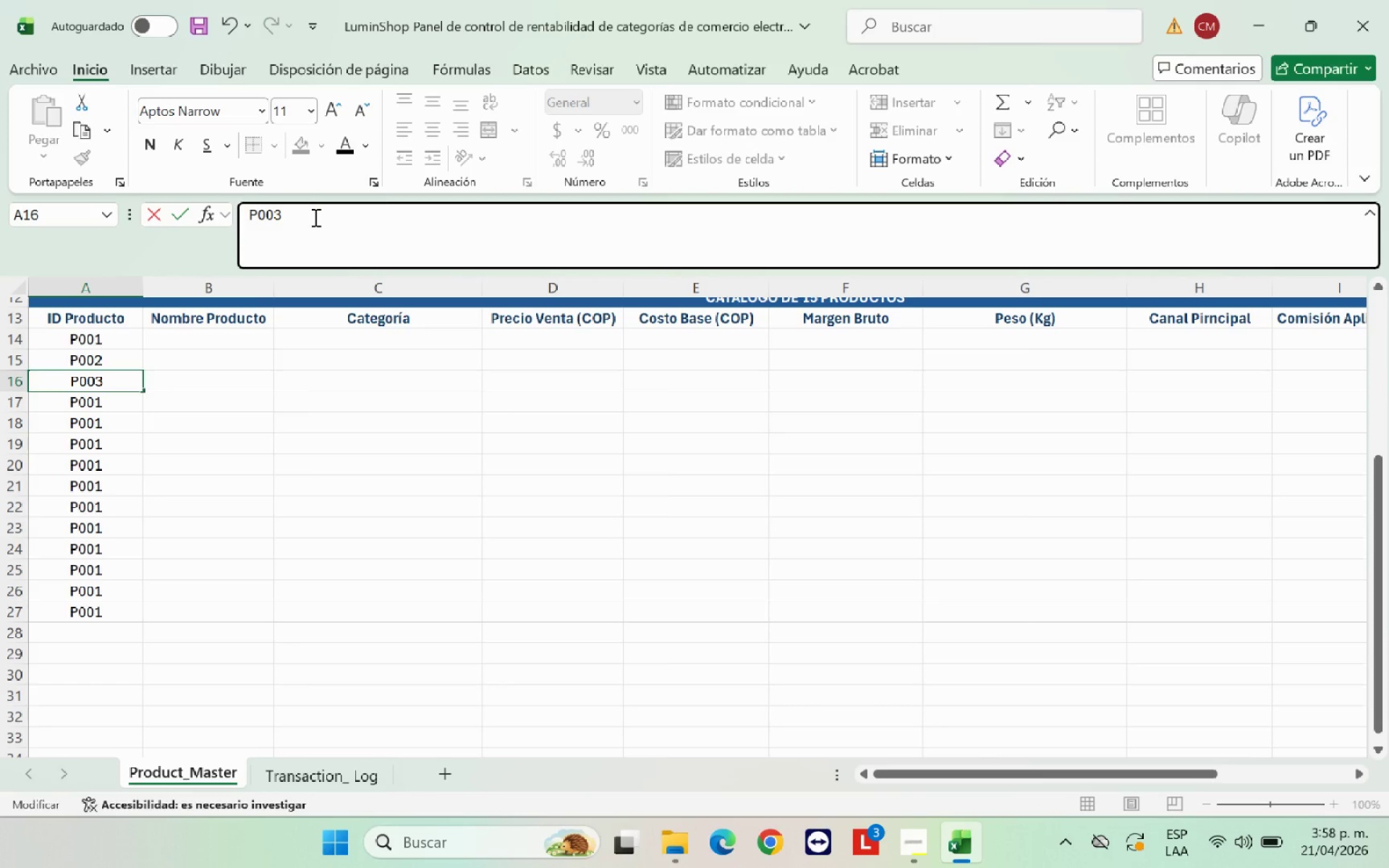 
key(Enter)
 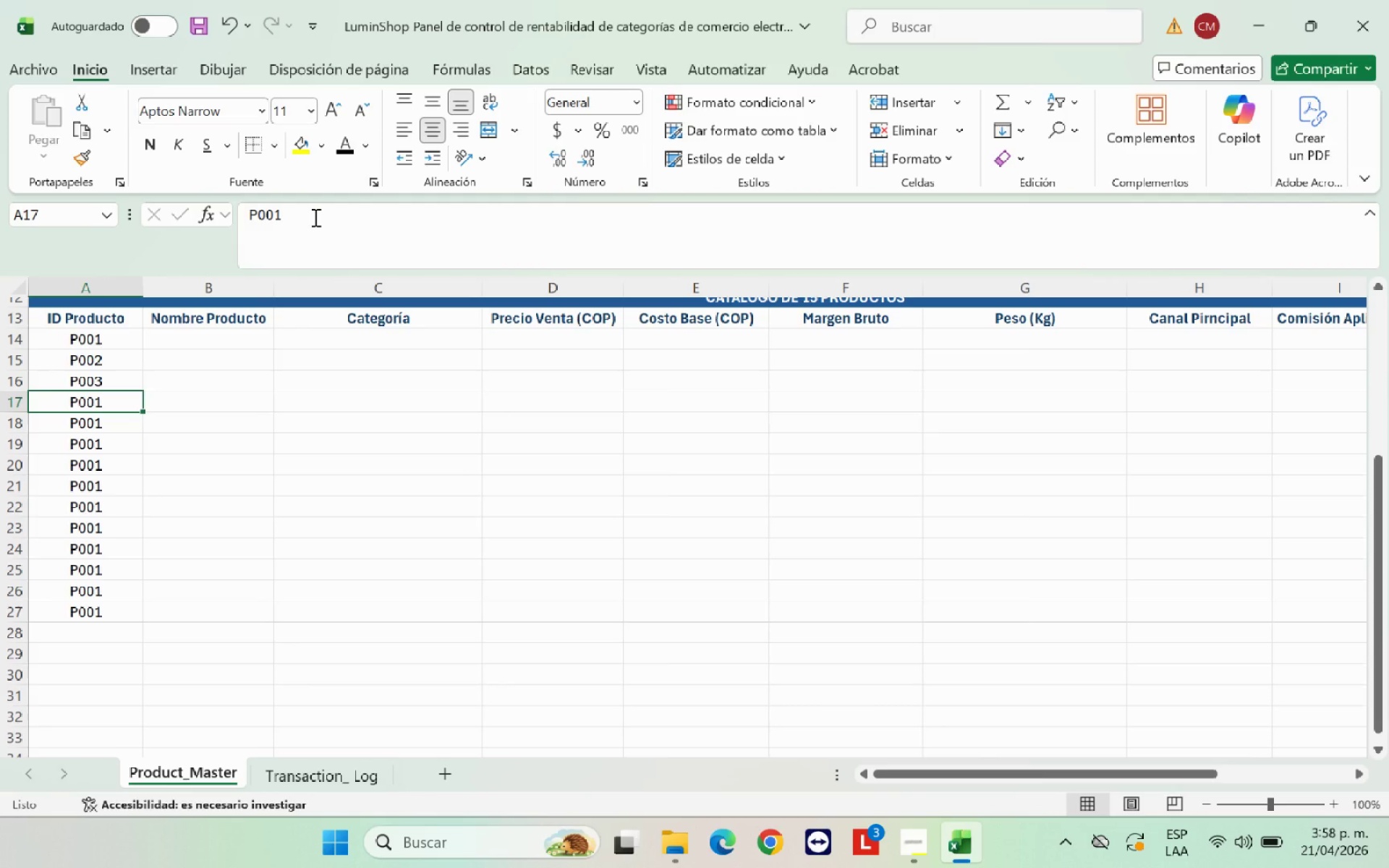 
left_click([314, 217])
 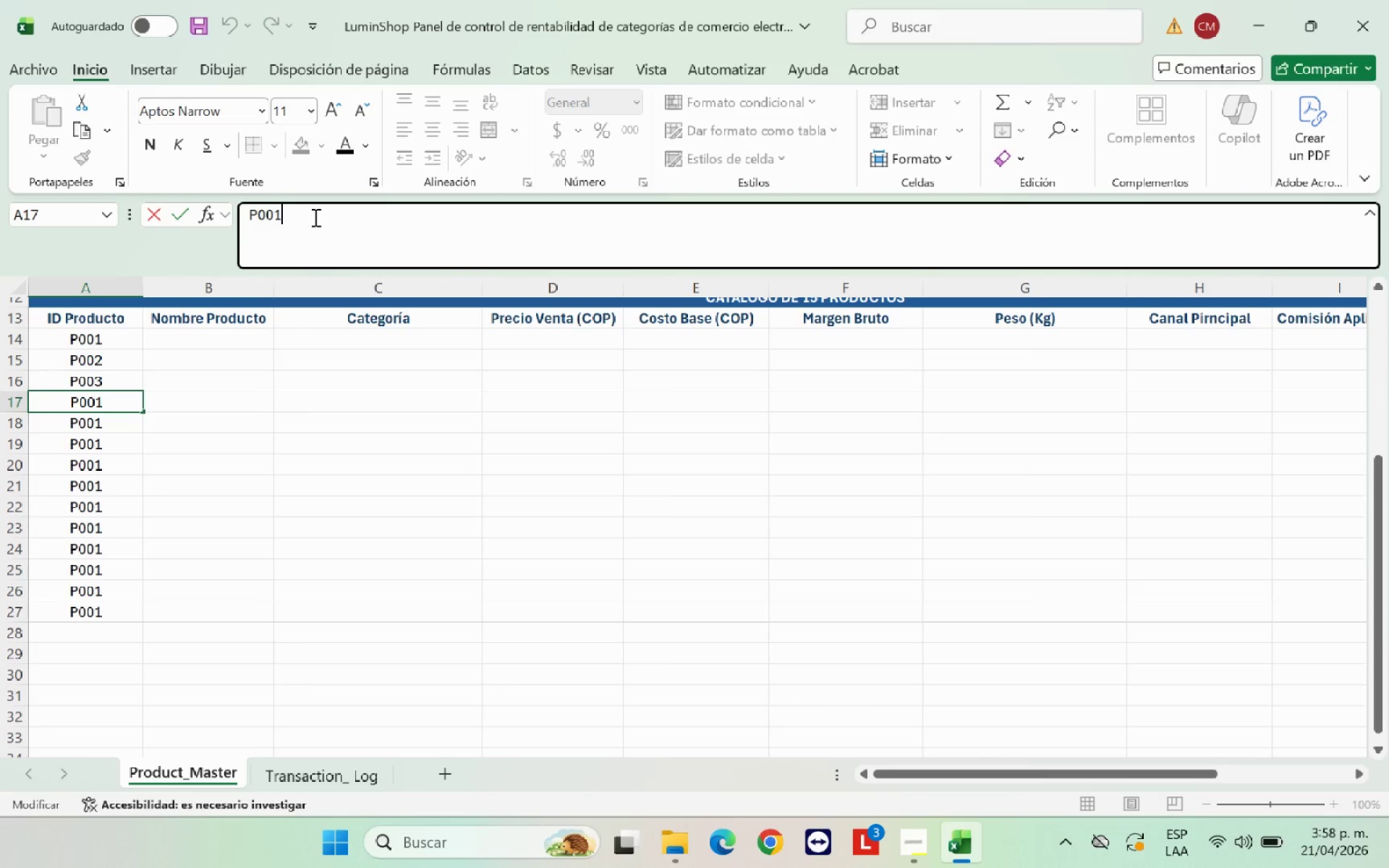 
key(Backspace)
 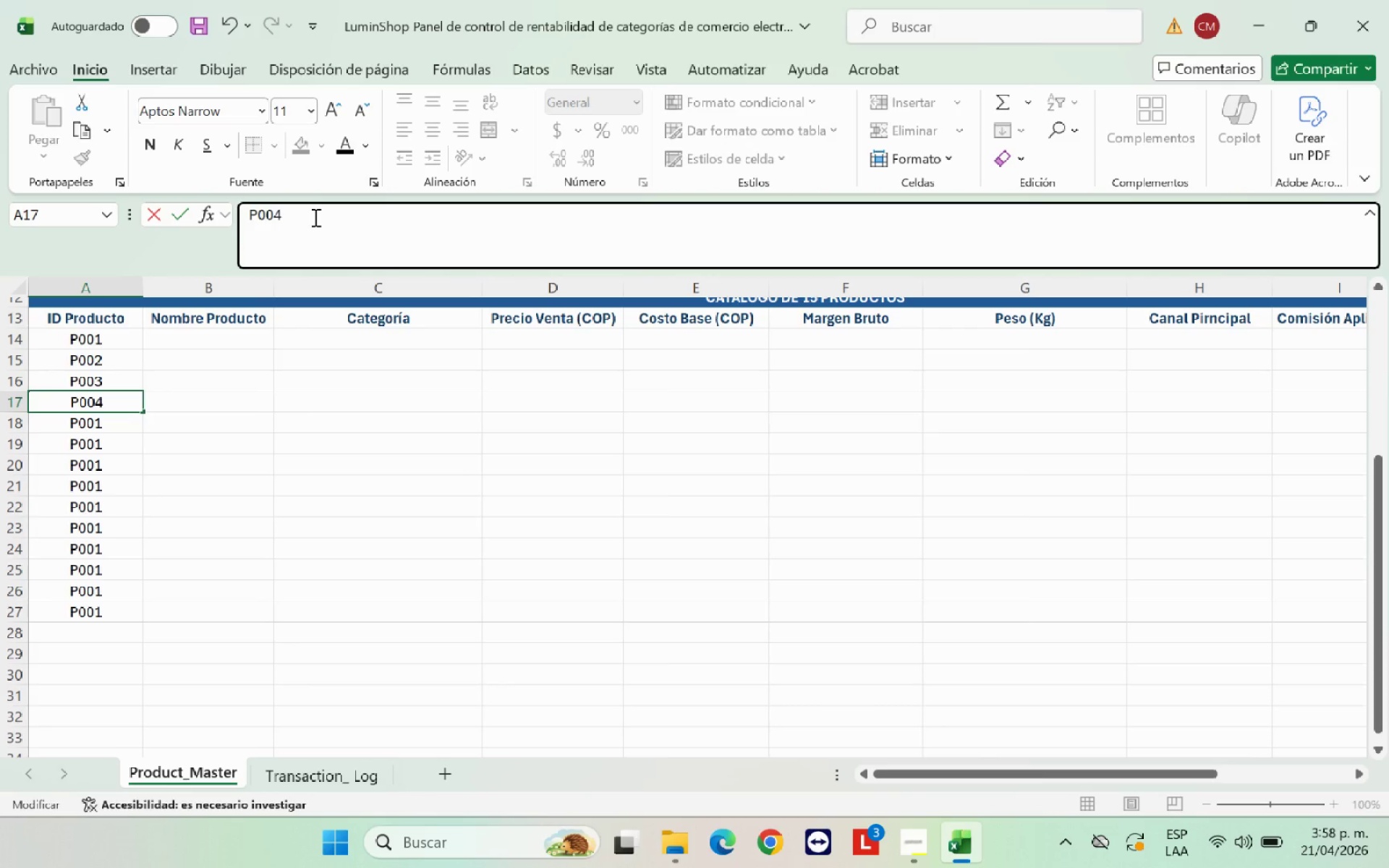 
key(4)
 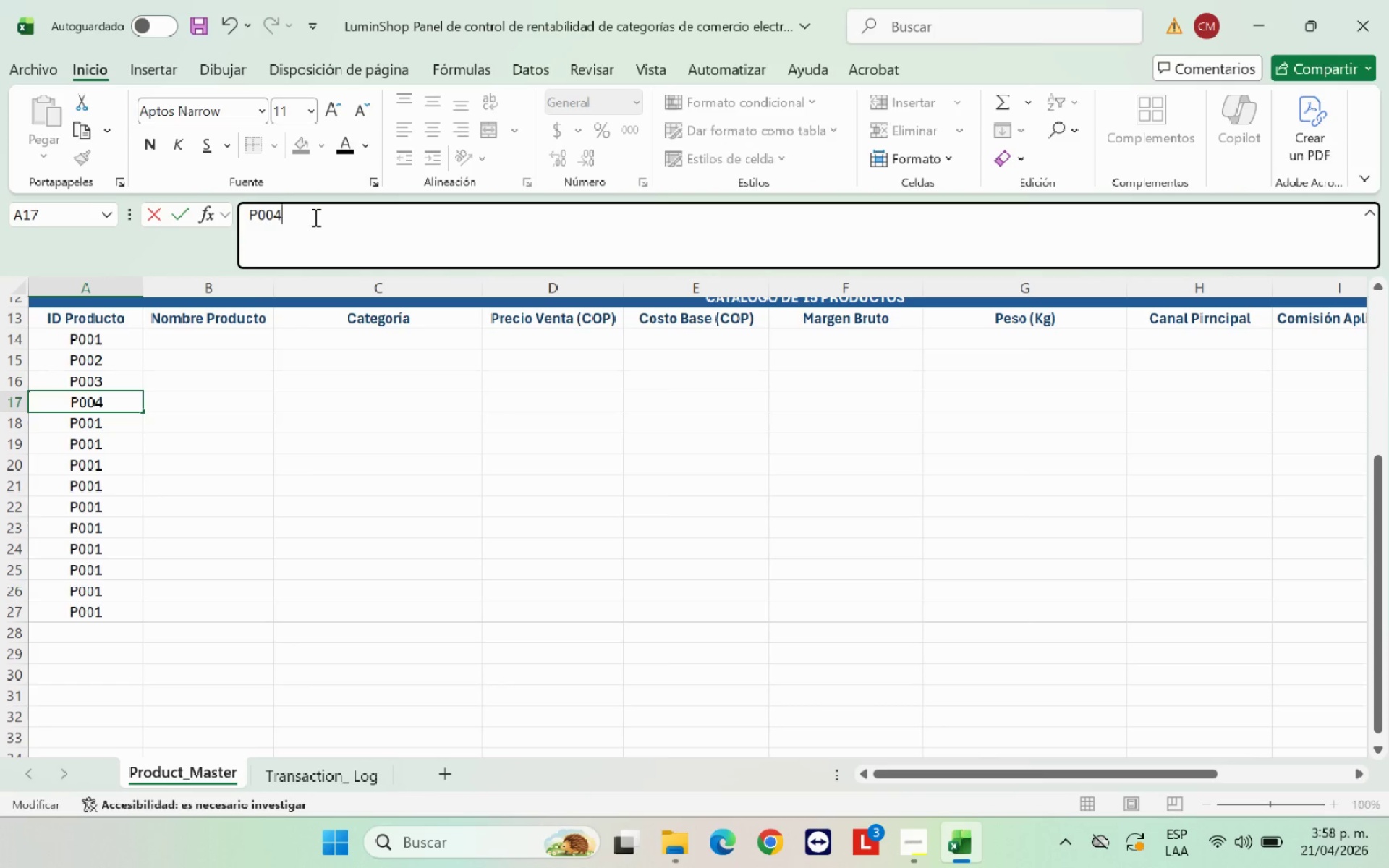 
key(Enter)
 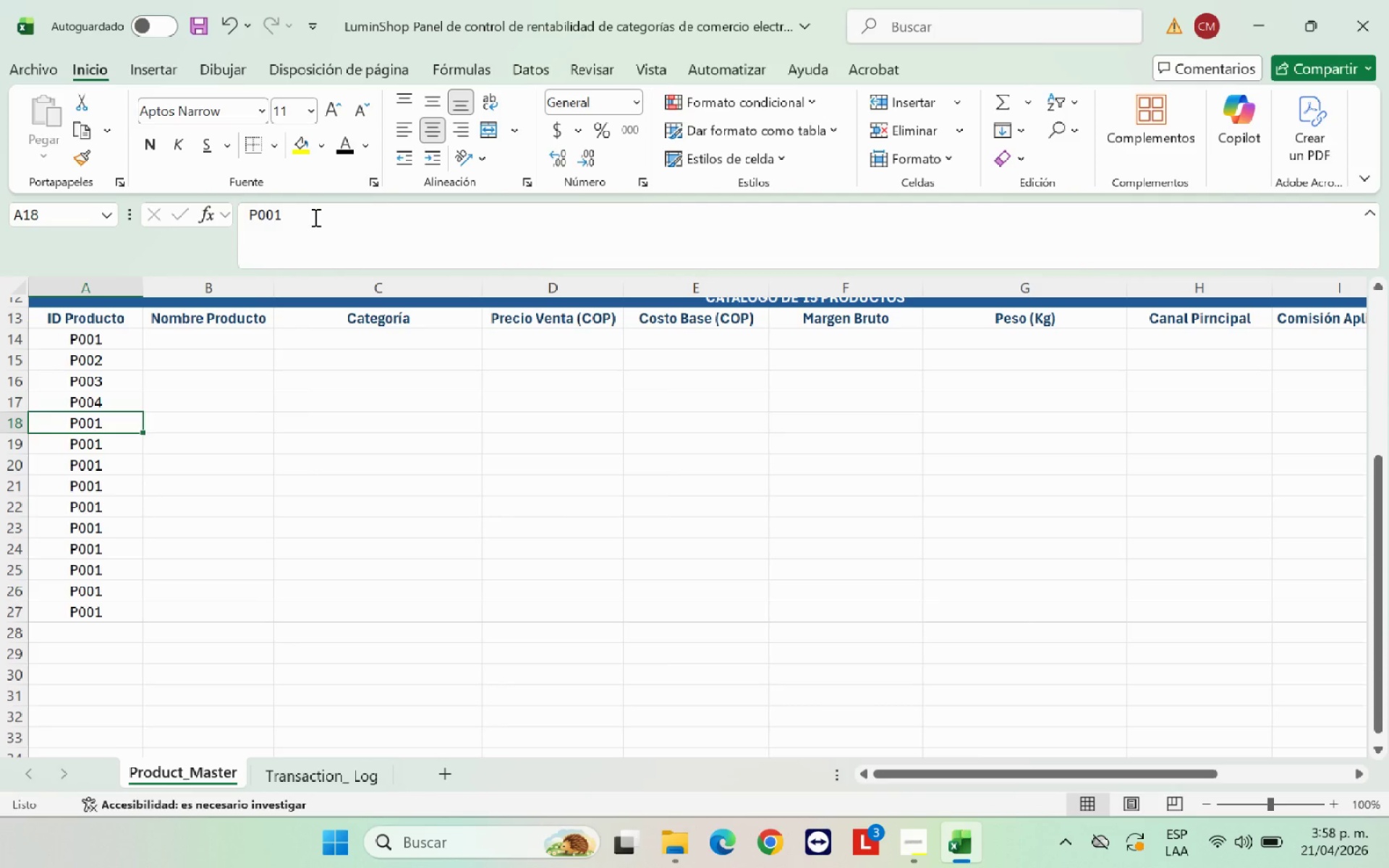 
left_click([314, 217])
 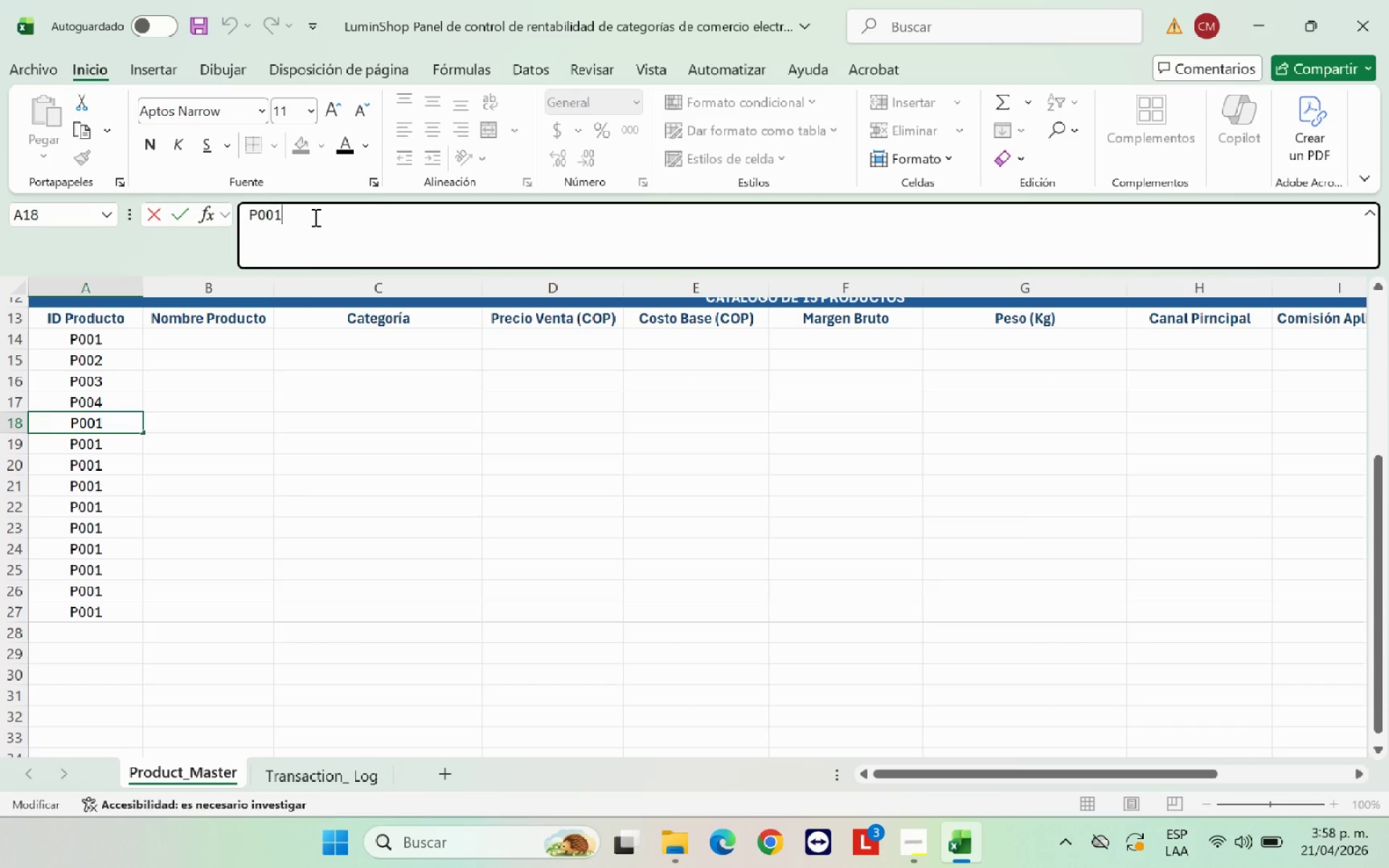 
key(Backspace)
 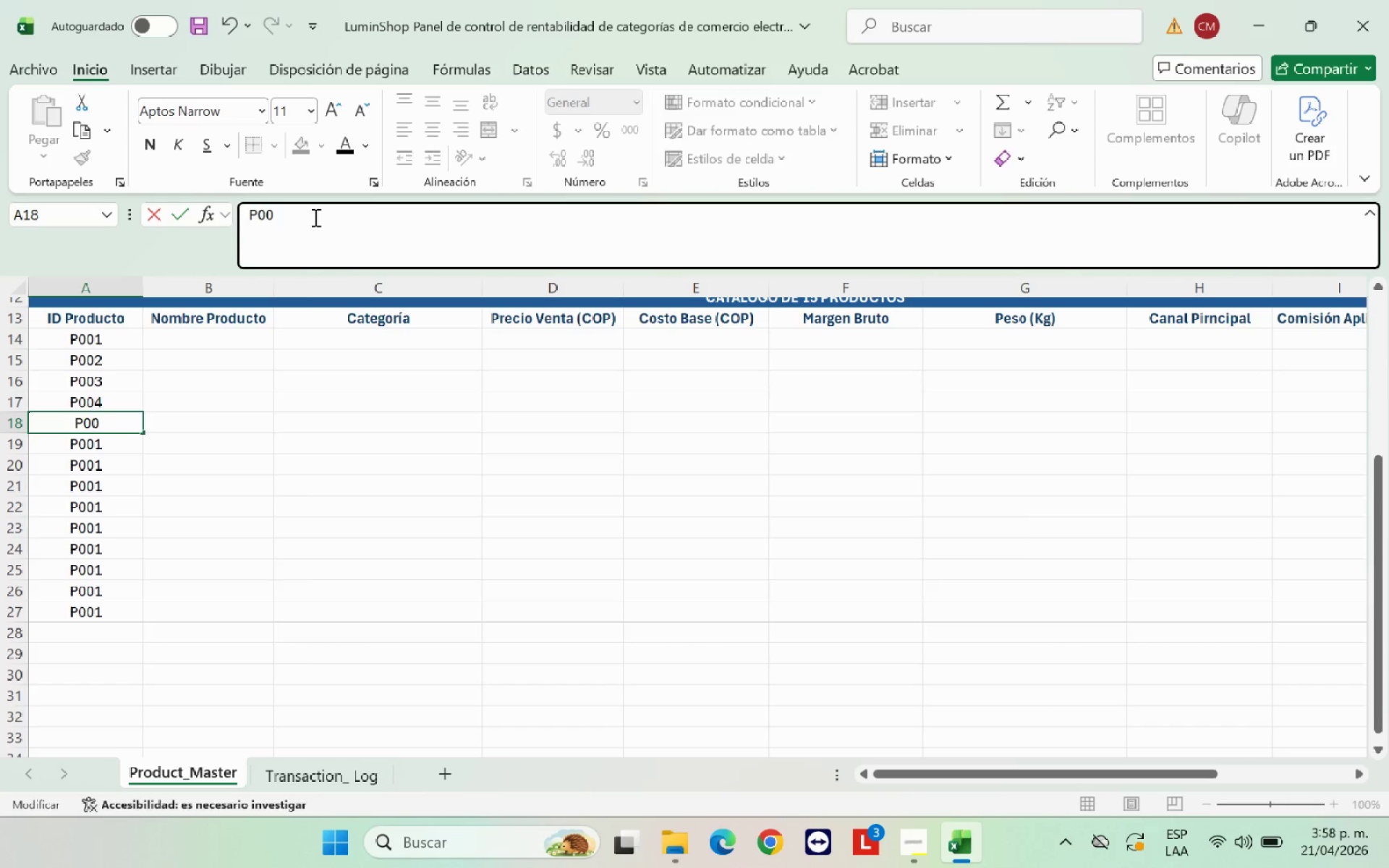 
key(5)
 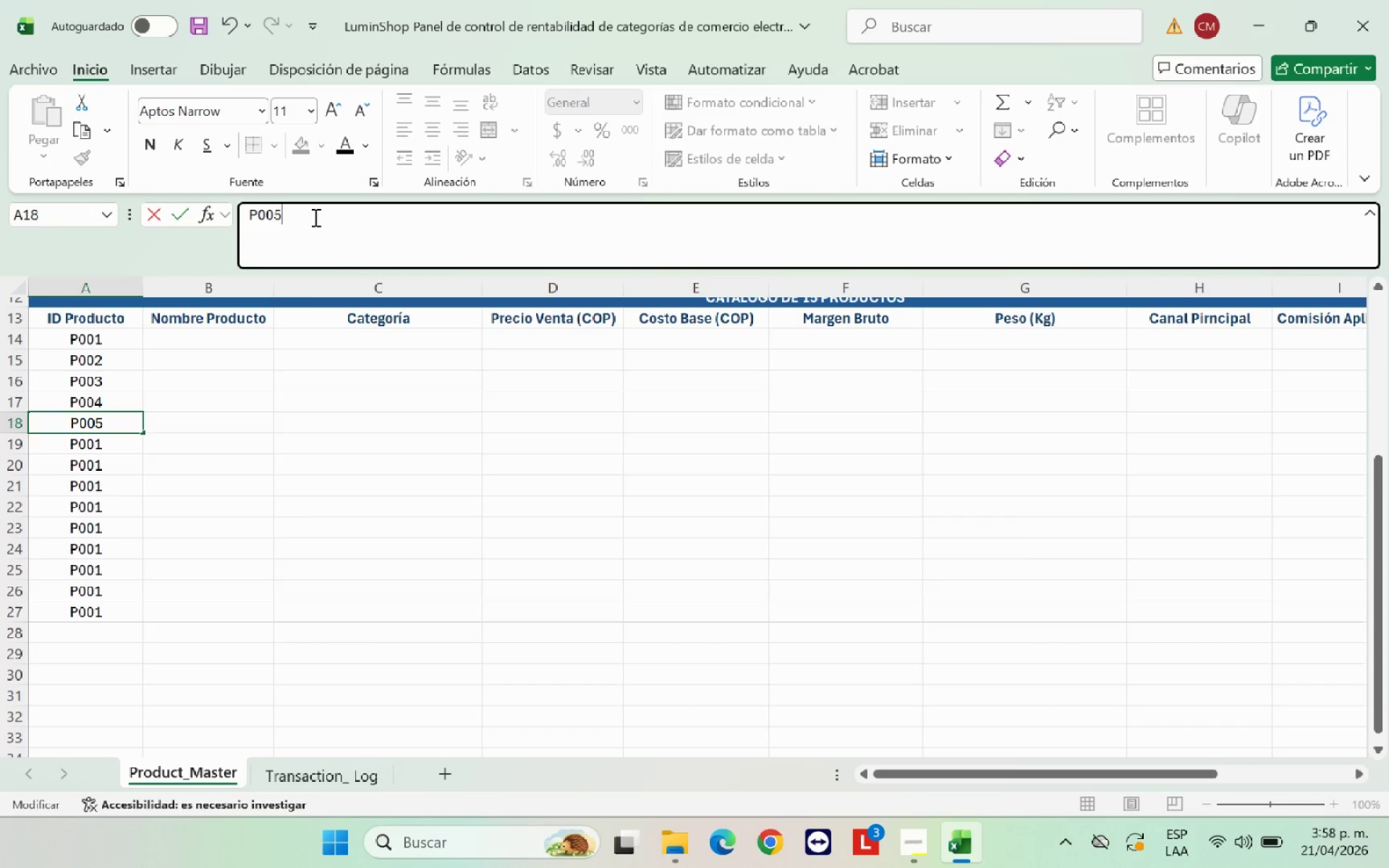 
key(Enter)
 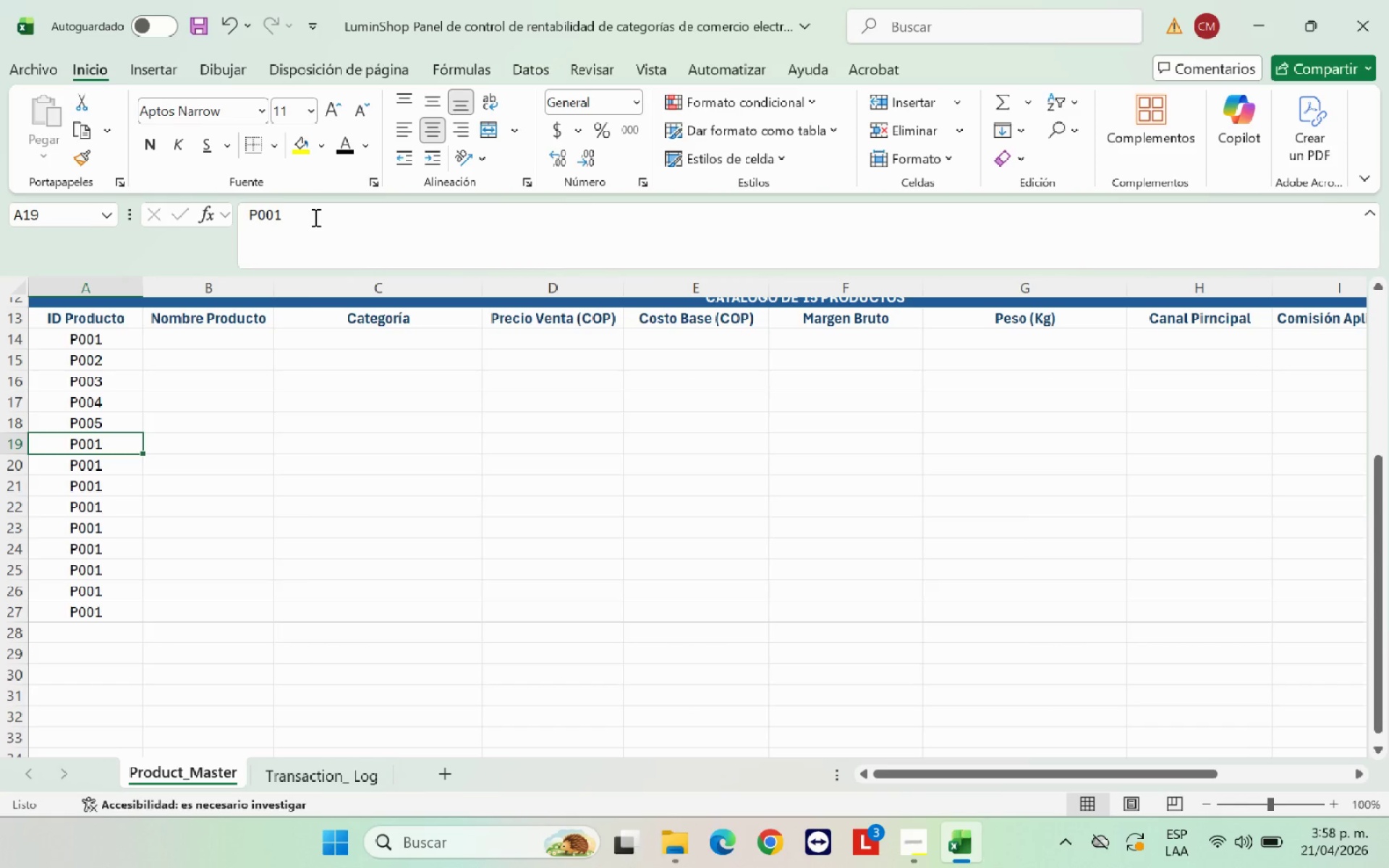 
left_click([314, 217])
 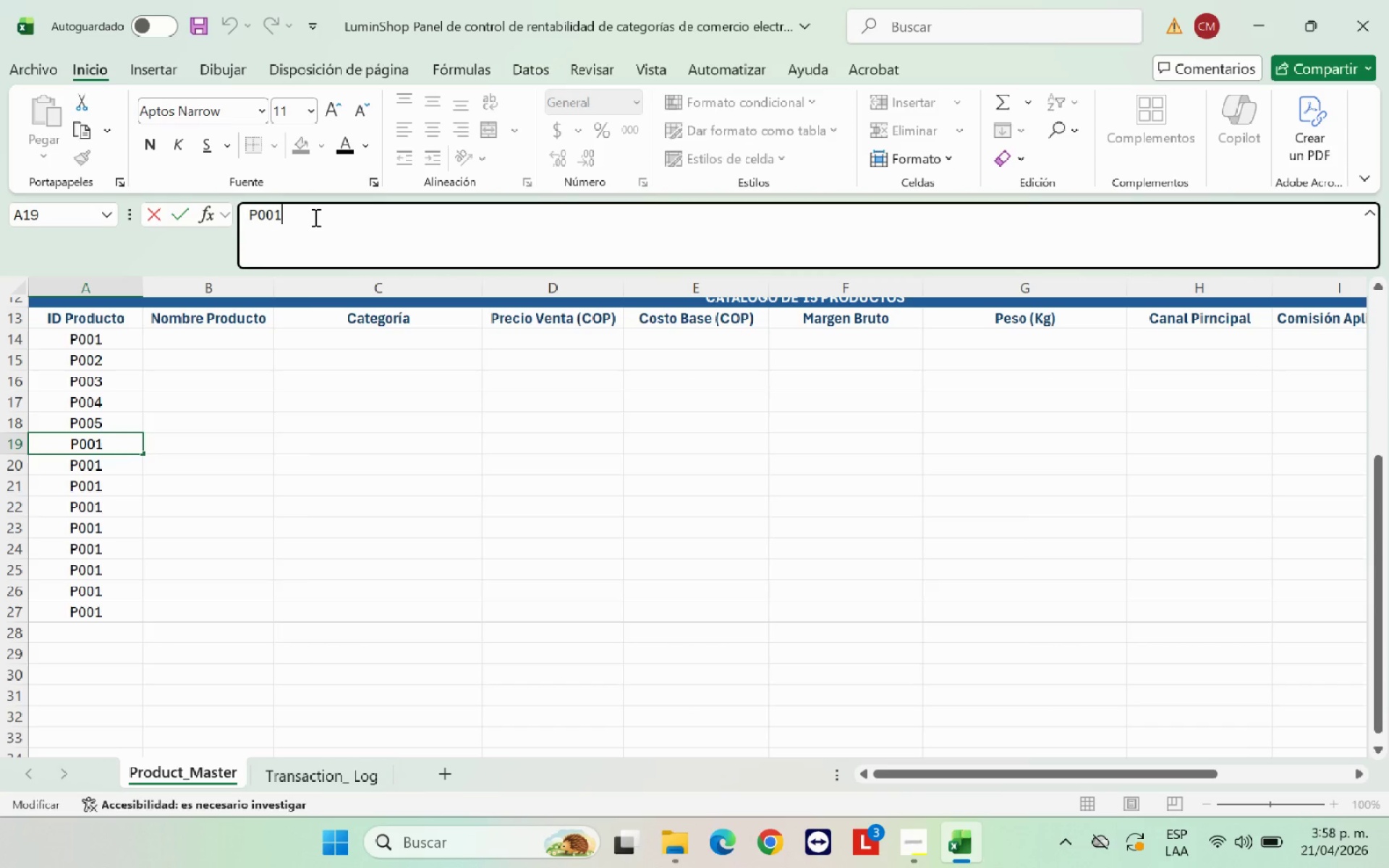 
key(Backspace)
 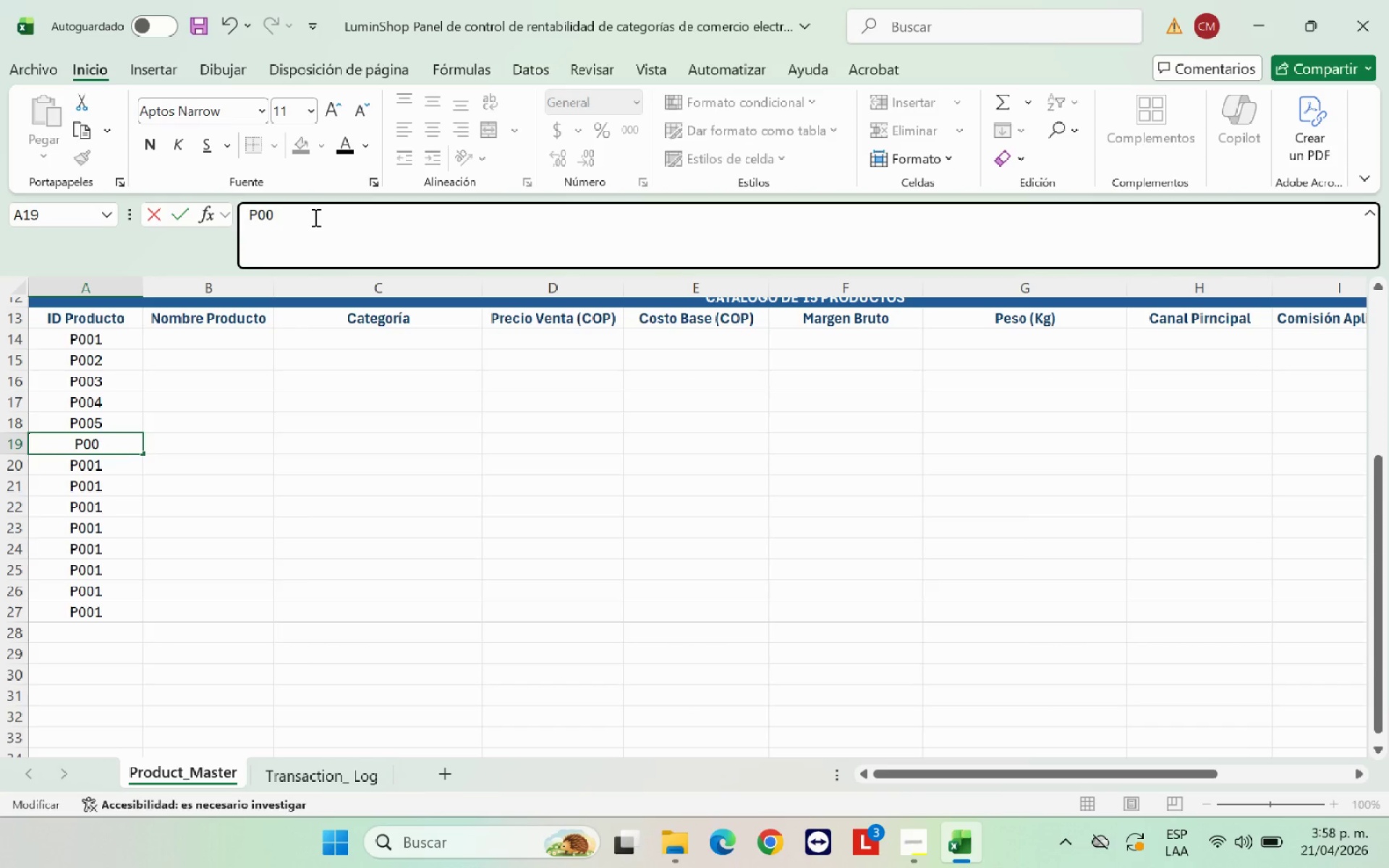 
key(6)
 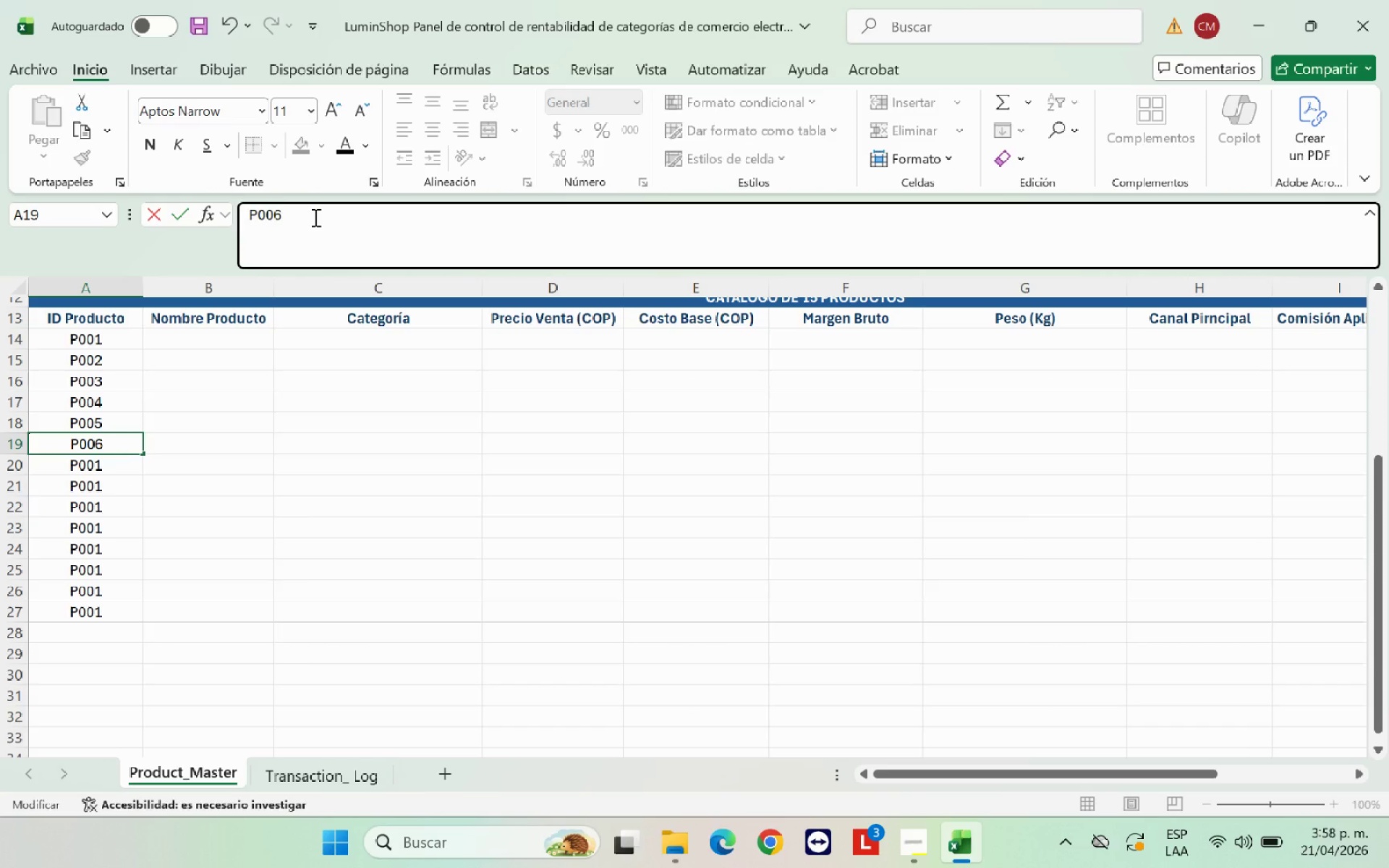 
key(Enter)
 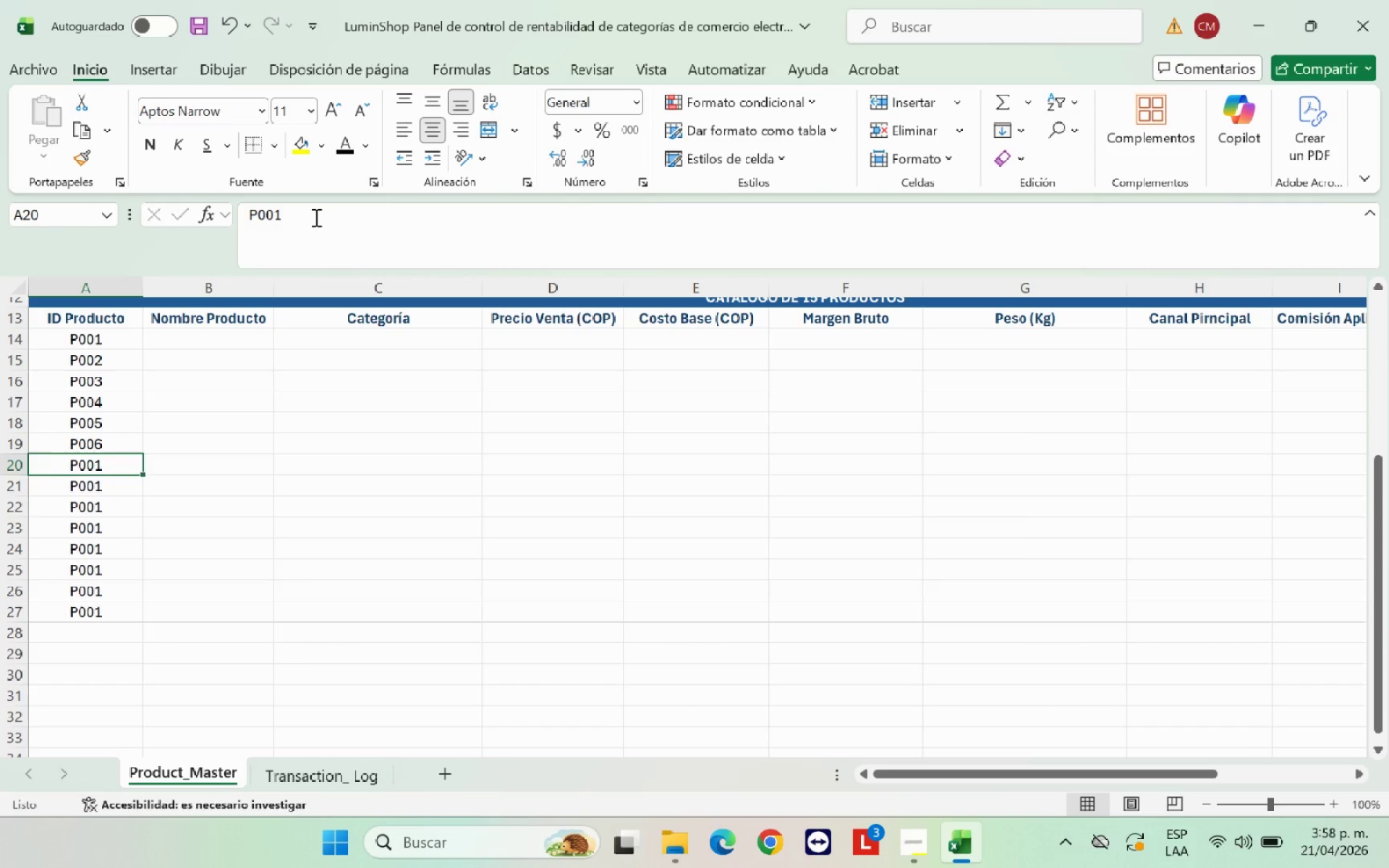 
left_click([315, 217])
 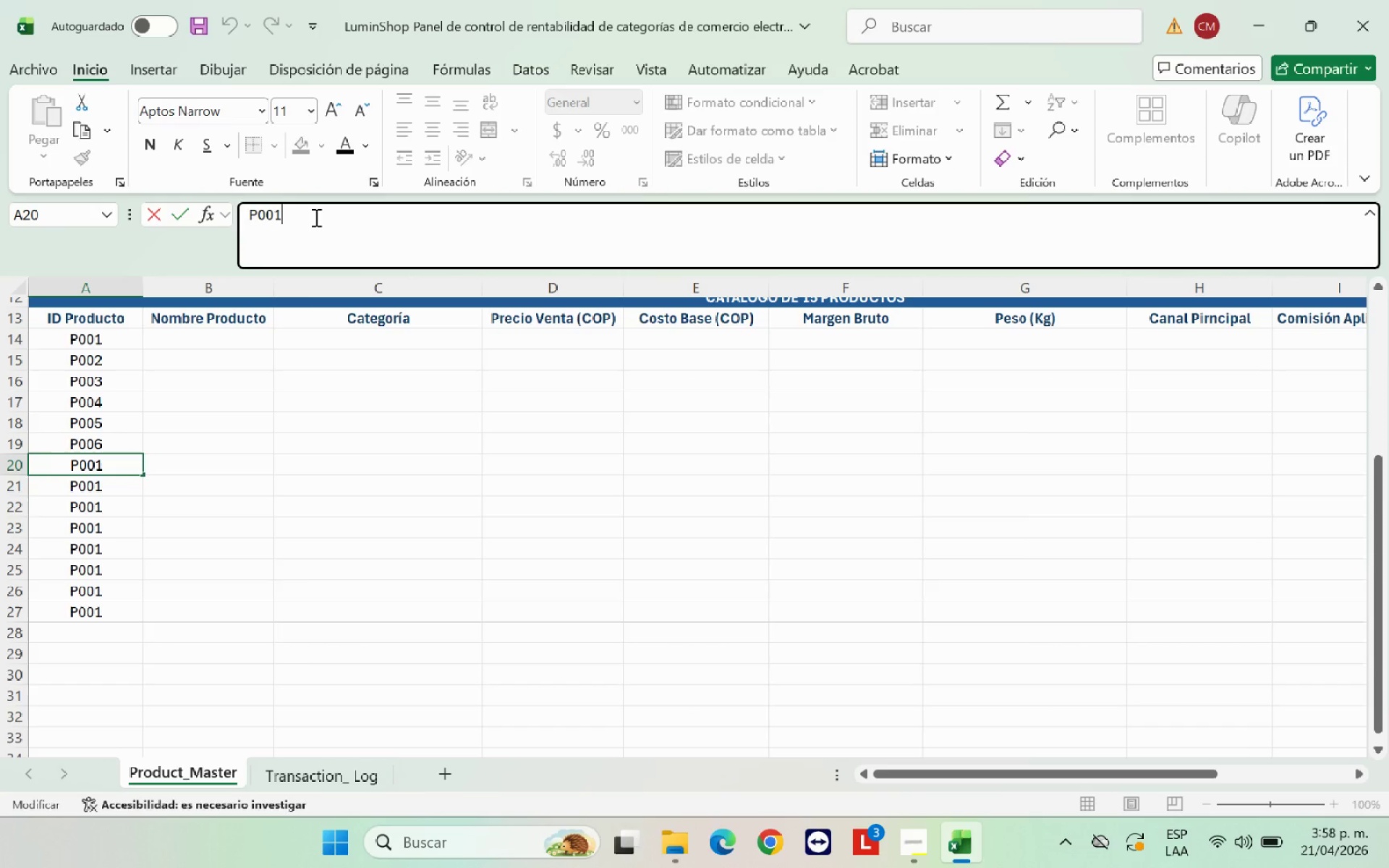 
key(Backspace)
 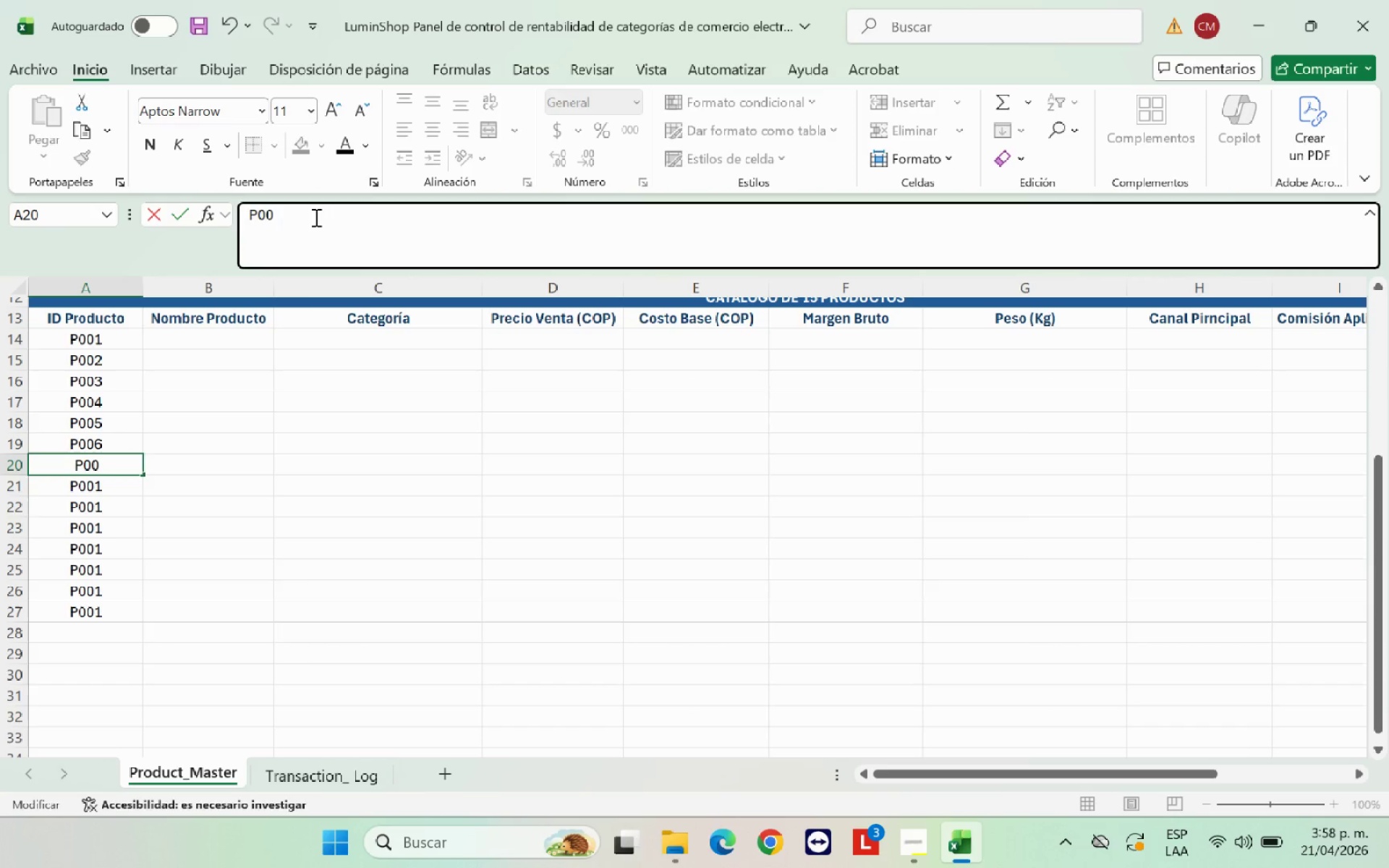 
key(7)
 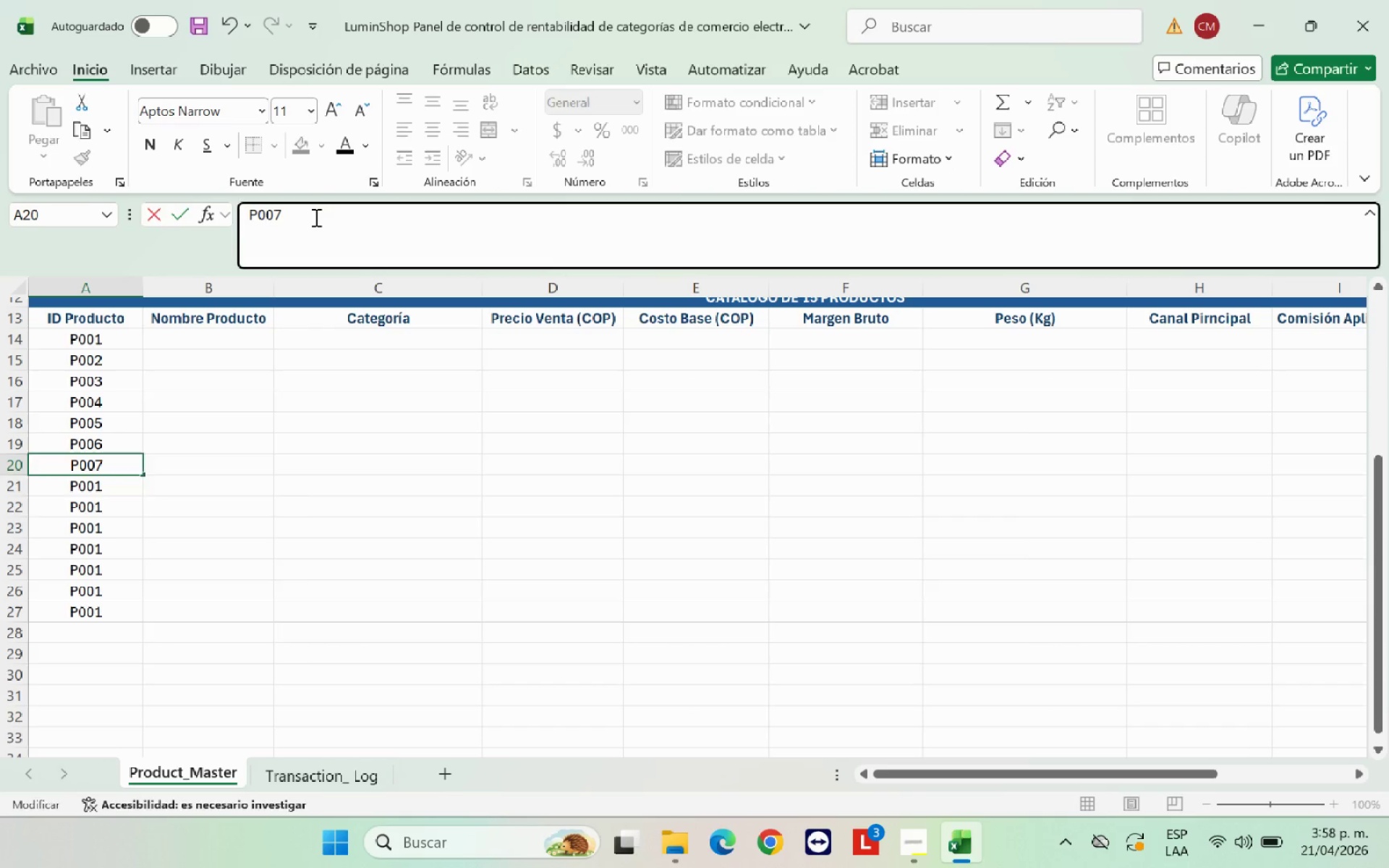 
key(Enter)
 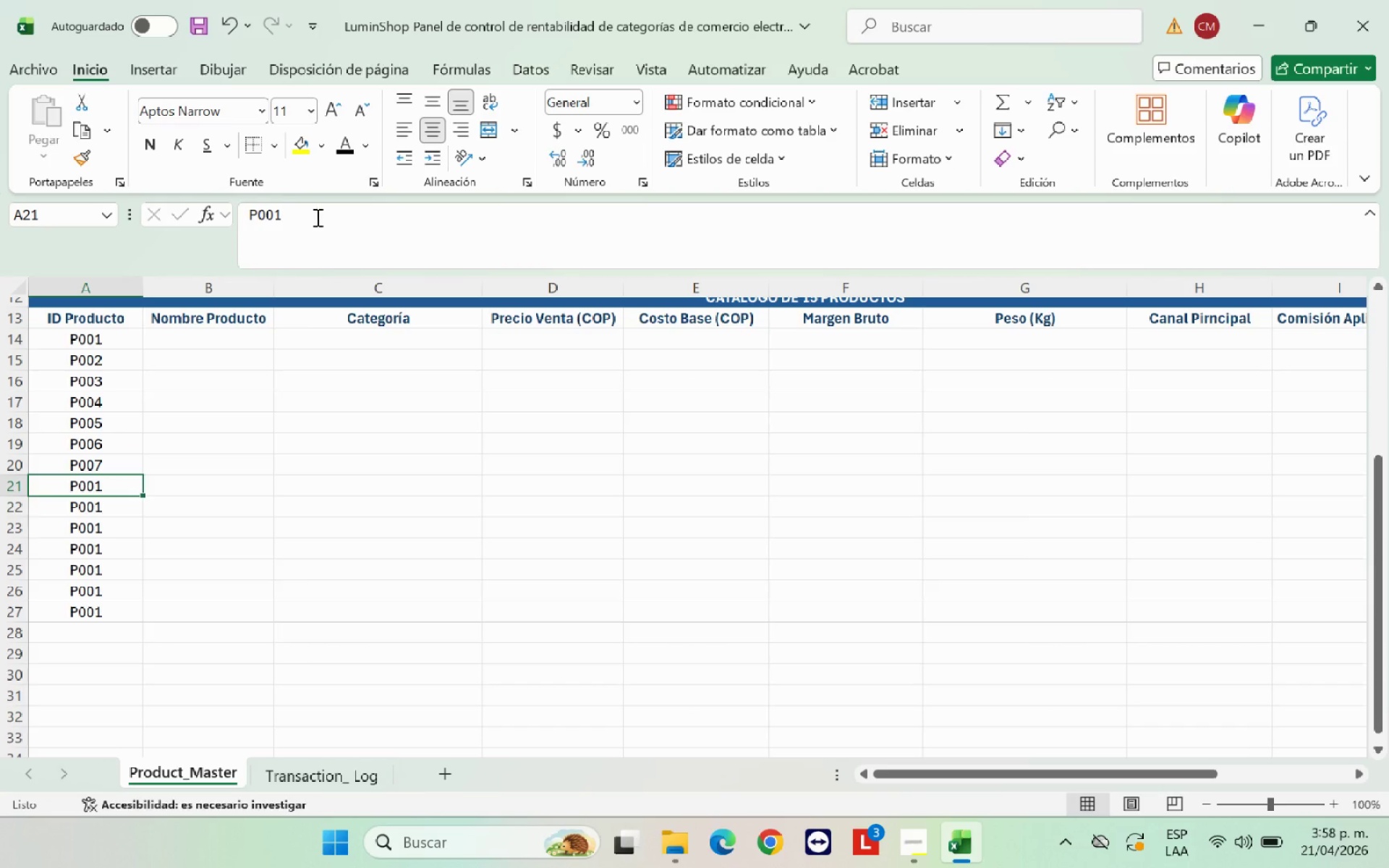 
left_click([320, 221])
 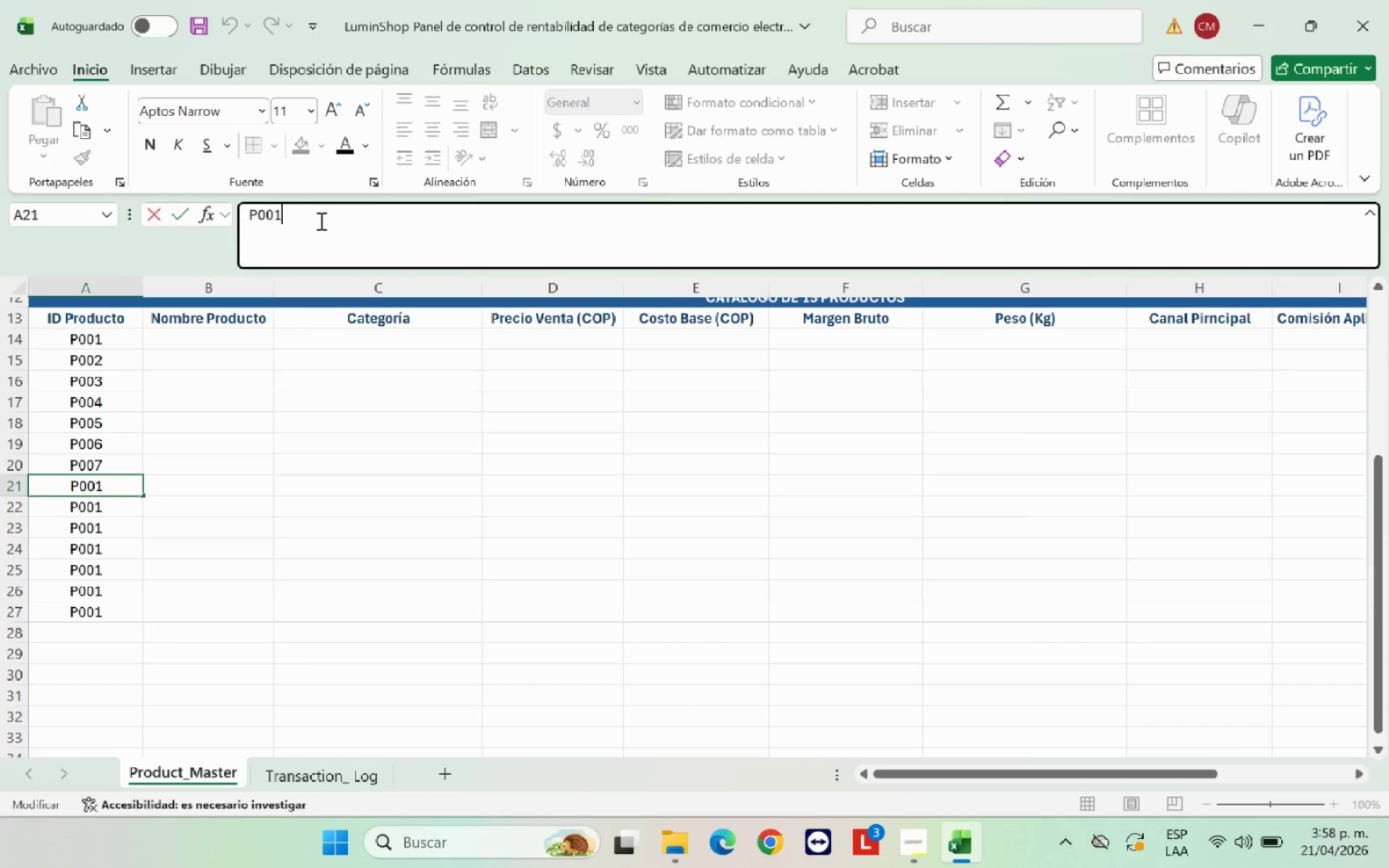 
key(Backspace)
 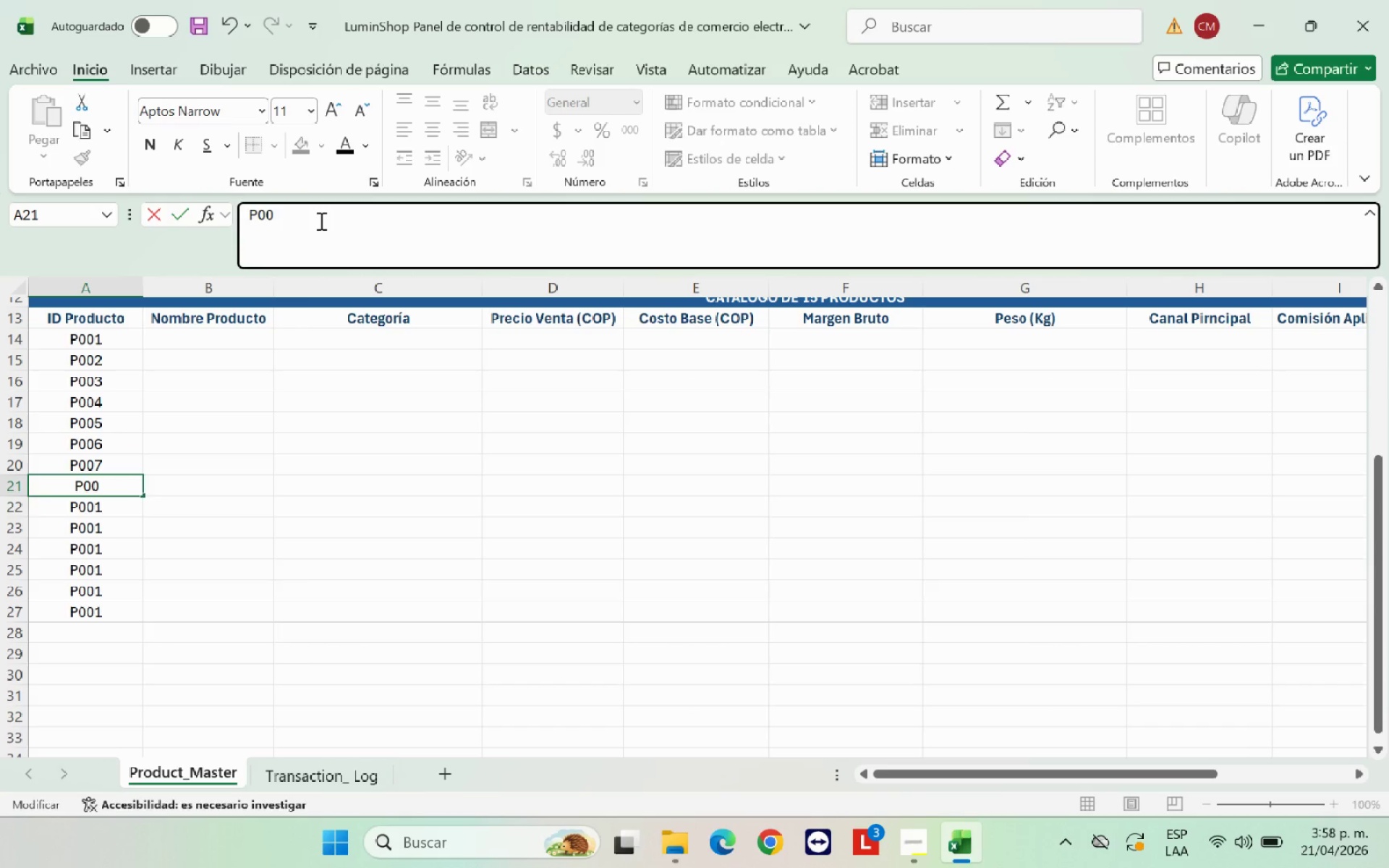 
key(8)
 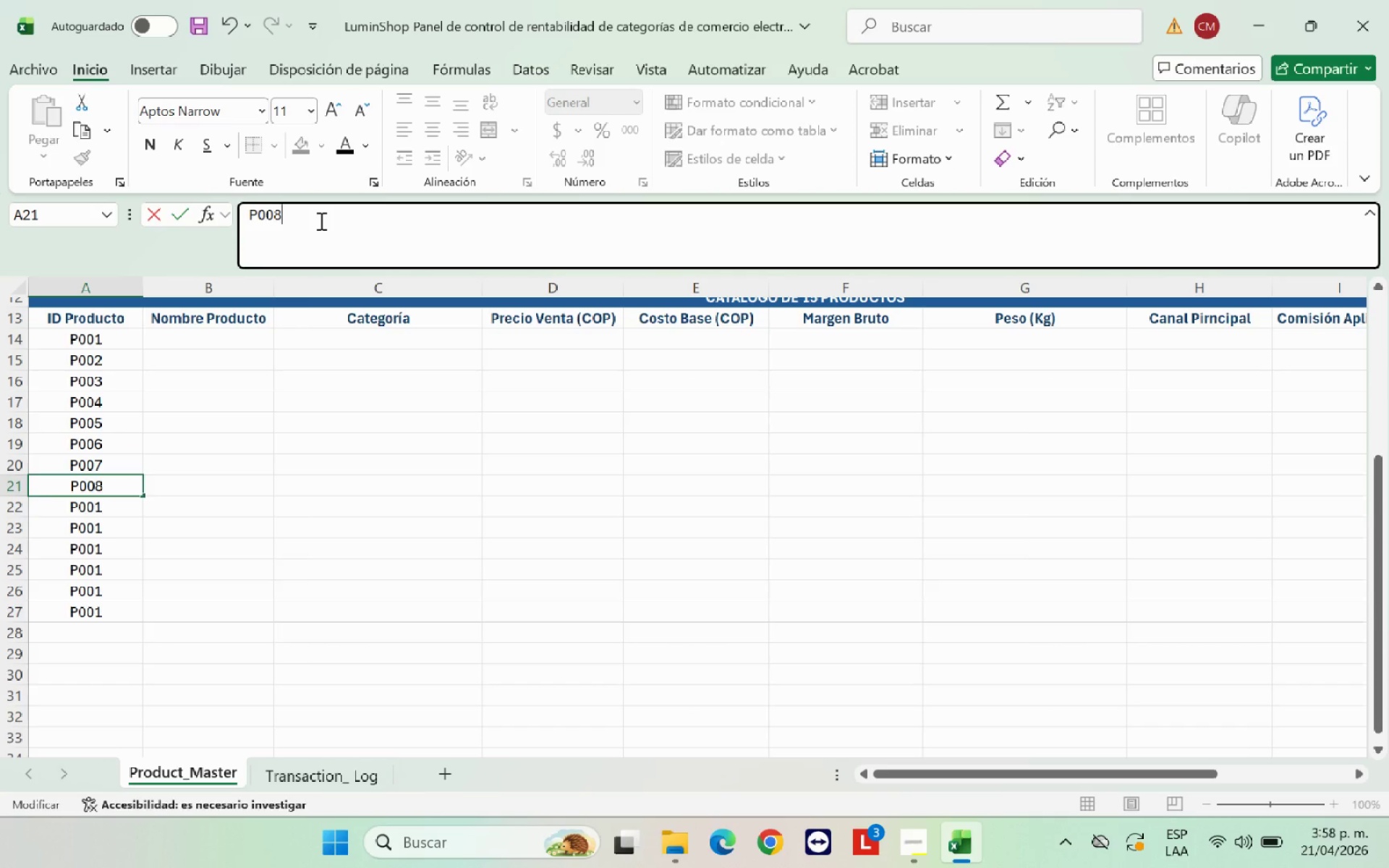 
key(Enter)
 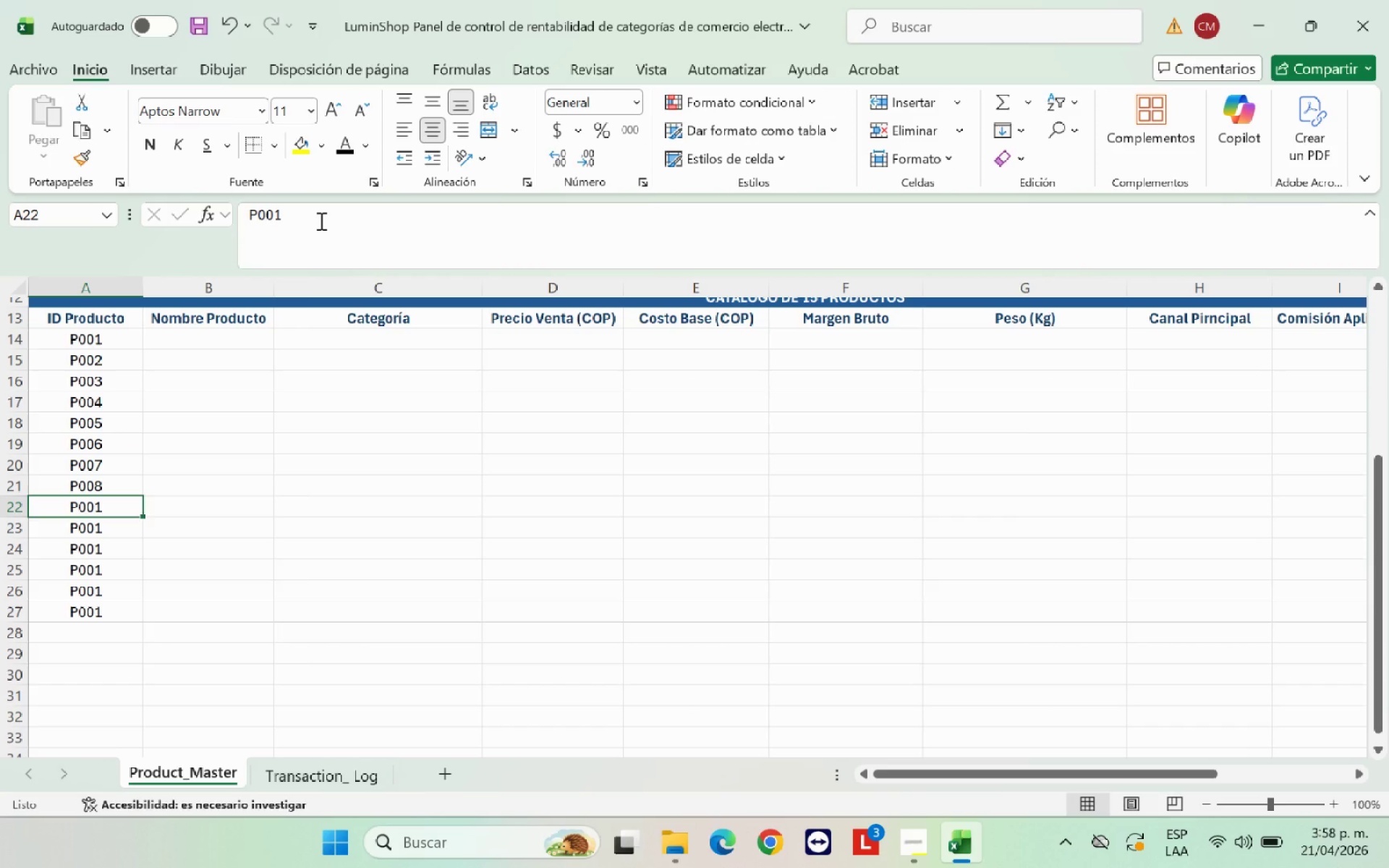 
left_click([320, 221])
 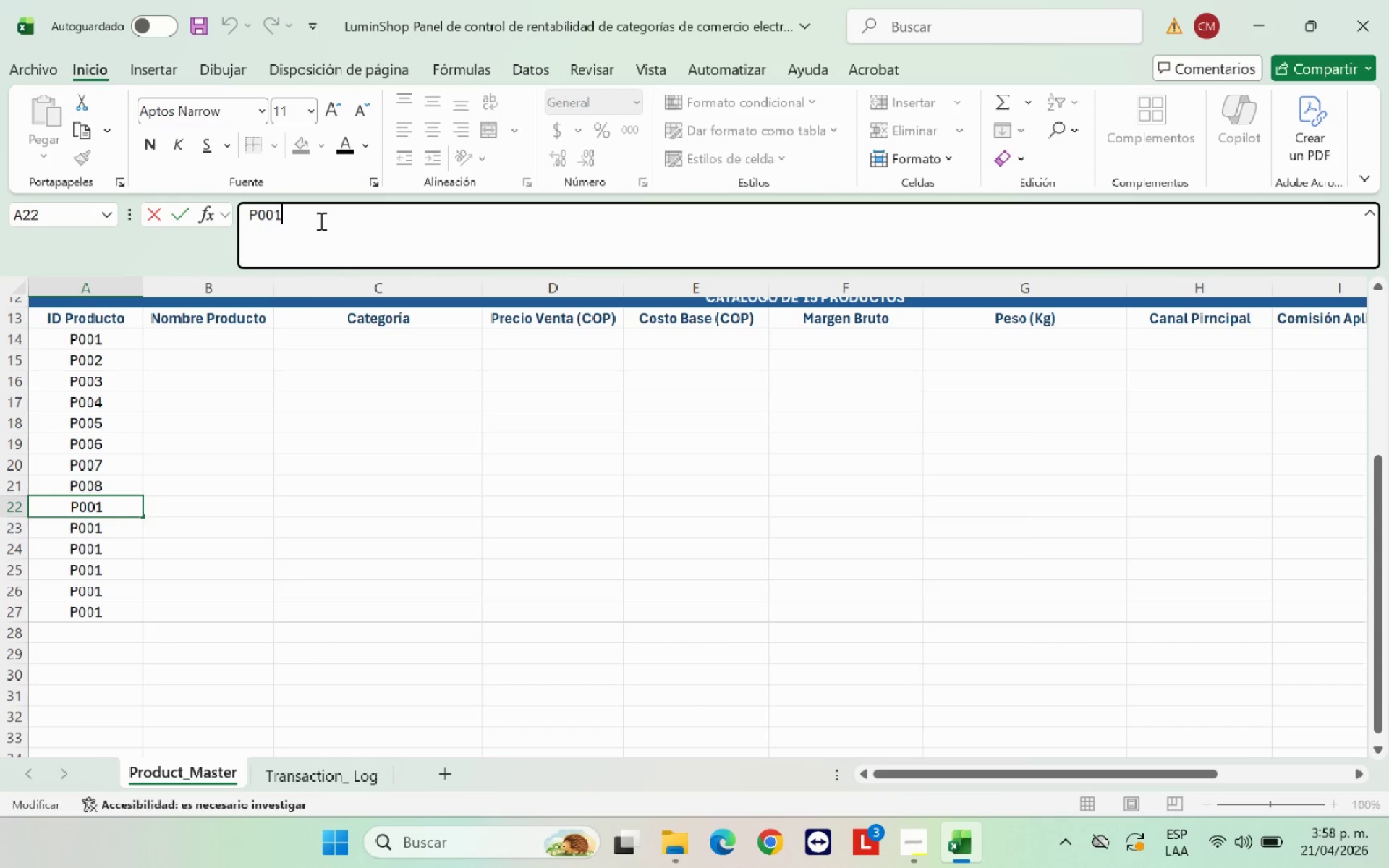 
key(9)
 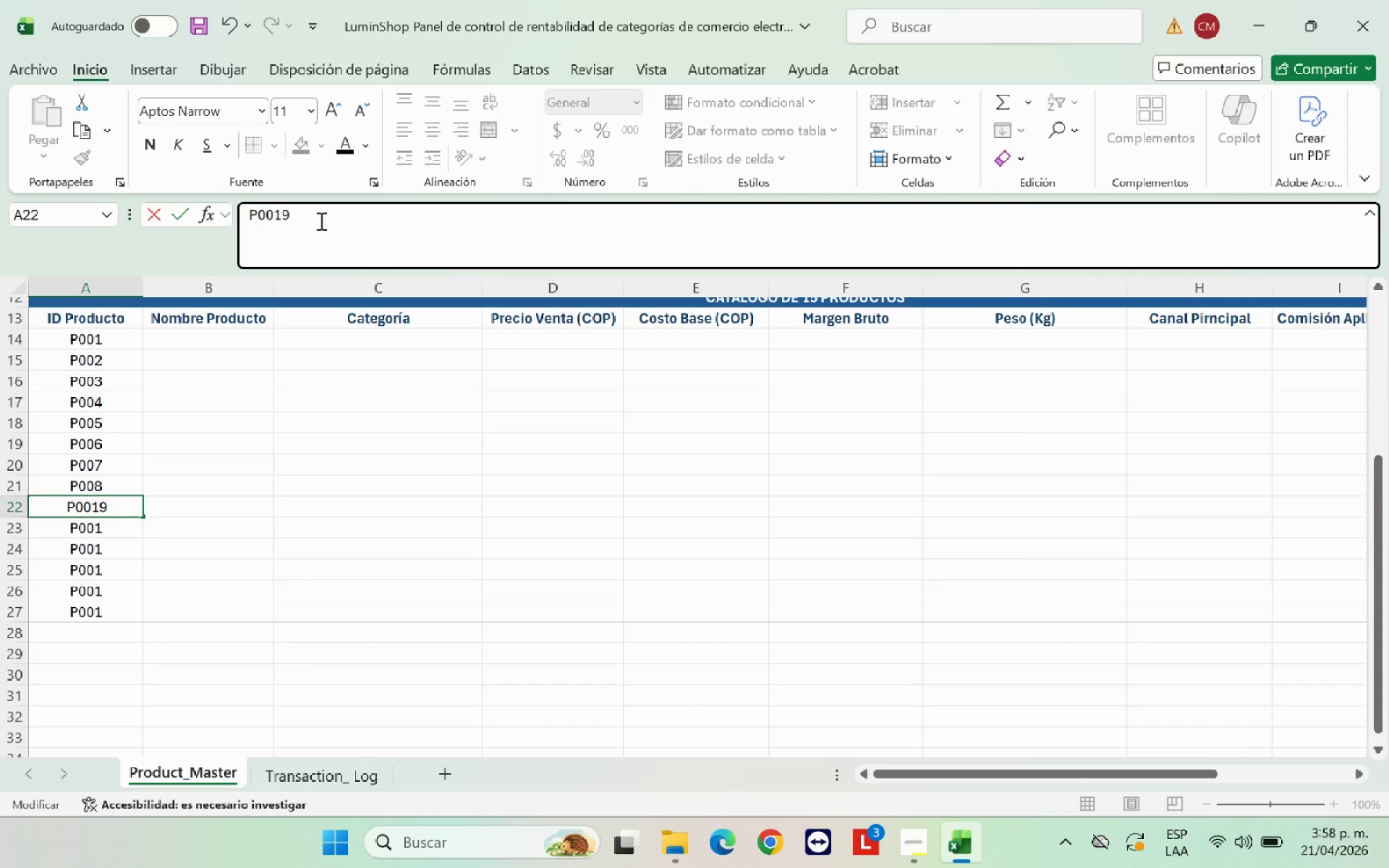 
key(Backspace)
 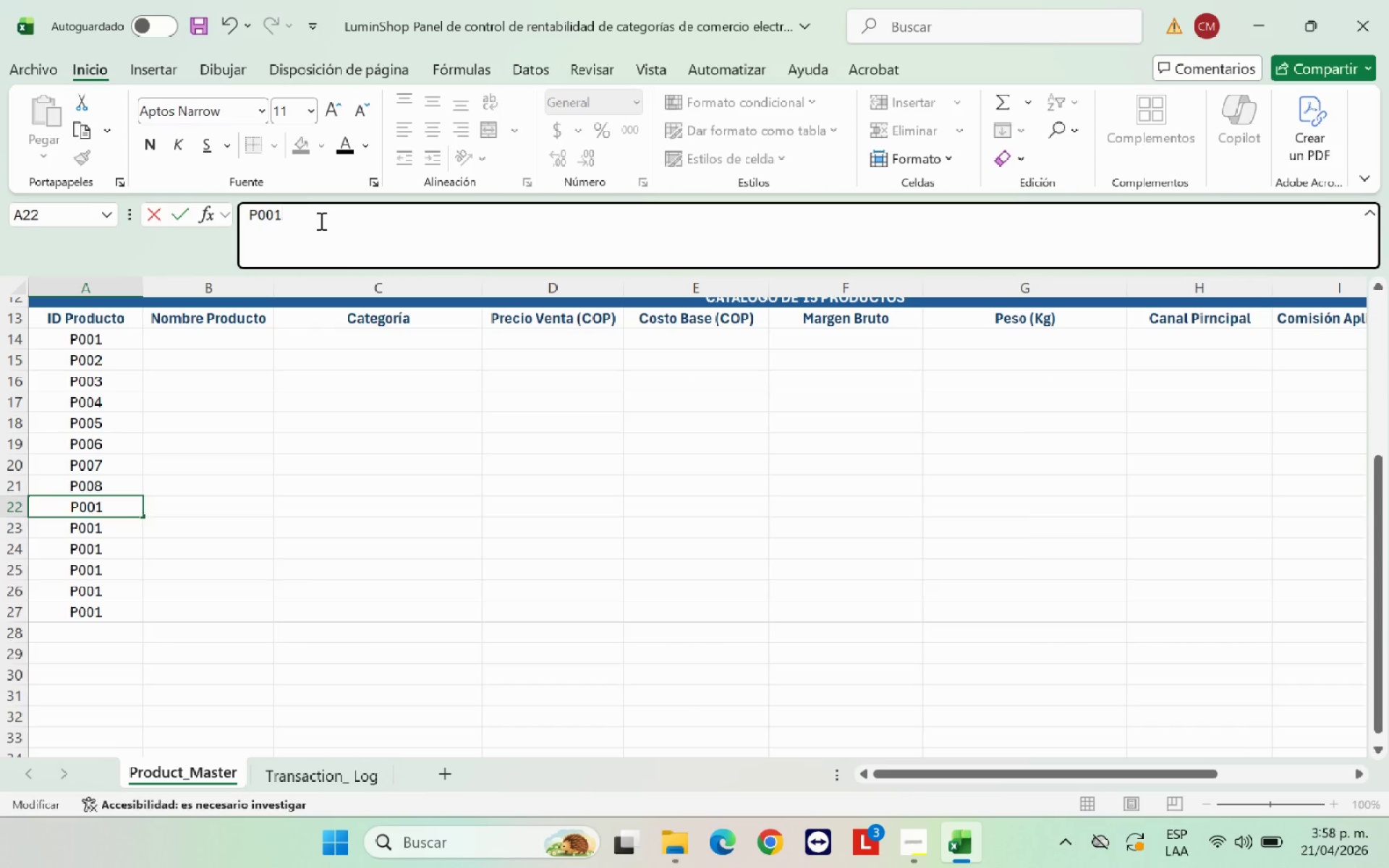 
key(Backspace)
 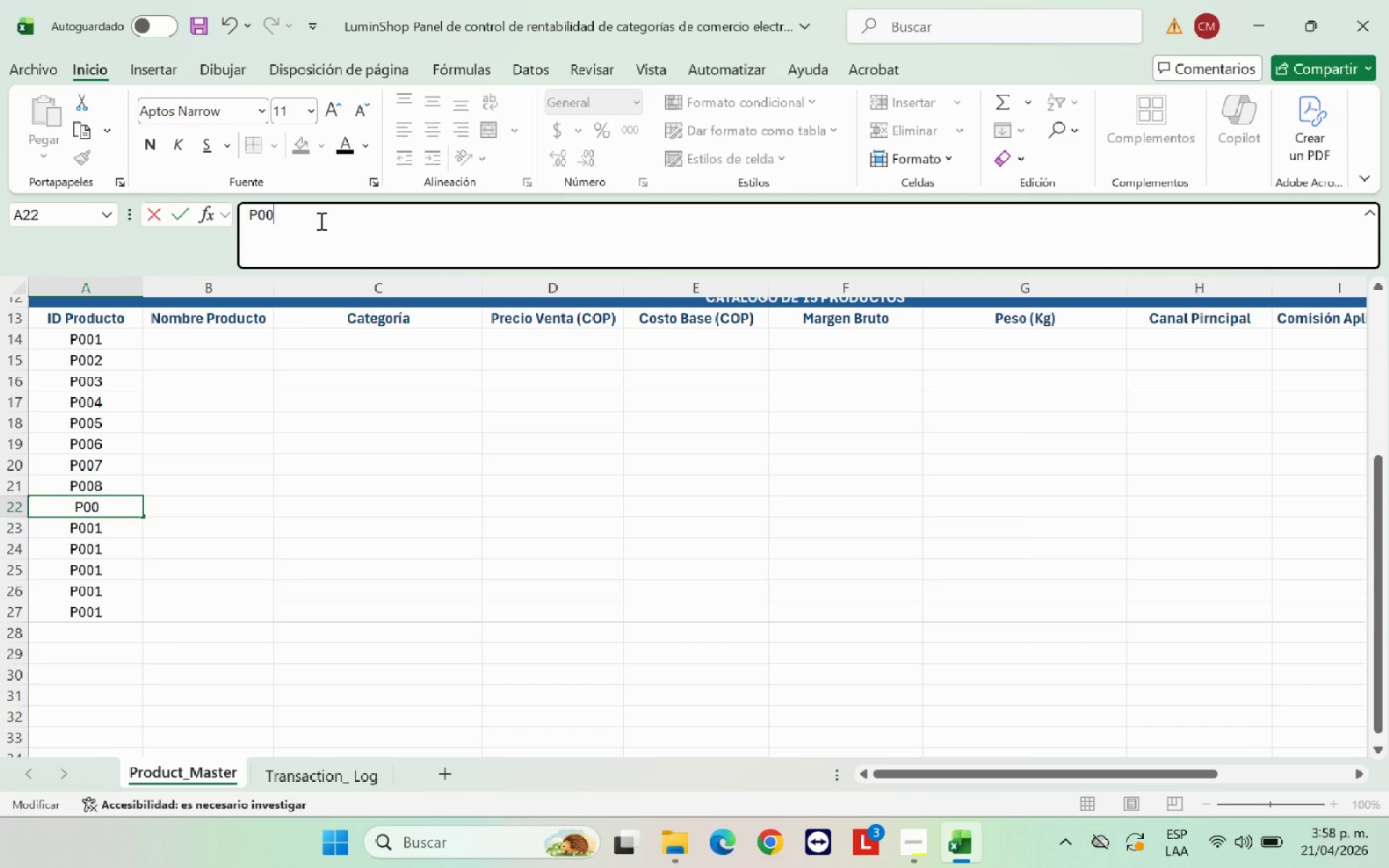 
key(9)
 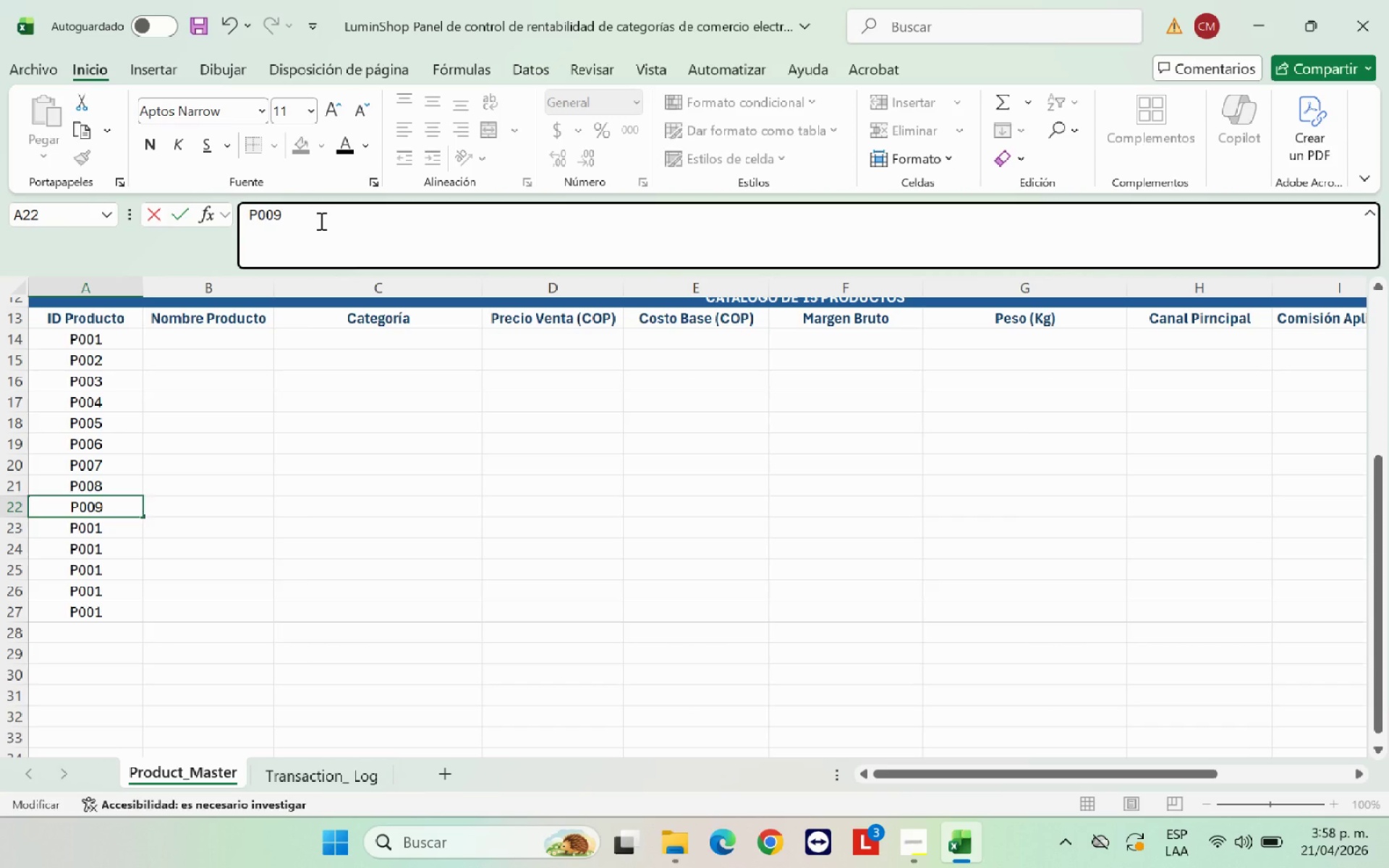 
key(Enter)
 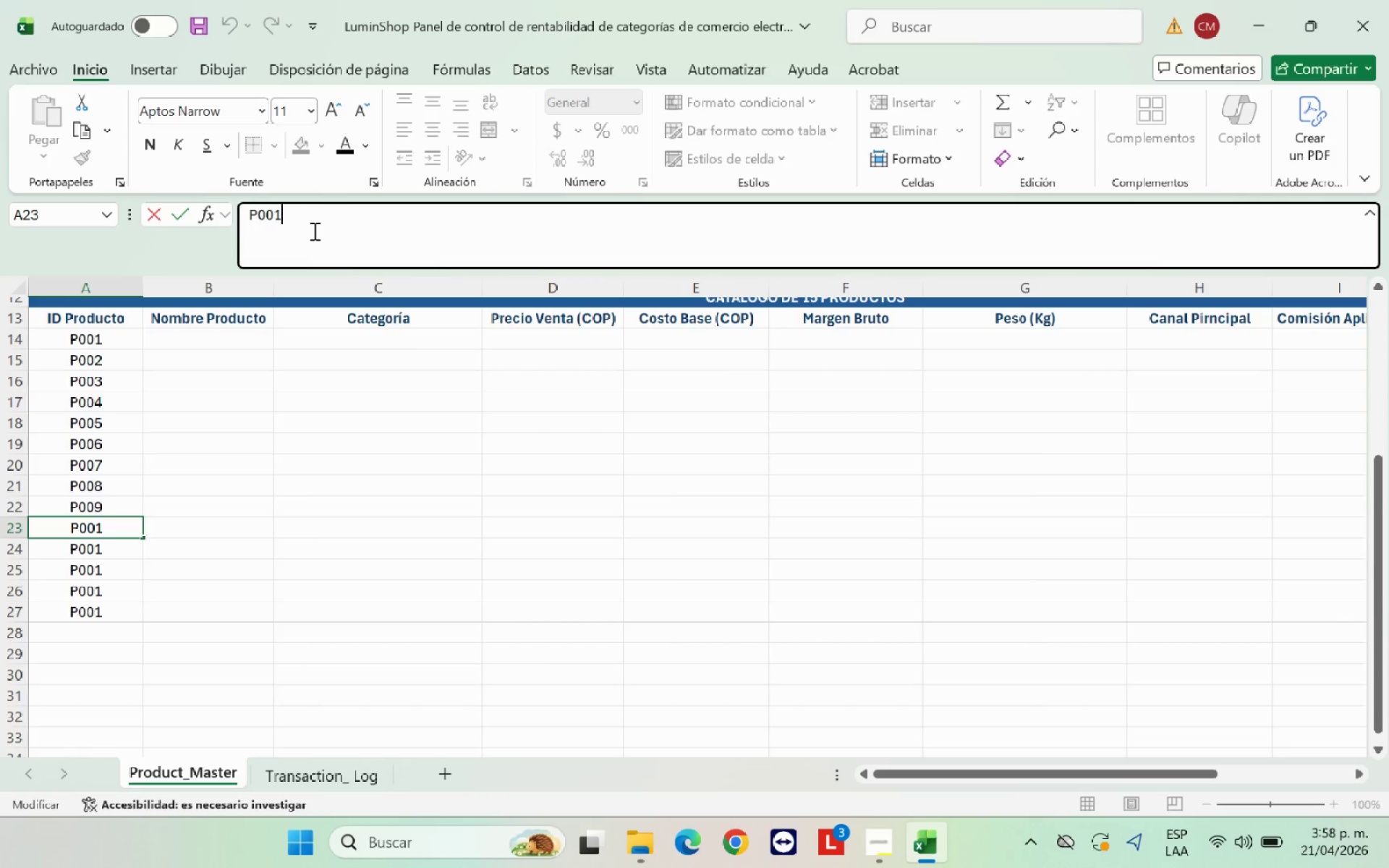 
key(Backspace)
key(Backspace)
type(10)
 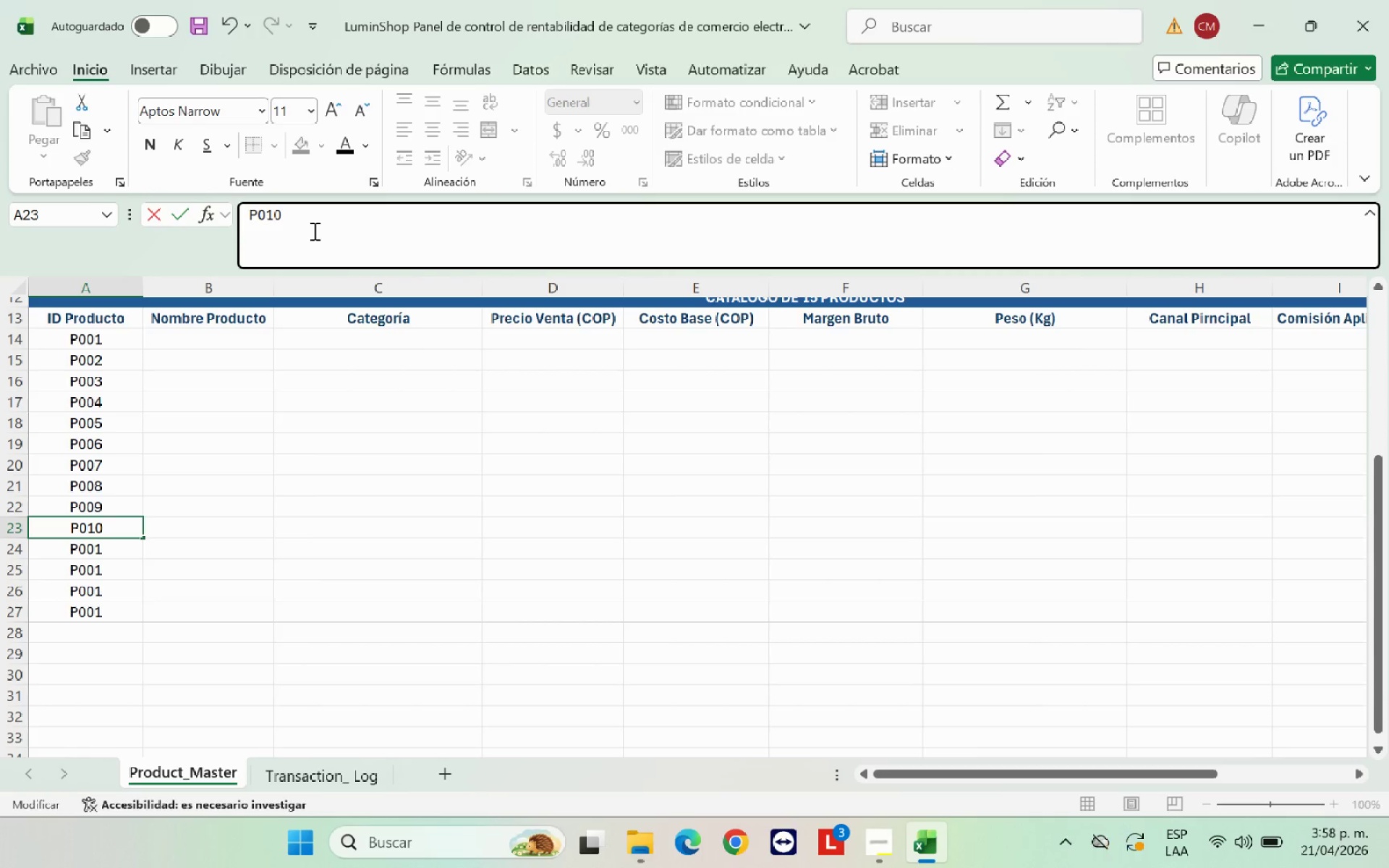 
key(Enter)
 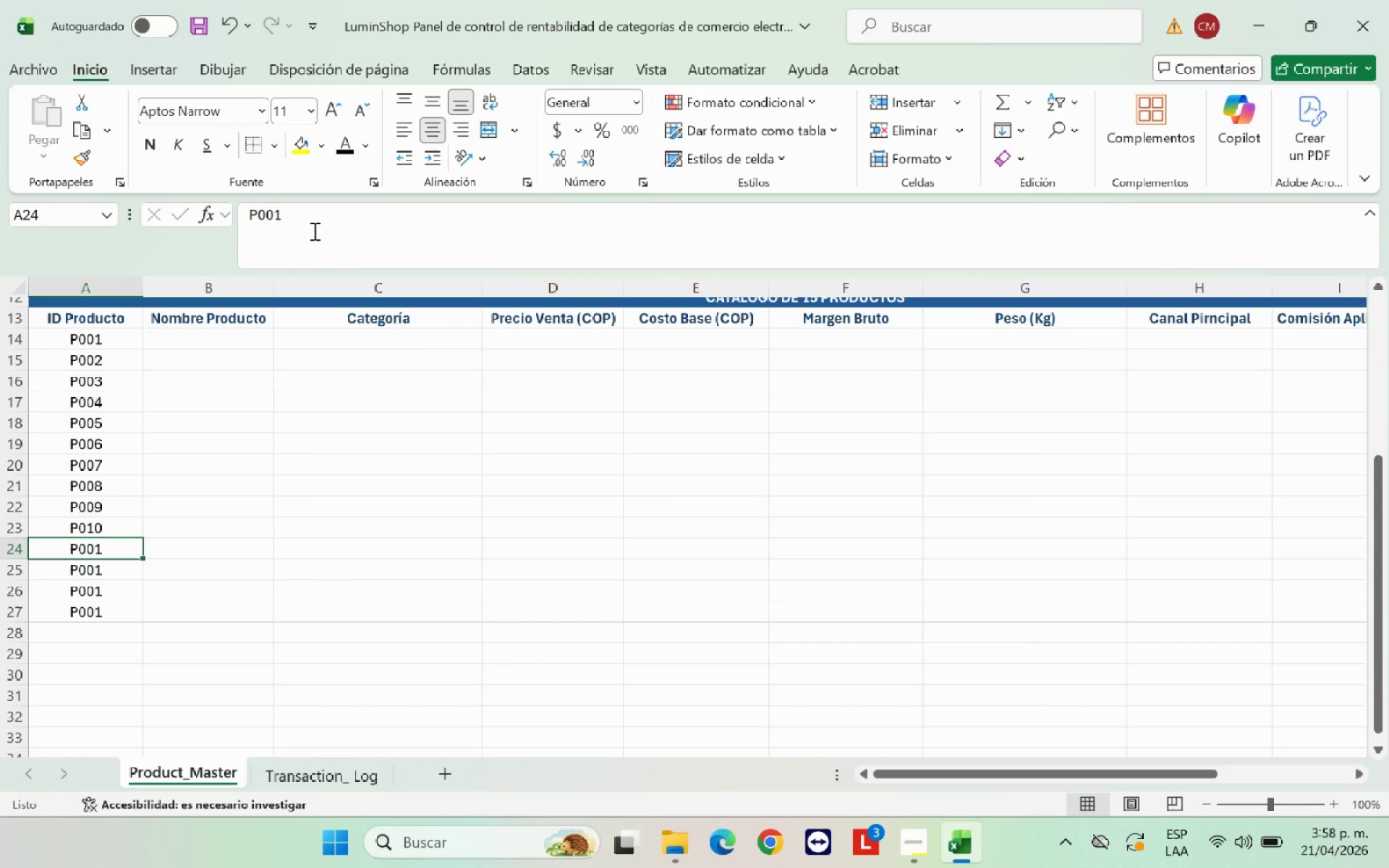 
left_click([313, 231])
 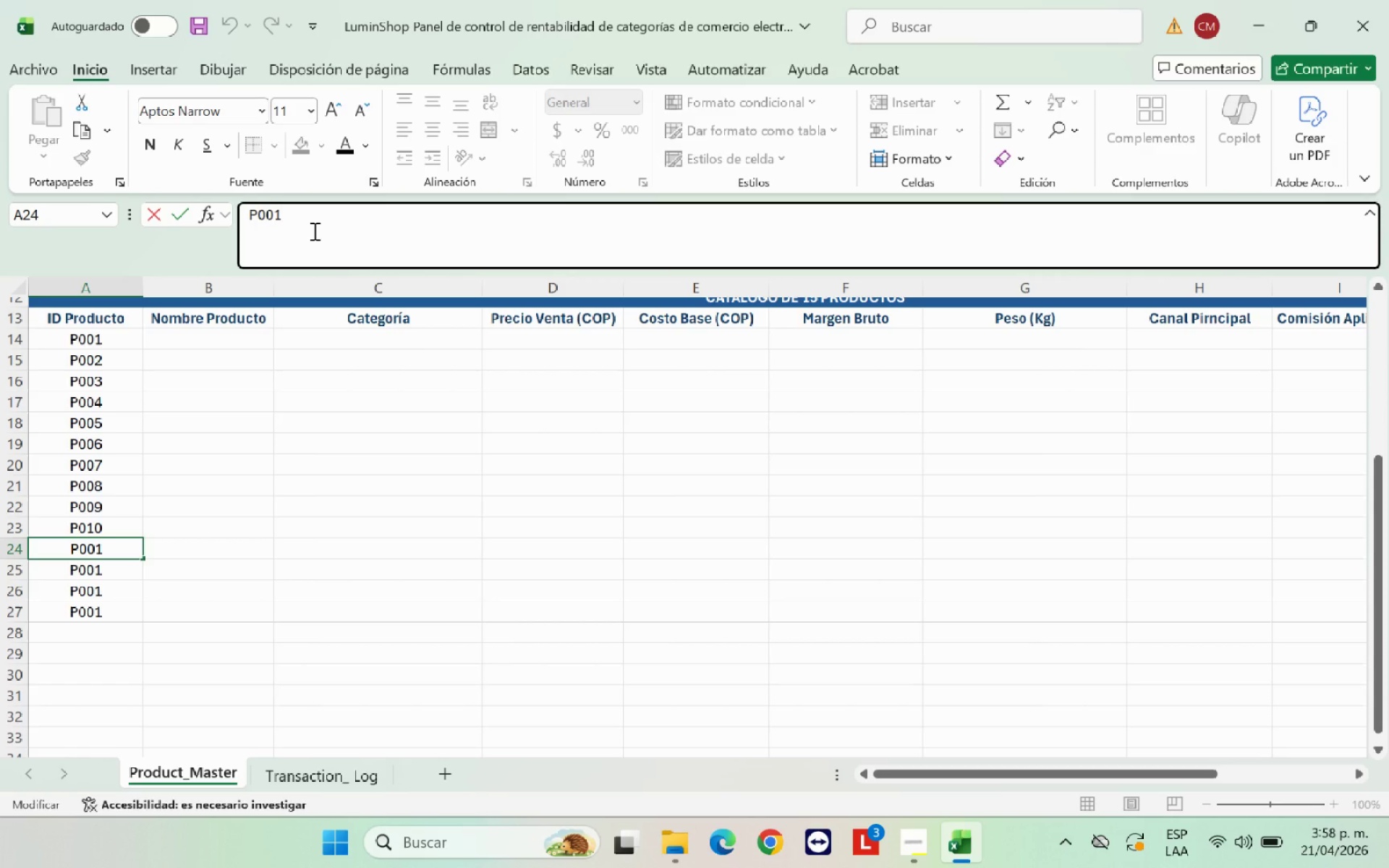 
key(Backspace)
key(Backspace)
type(11)
 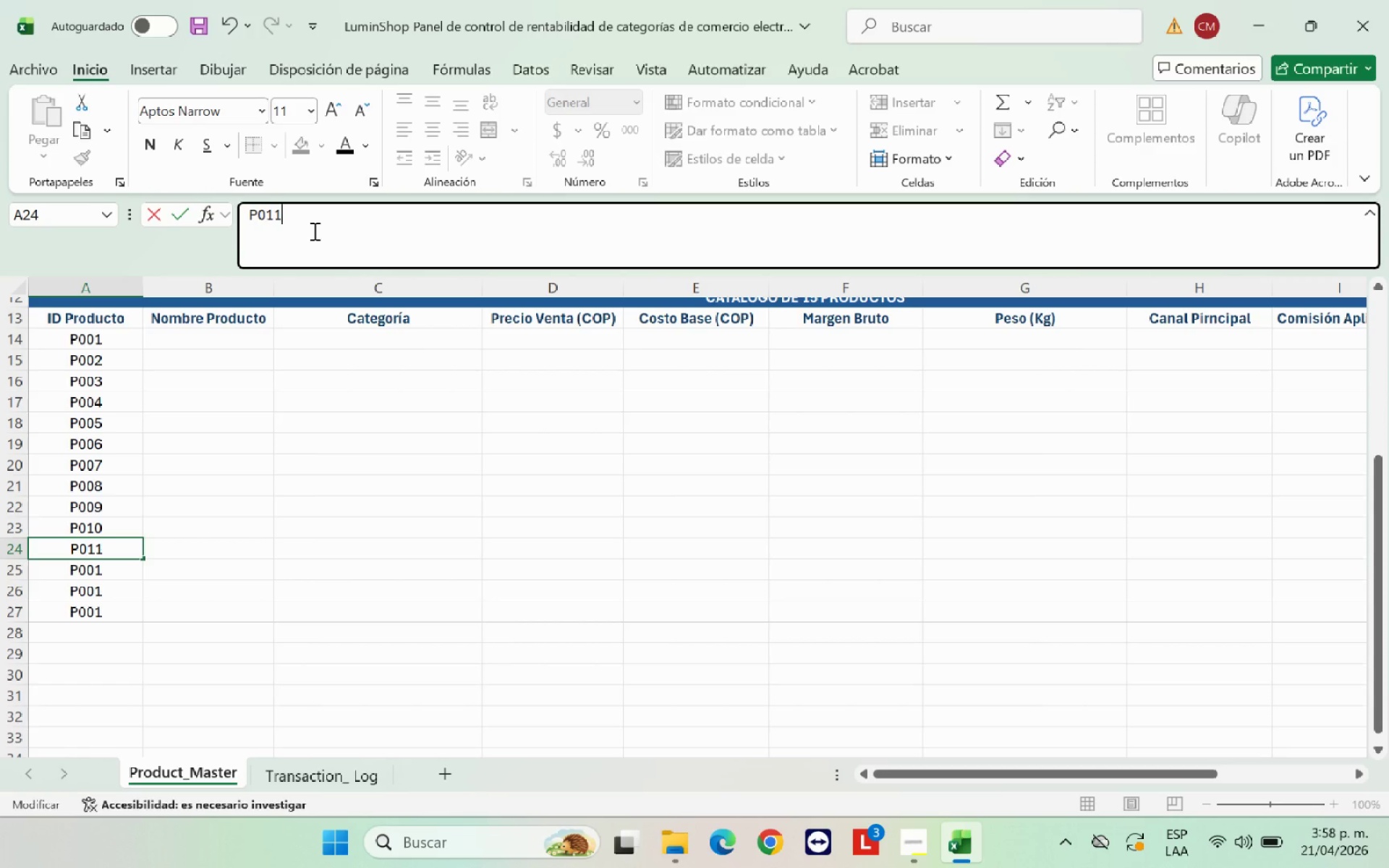 
key(Enter)
 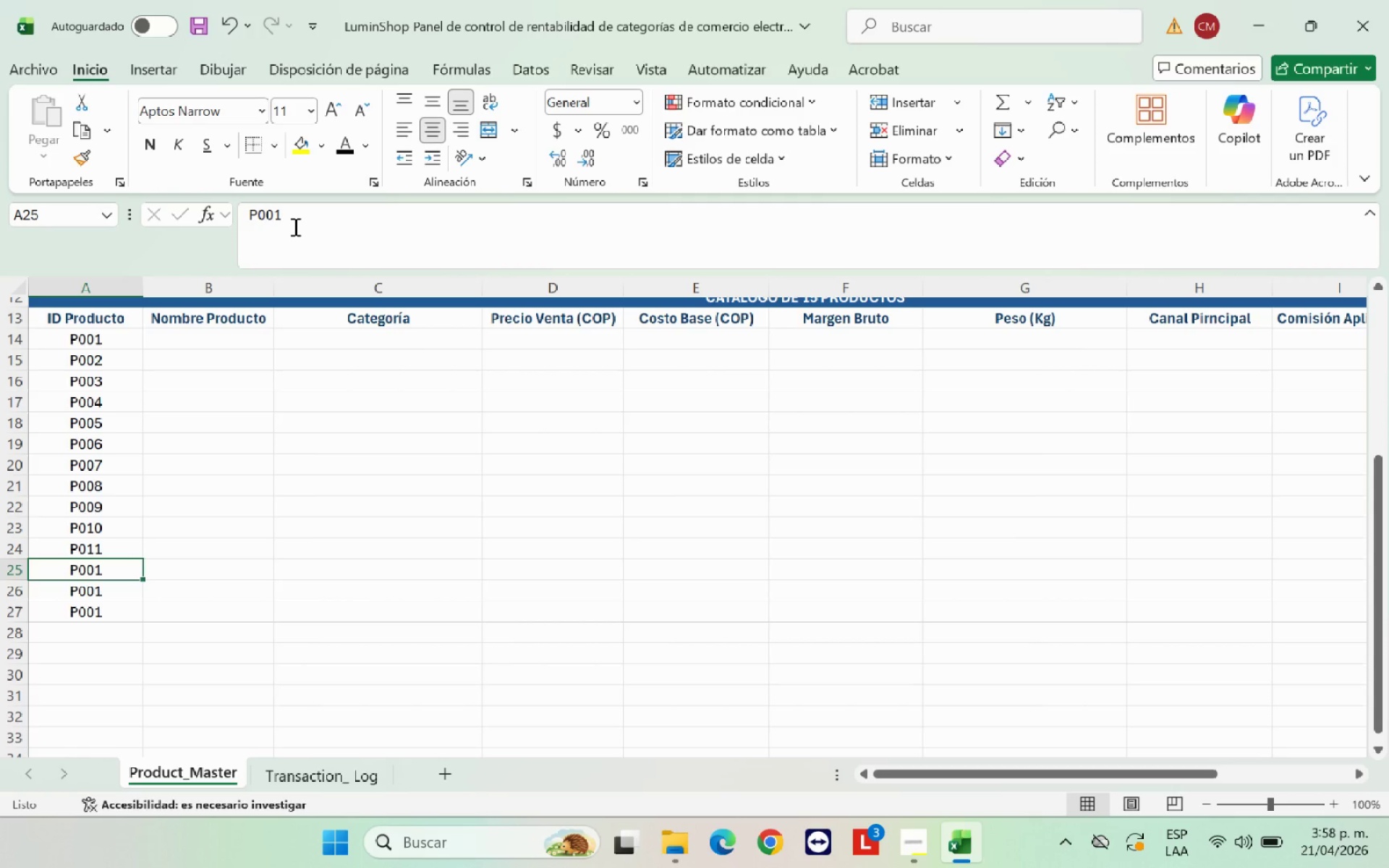 
left_click([275, 214])
 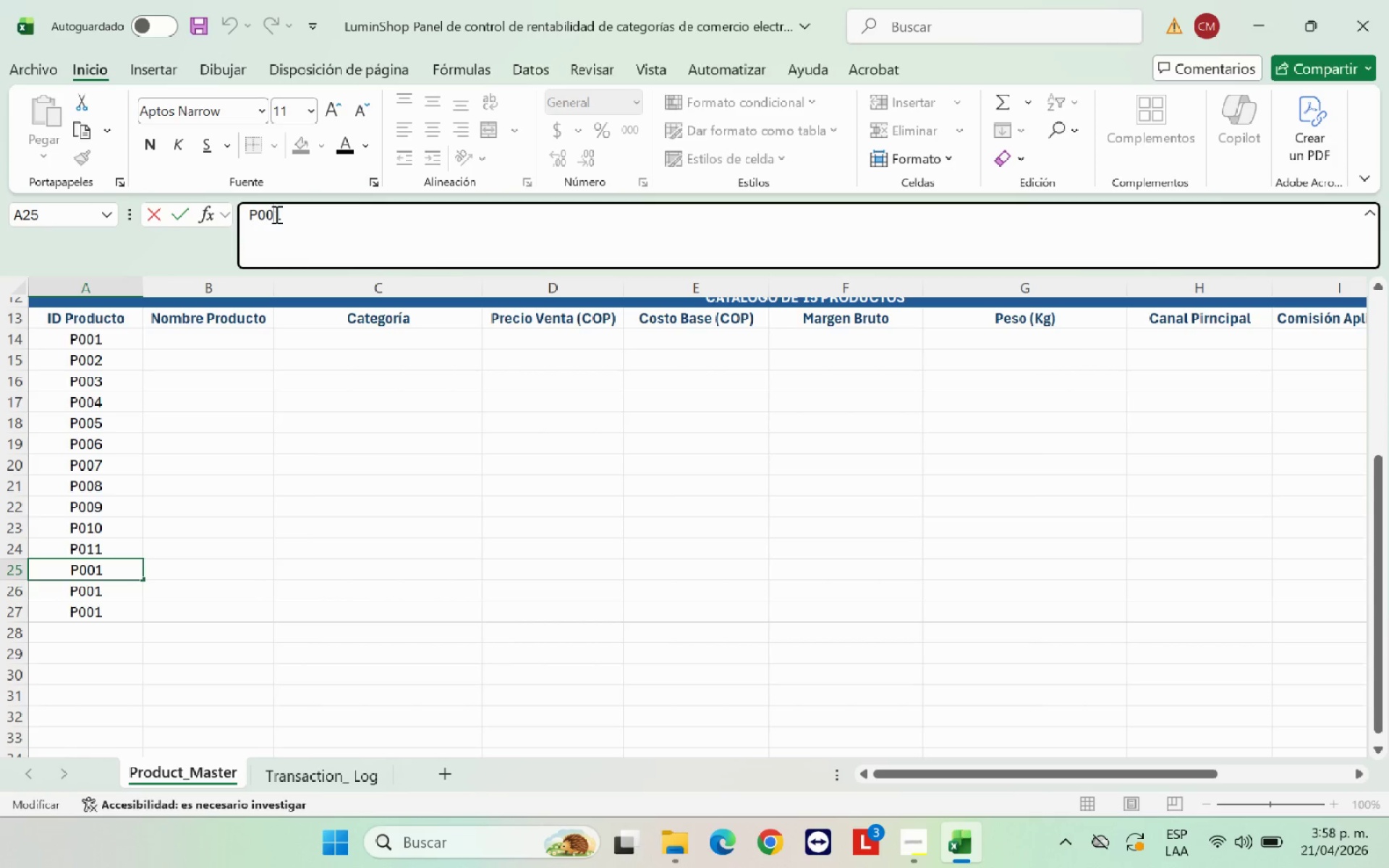 
key(Backspace)
 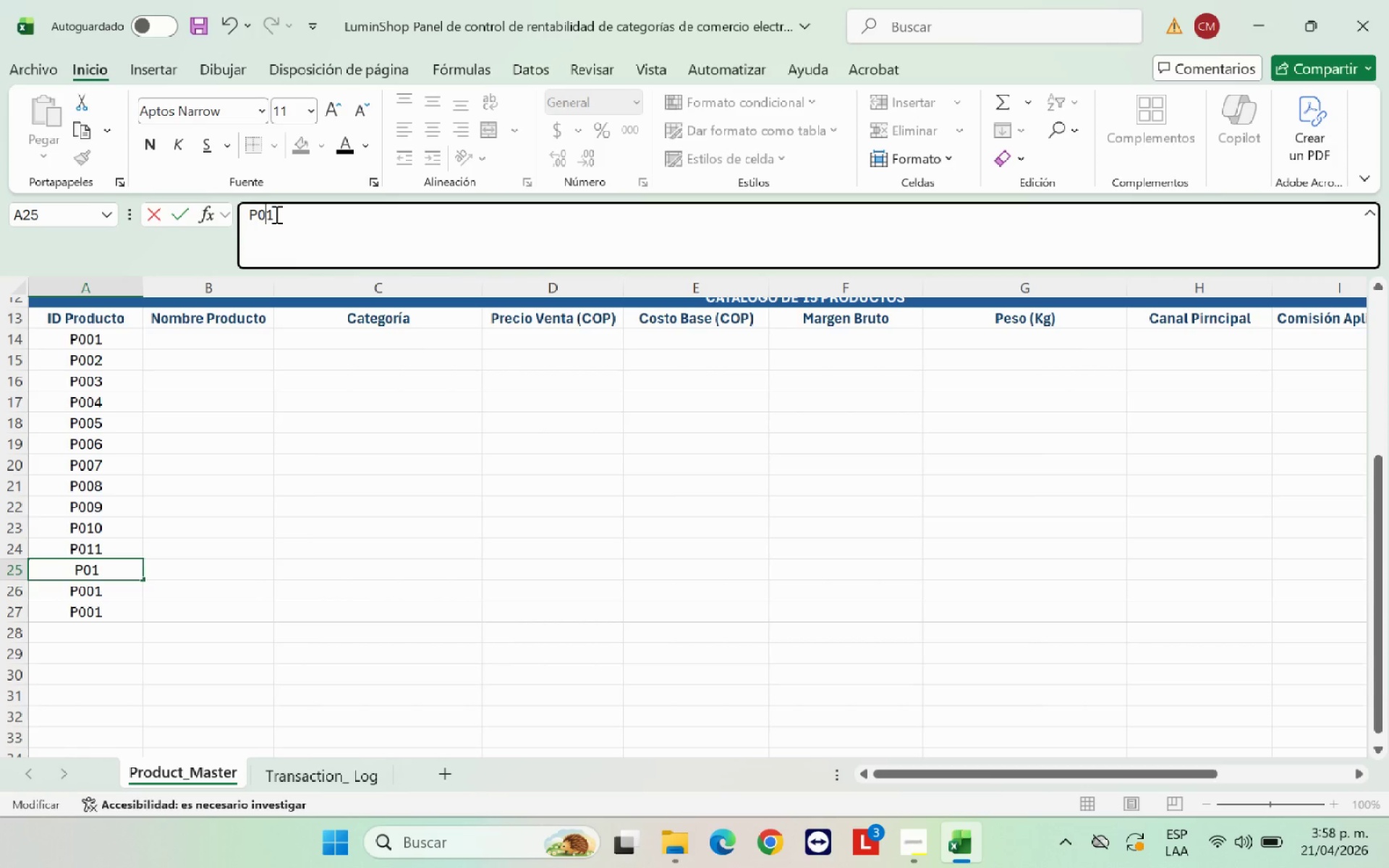 
key(2)
 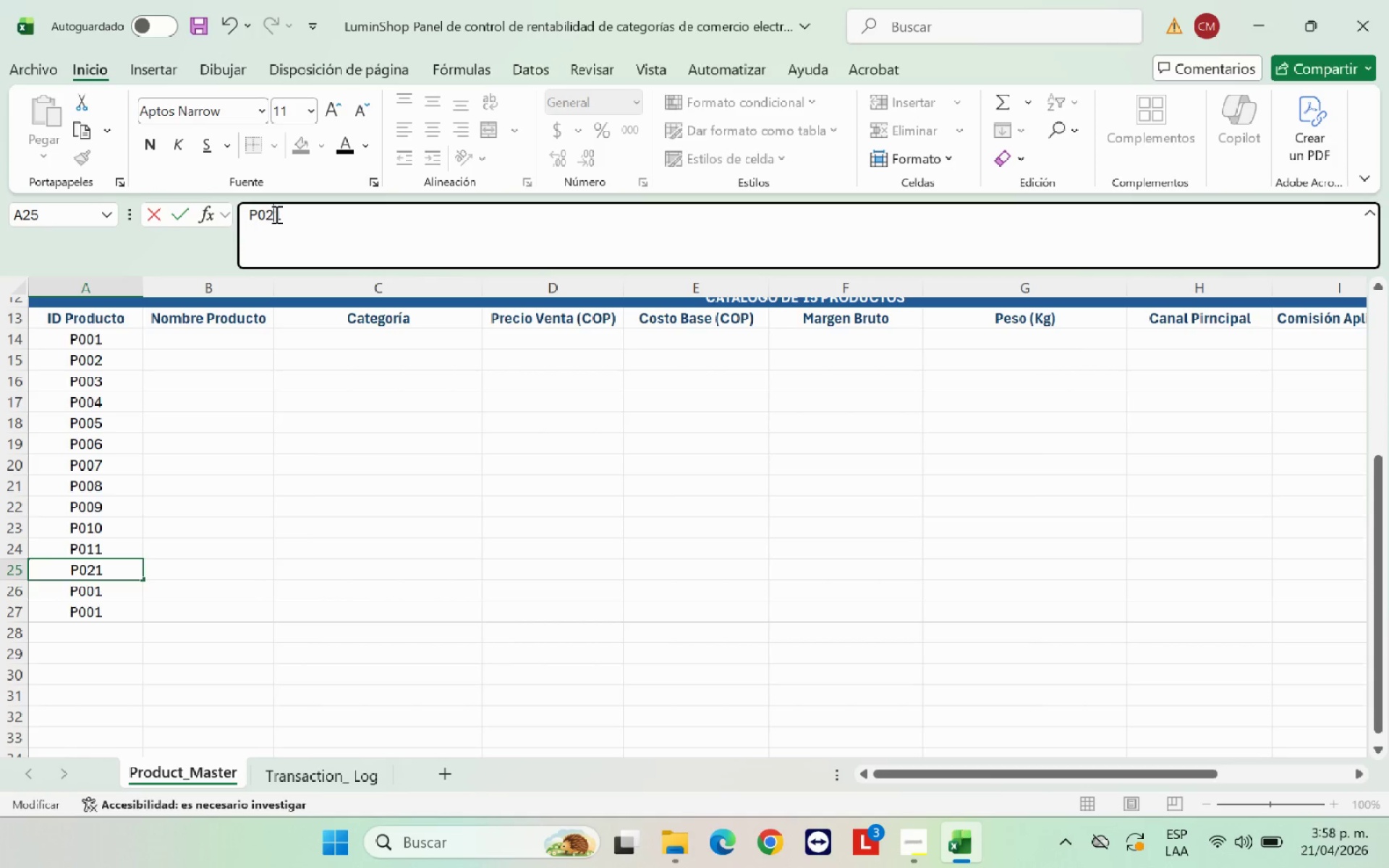 
key(Backspace)
 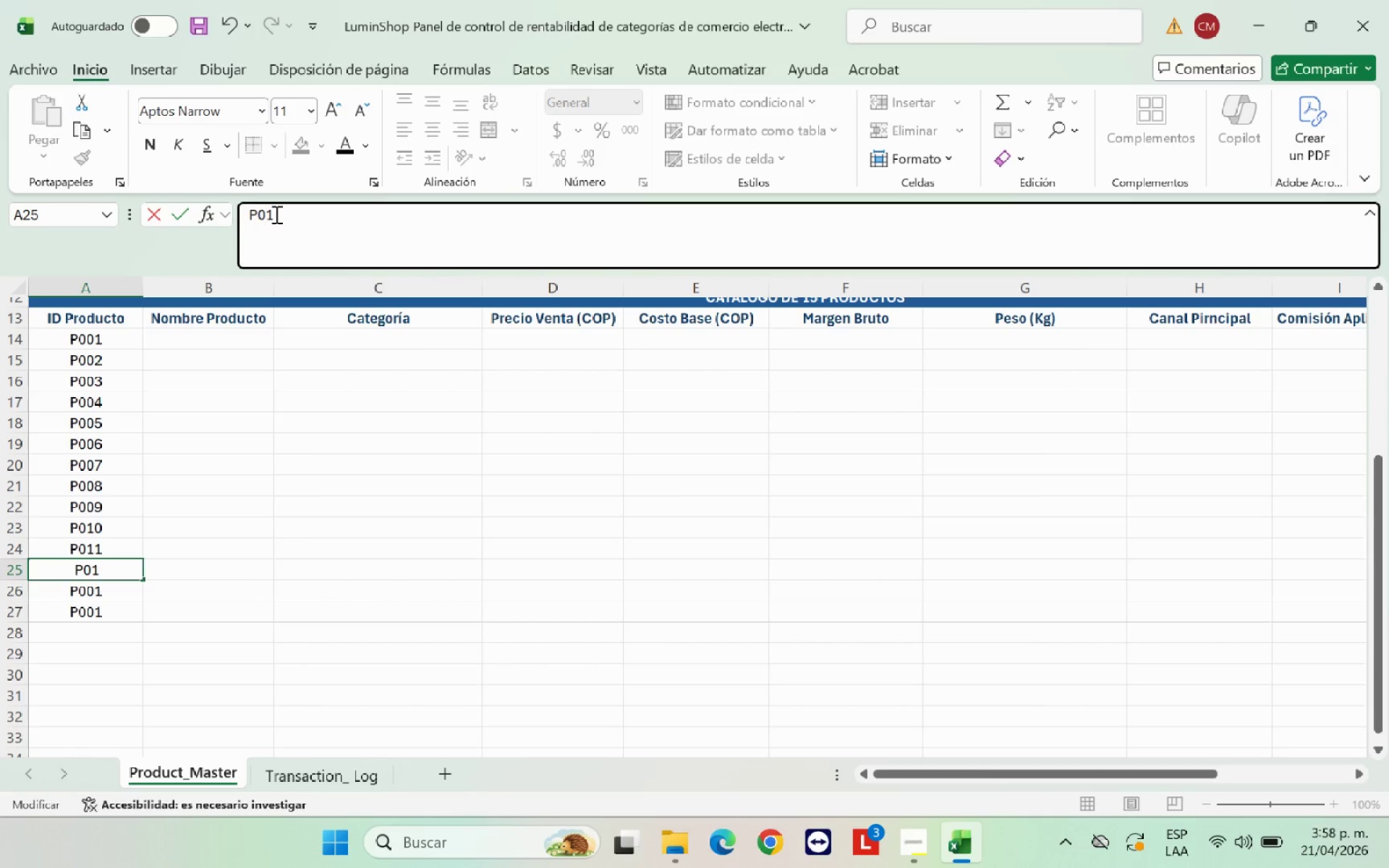 
key(ArrowRight)
 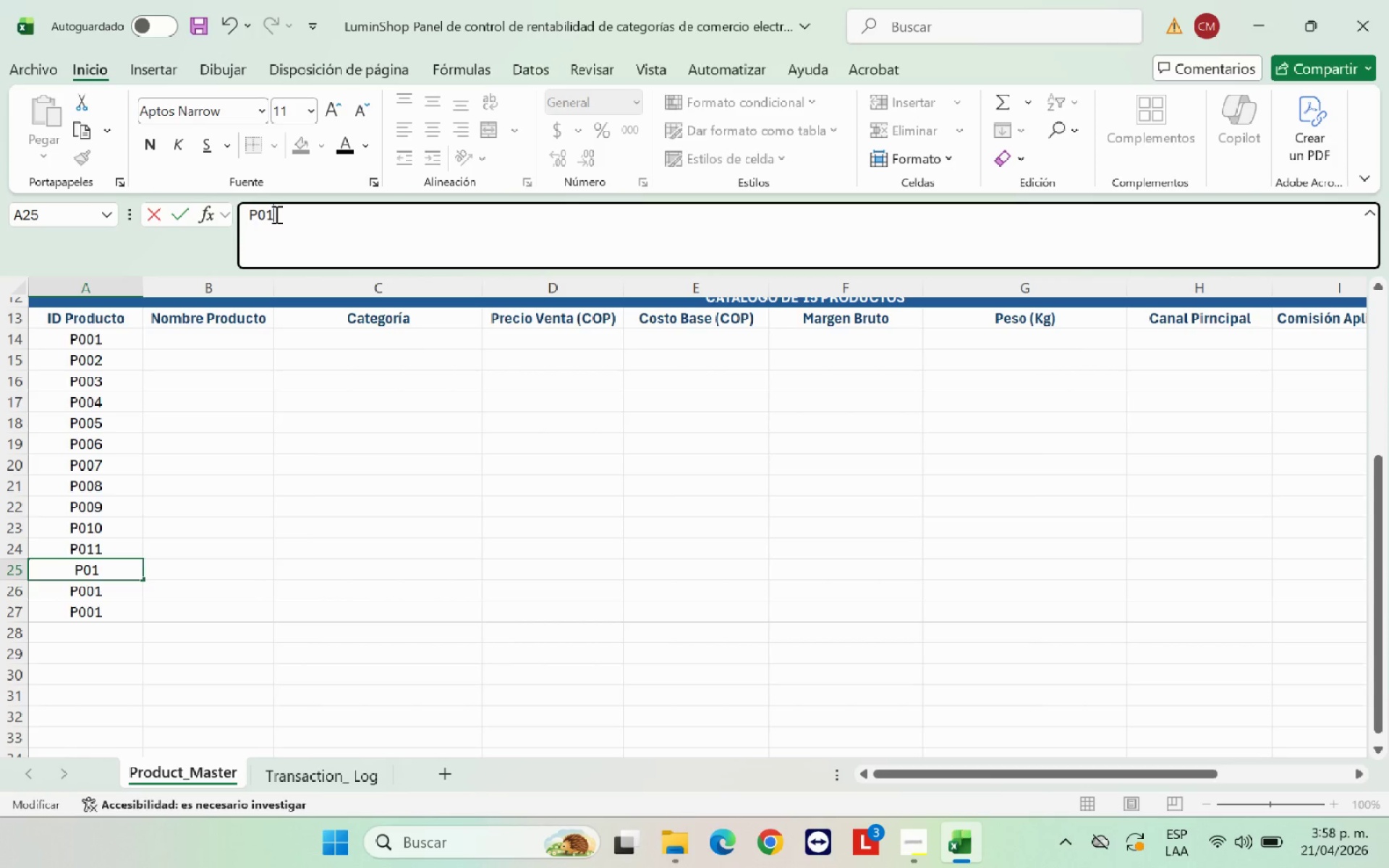 
key(2)
 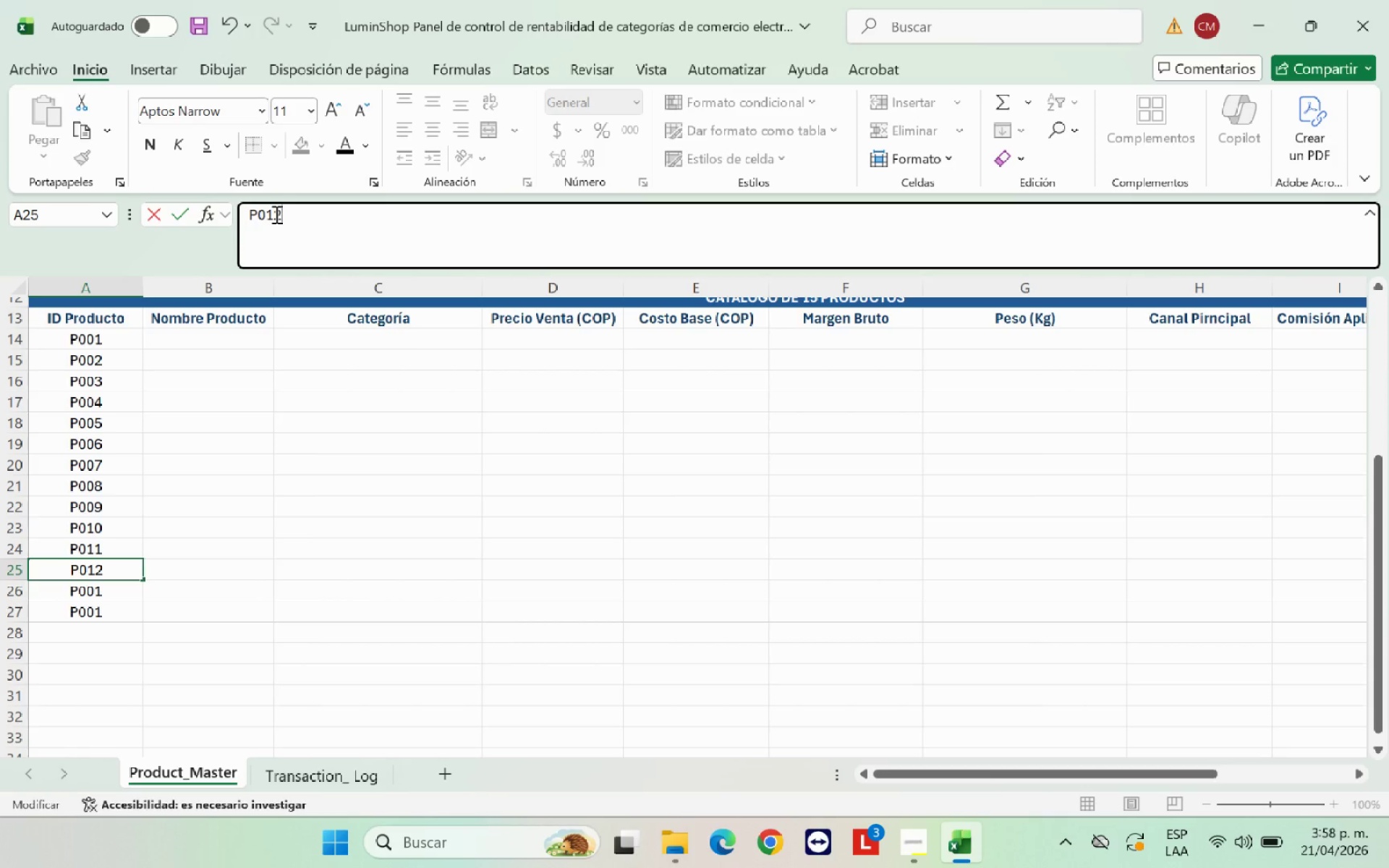 
key(Enter)
 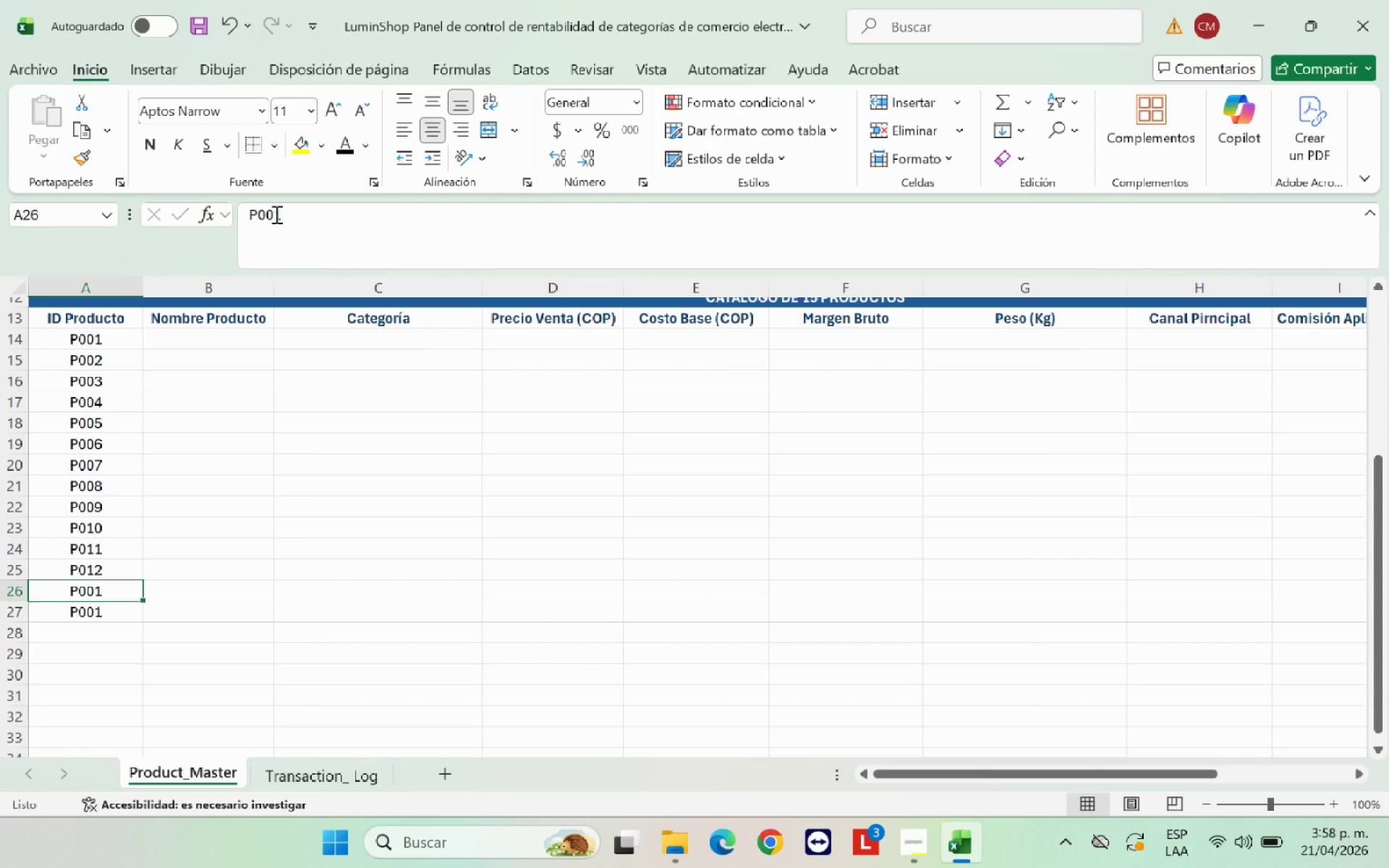 
left_click([275, 214])
 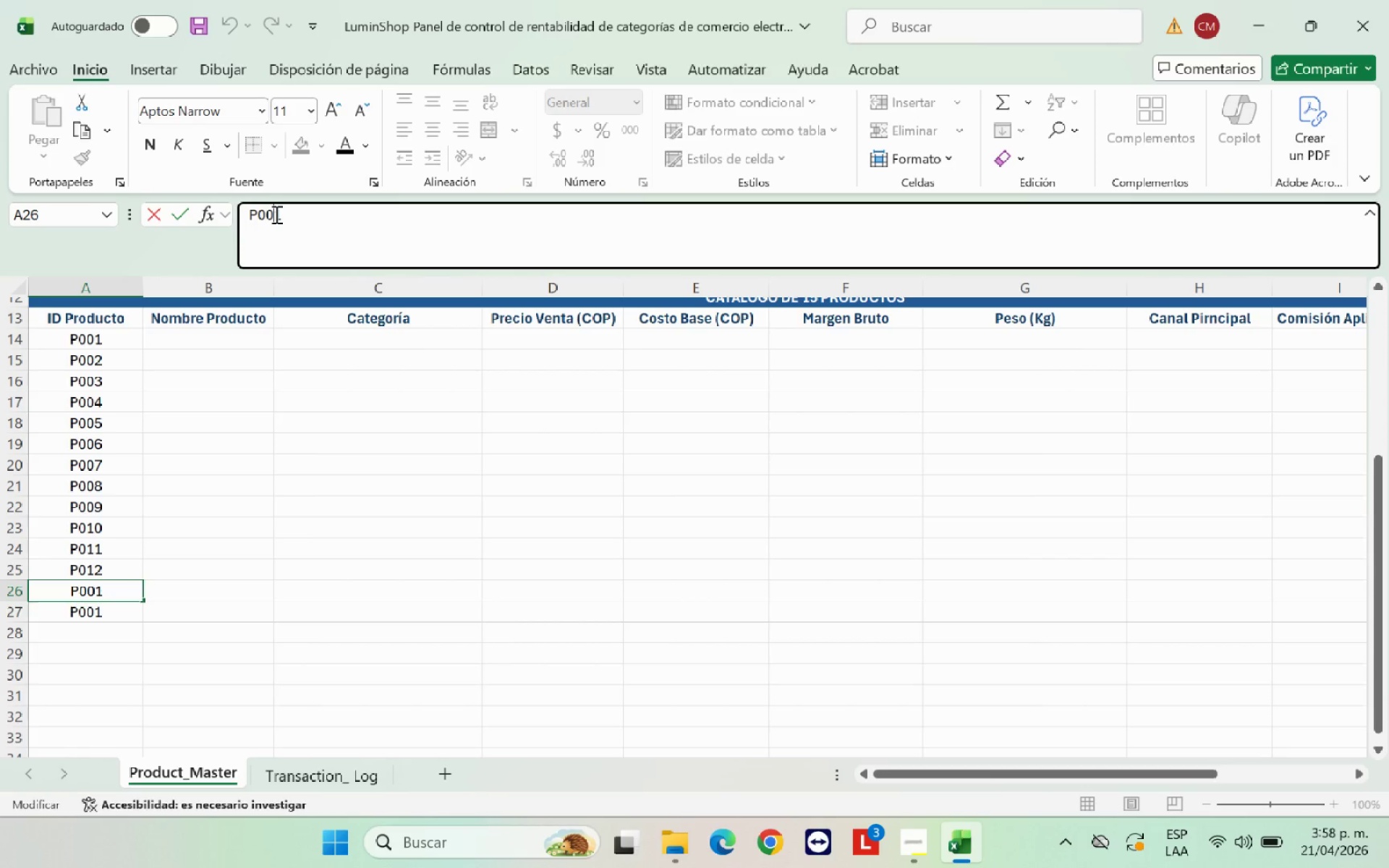 
key(Backspace)
 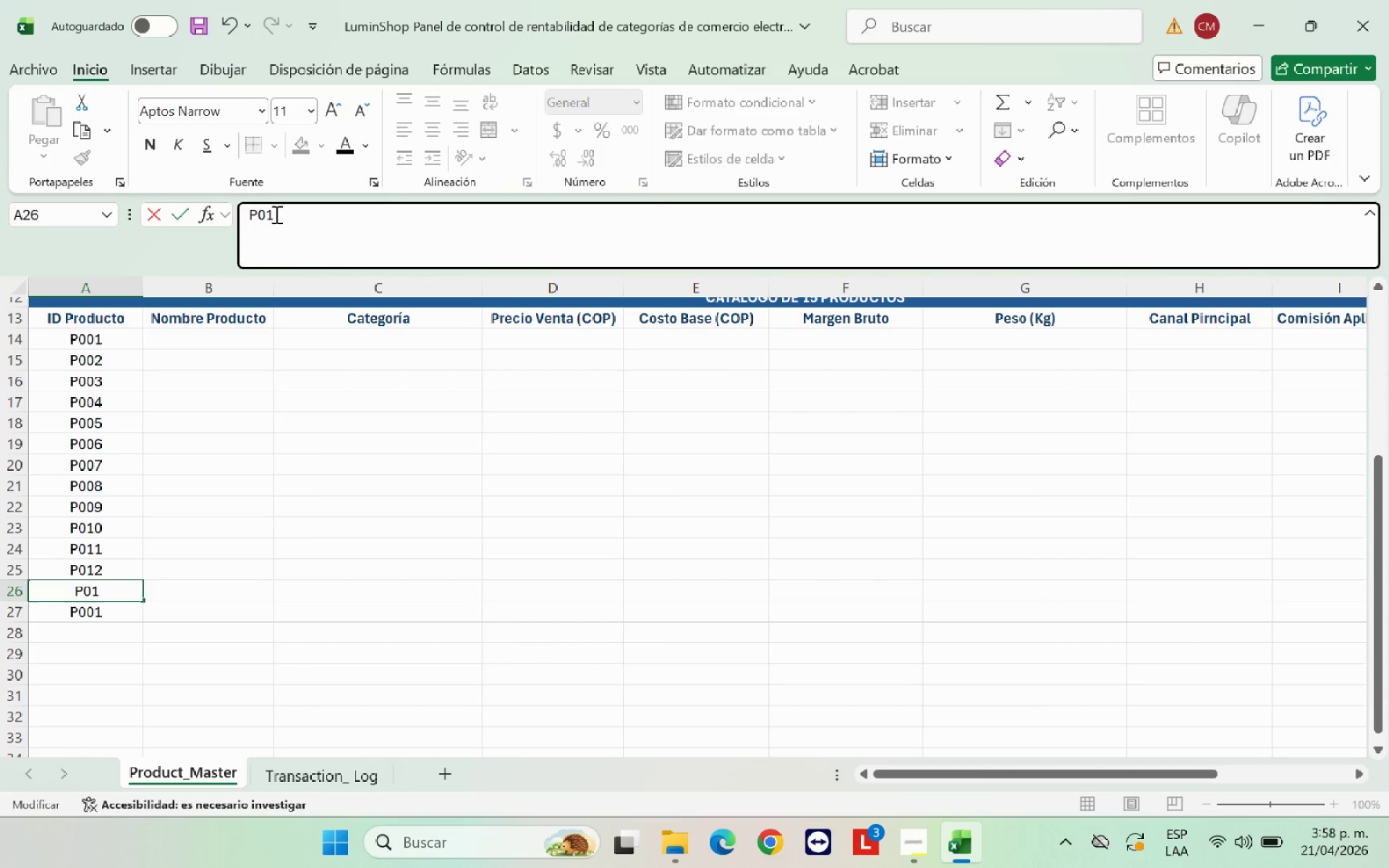 
key(ArrowRight)
 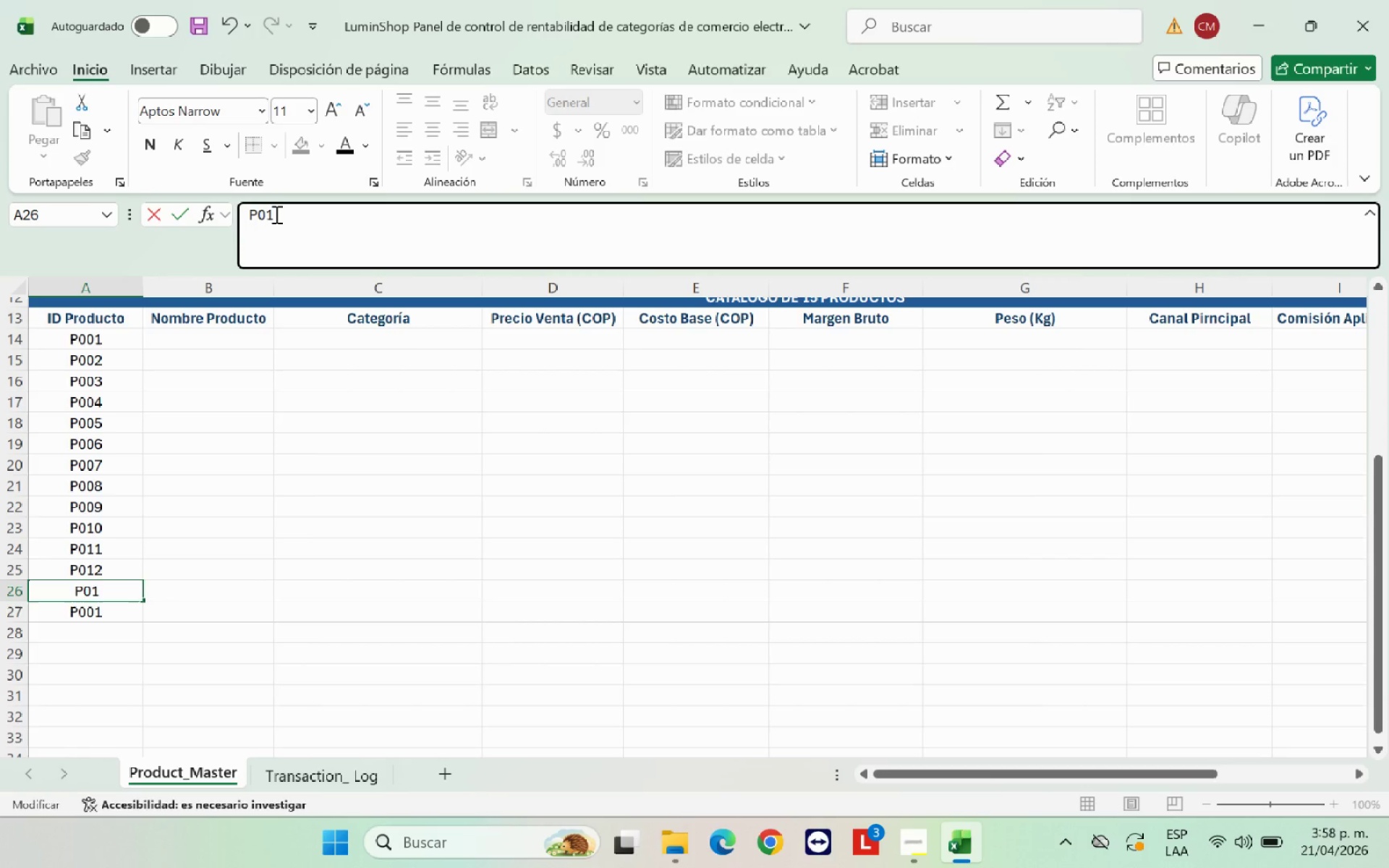 
key(3)
 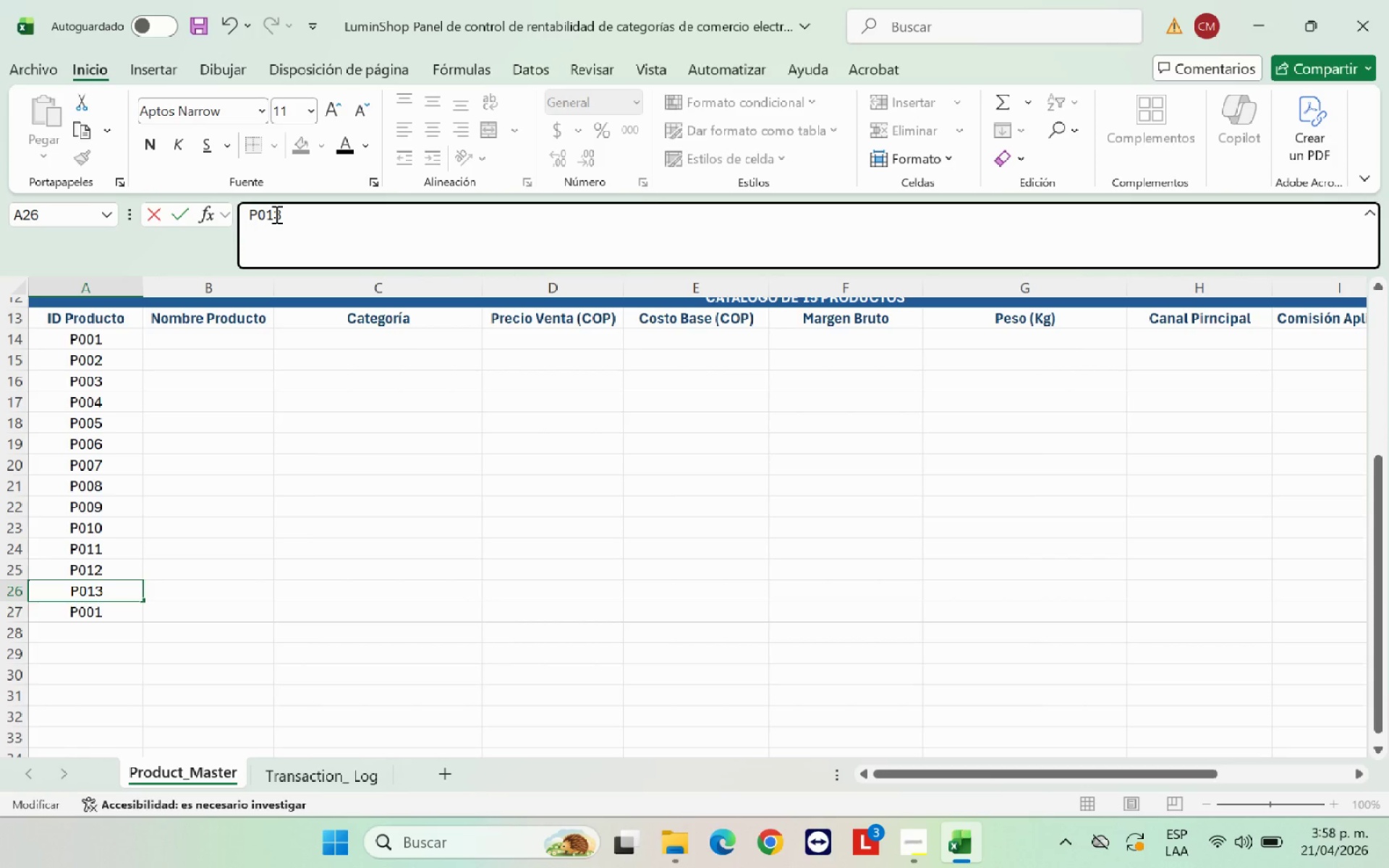 
left_click([275, 214])
 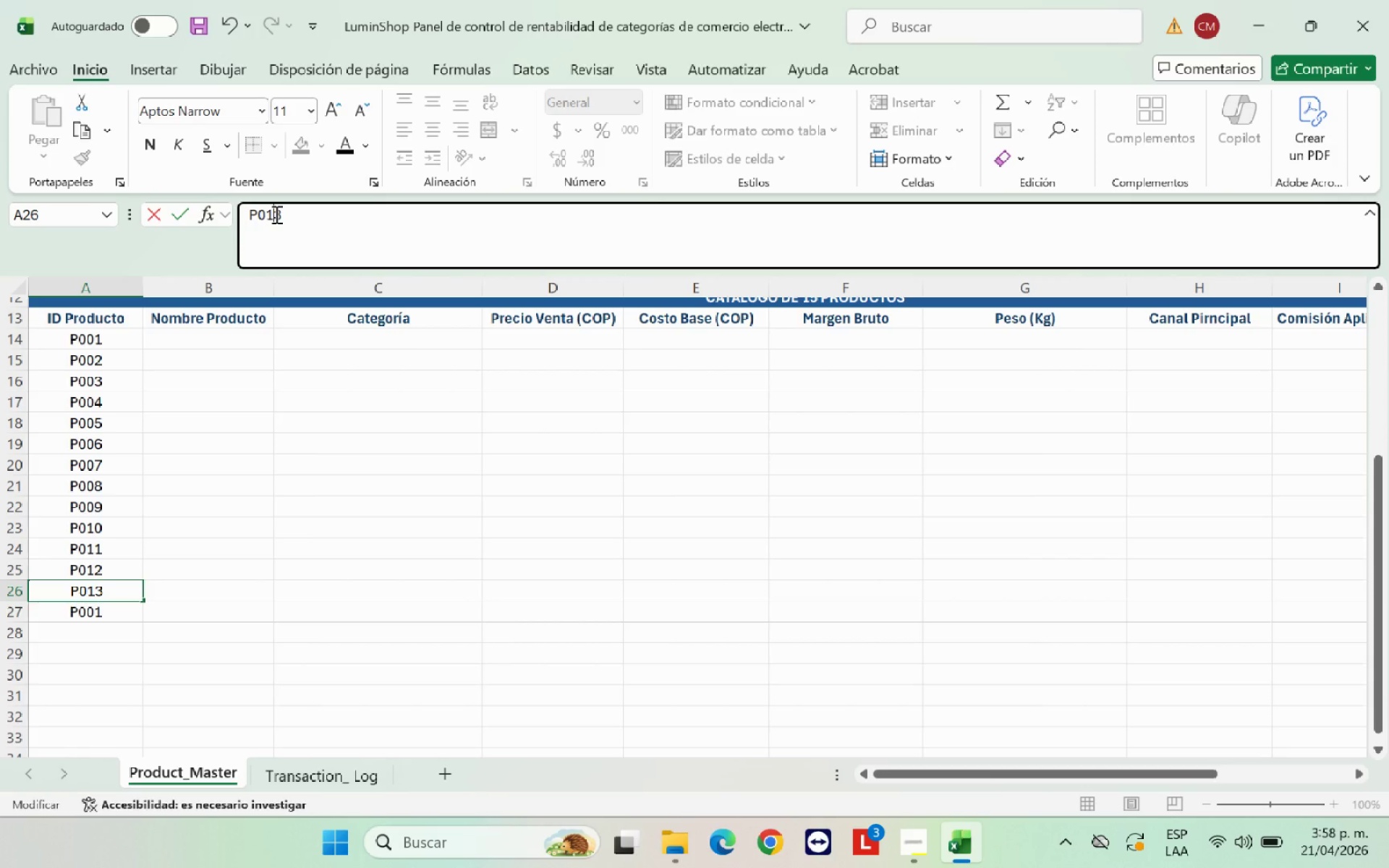 
key(Enter)
 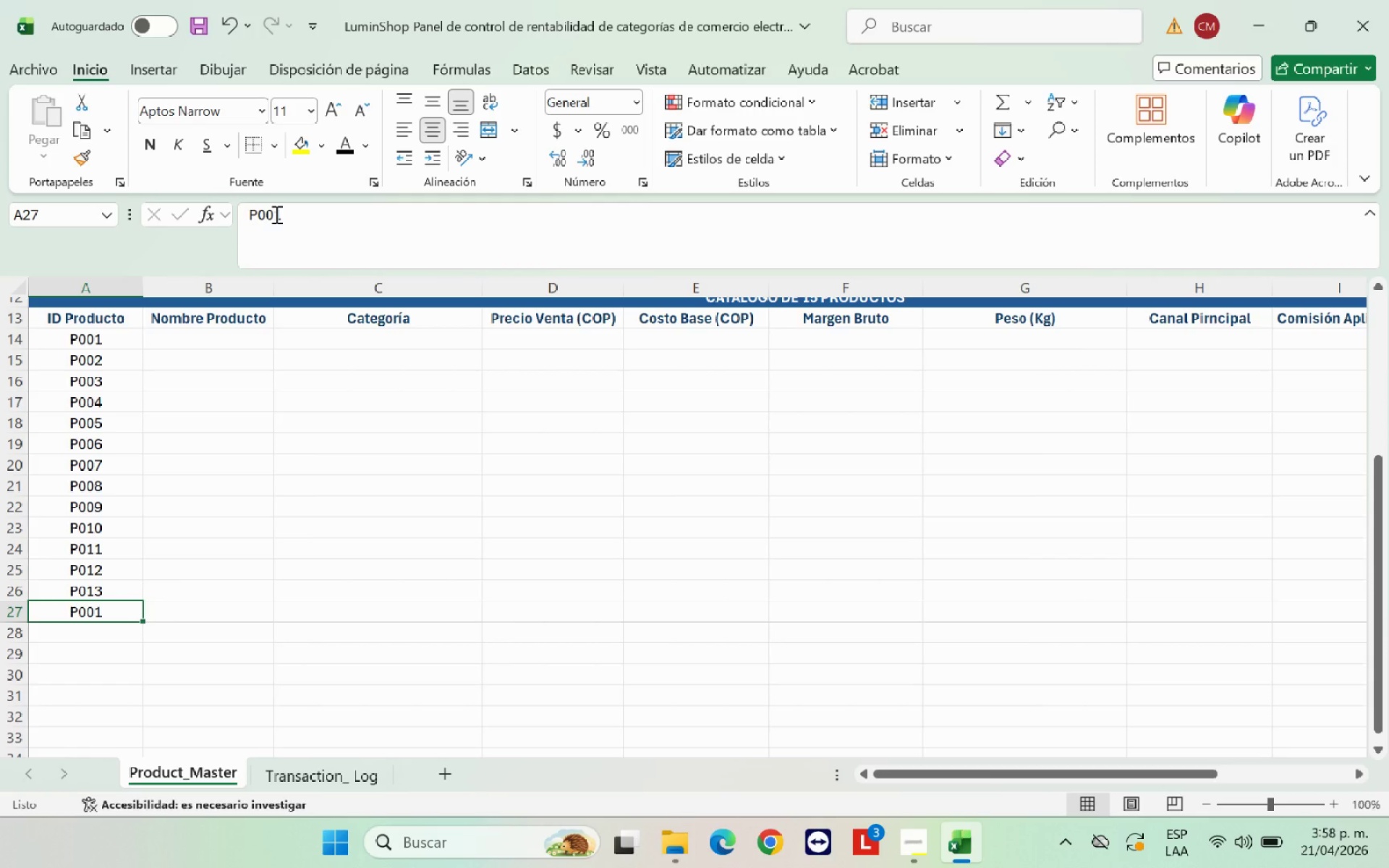 
left_click([305, 219])
 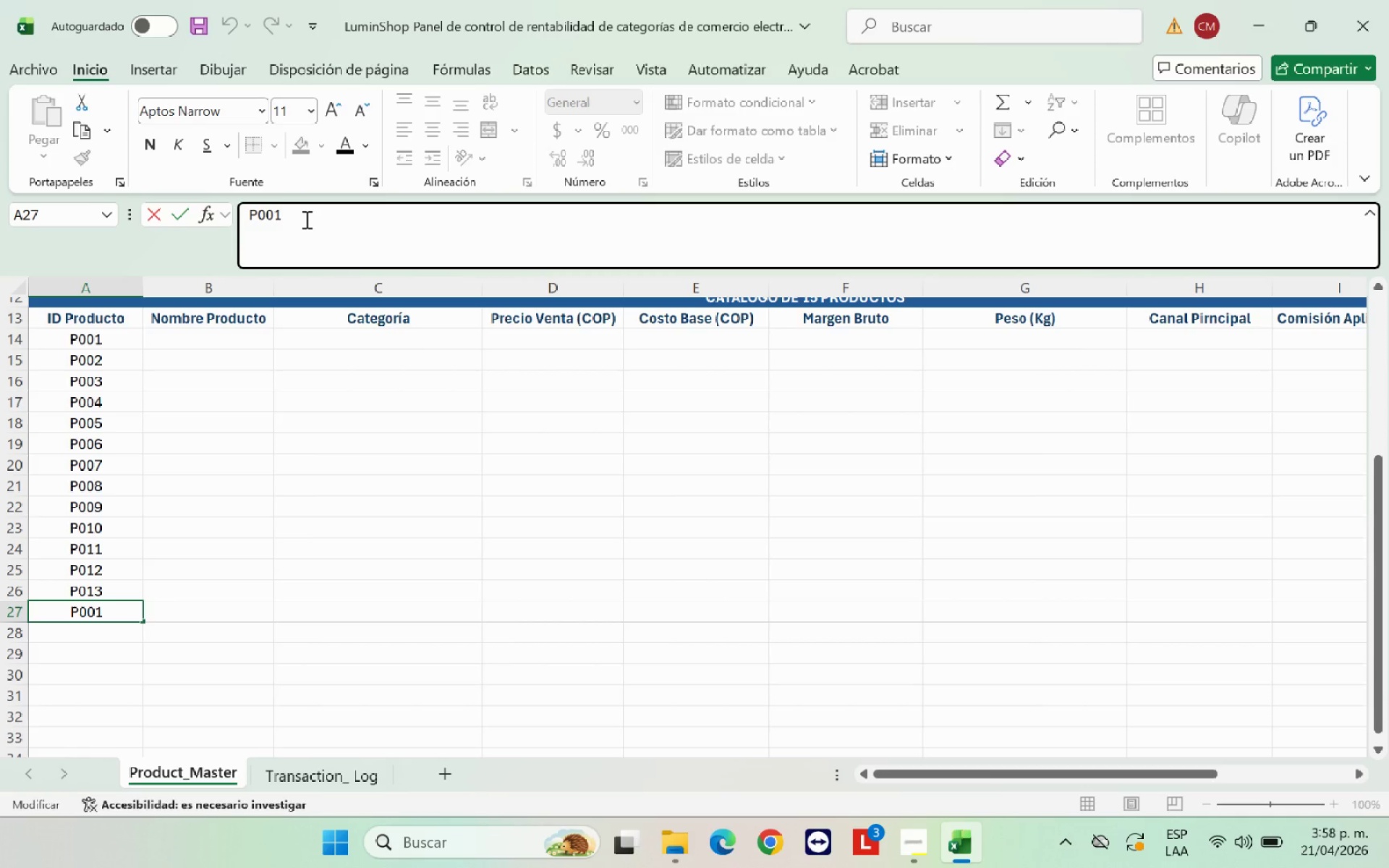 
key(4)
 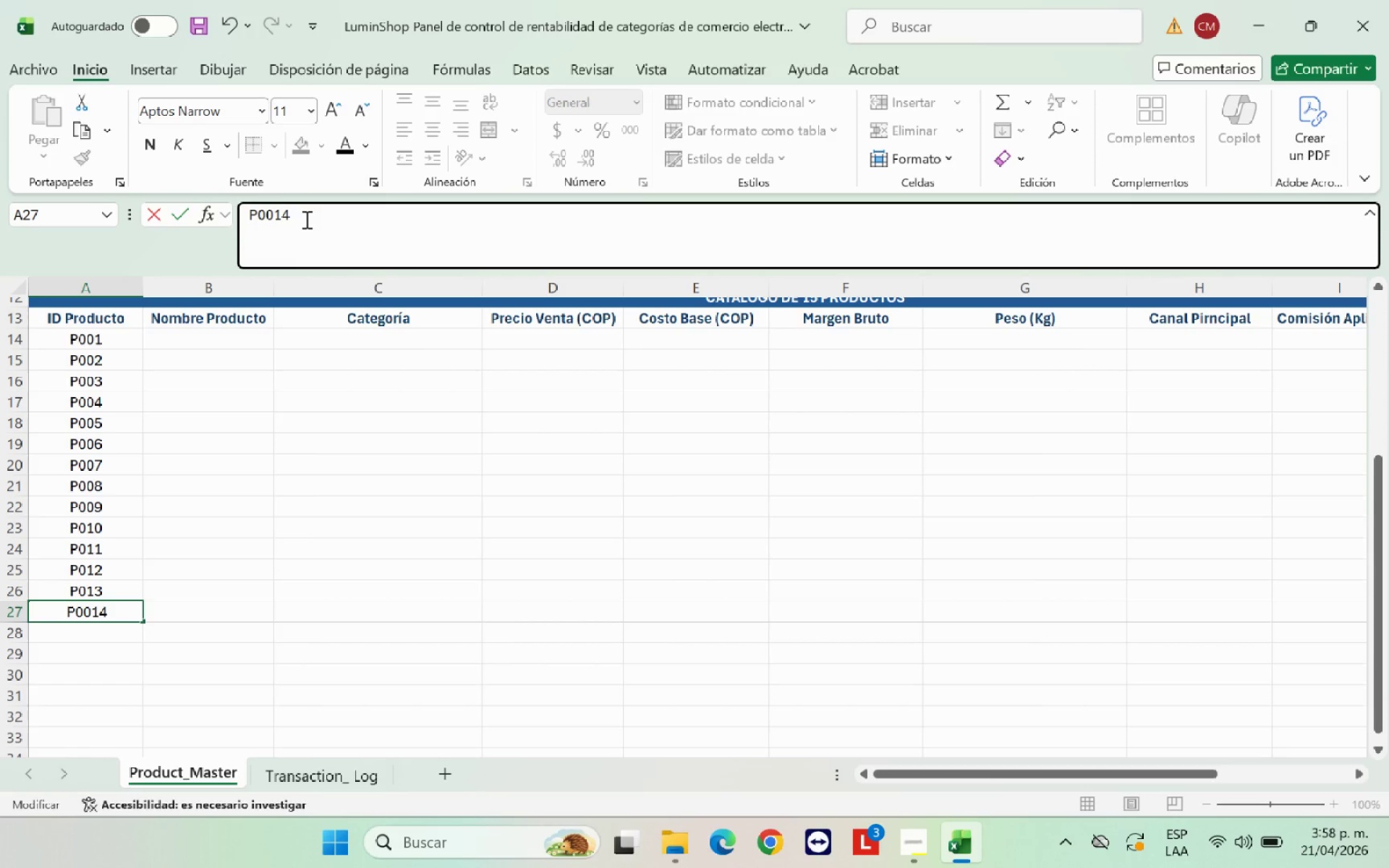 
key(ArrowLeft)
 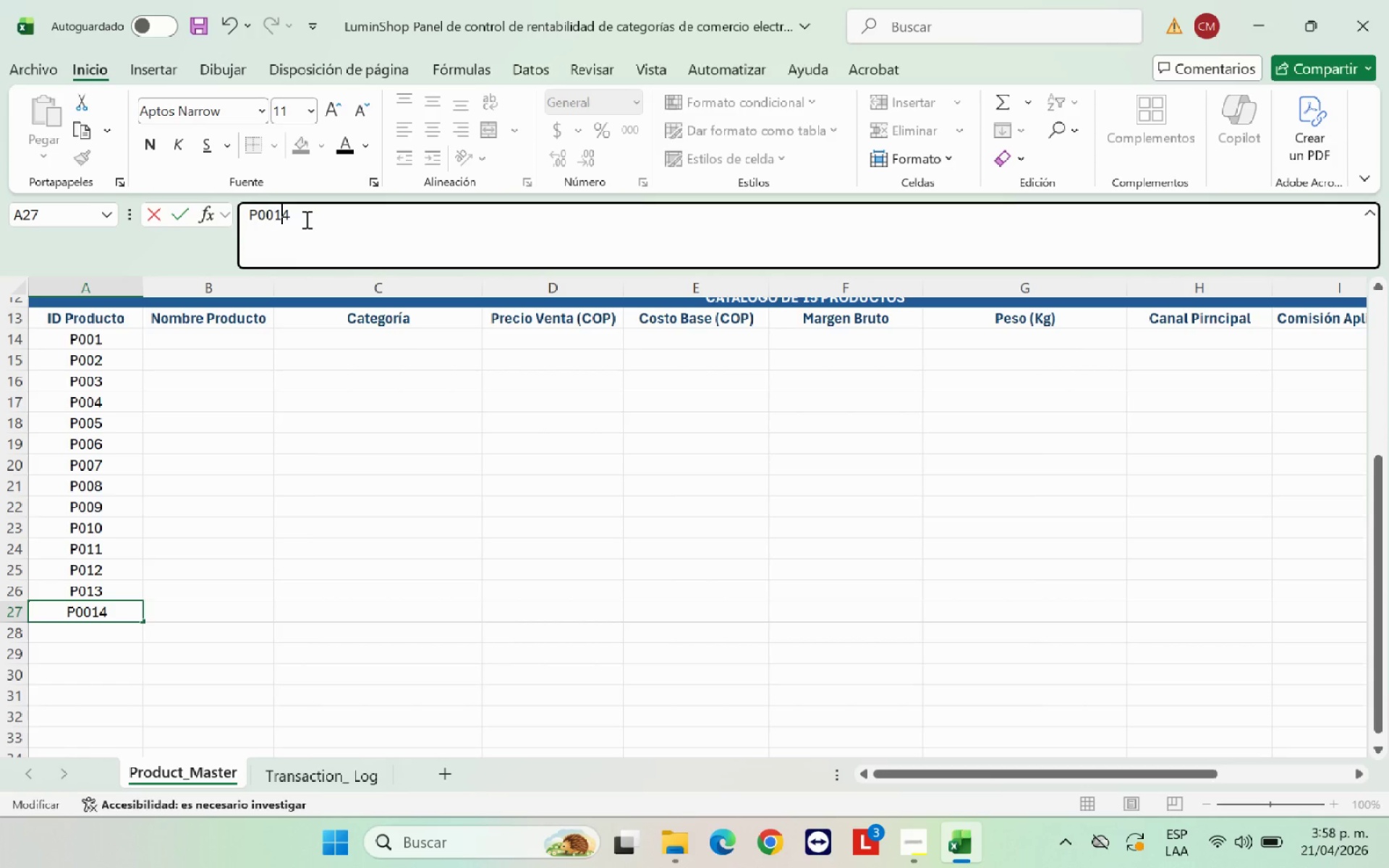 
key(ArrowLeft)
 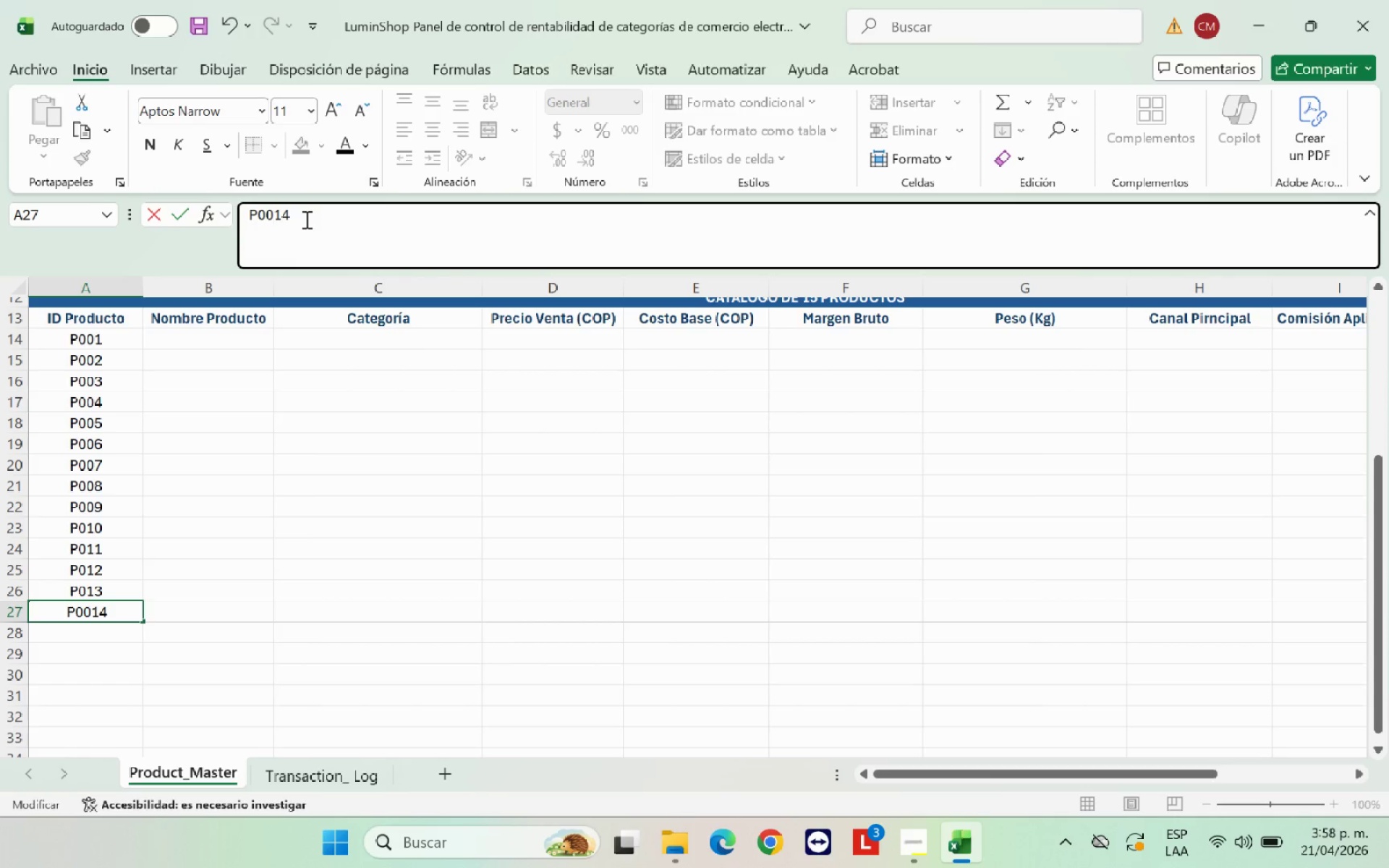 
key(Backspace)
 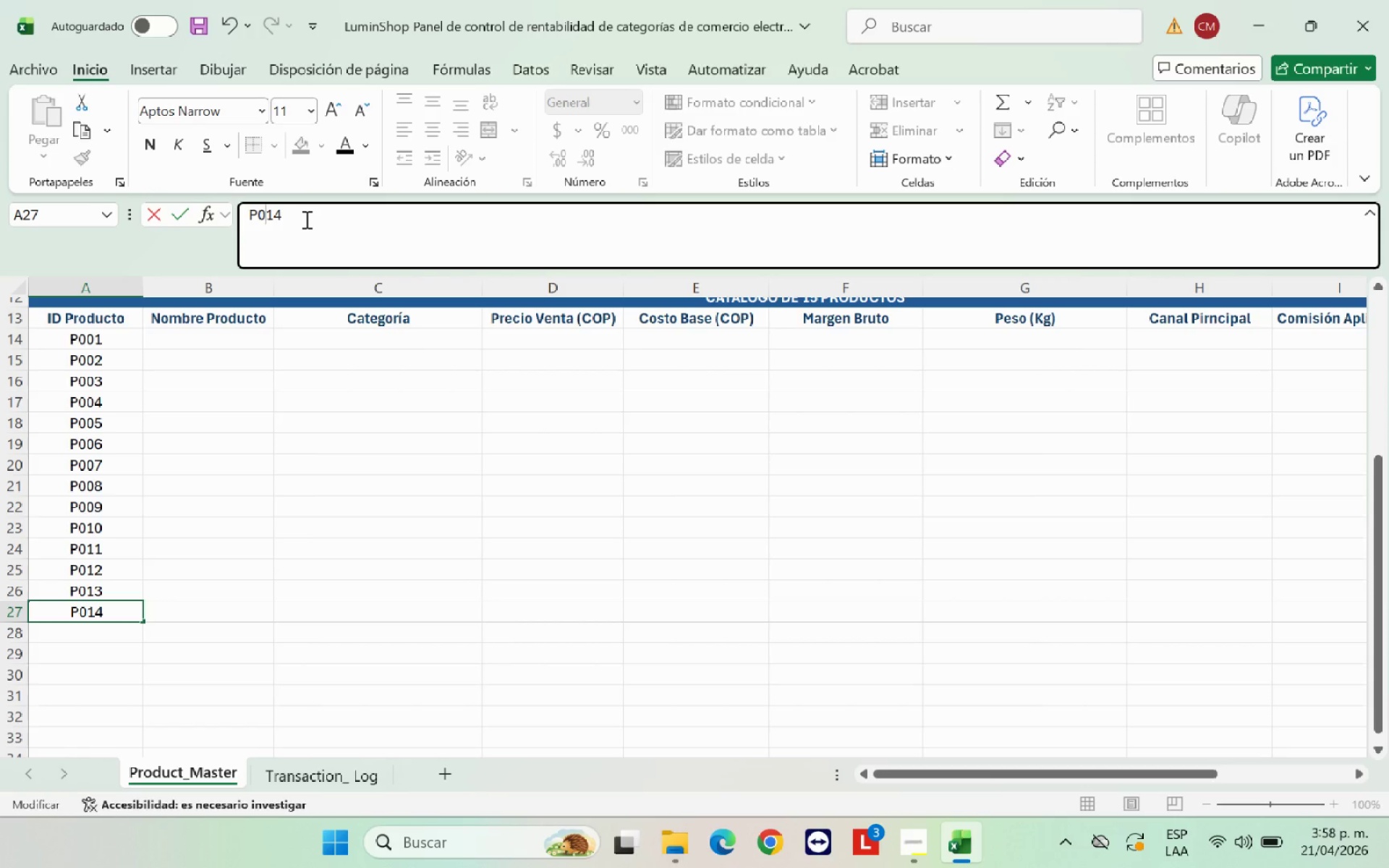 
key(Enter)
 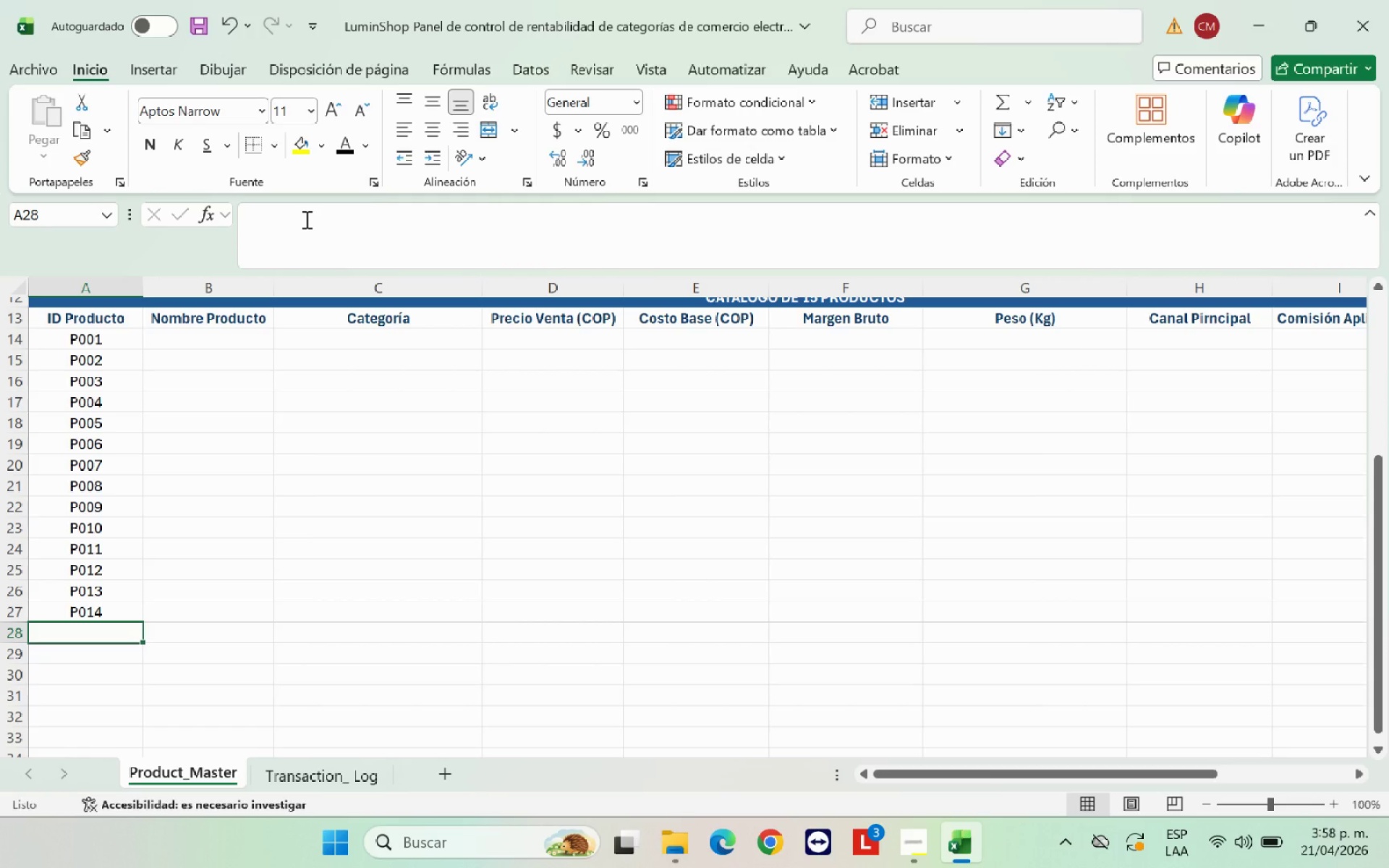 
key(ArrowUp)
 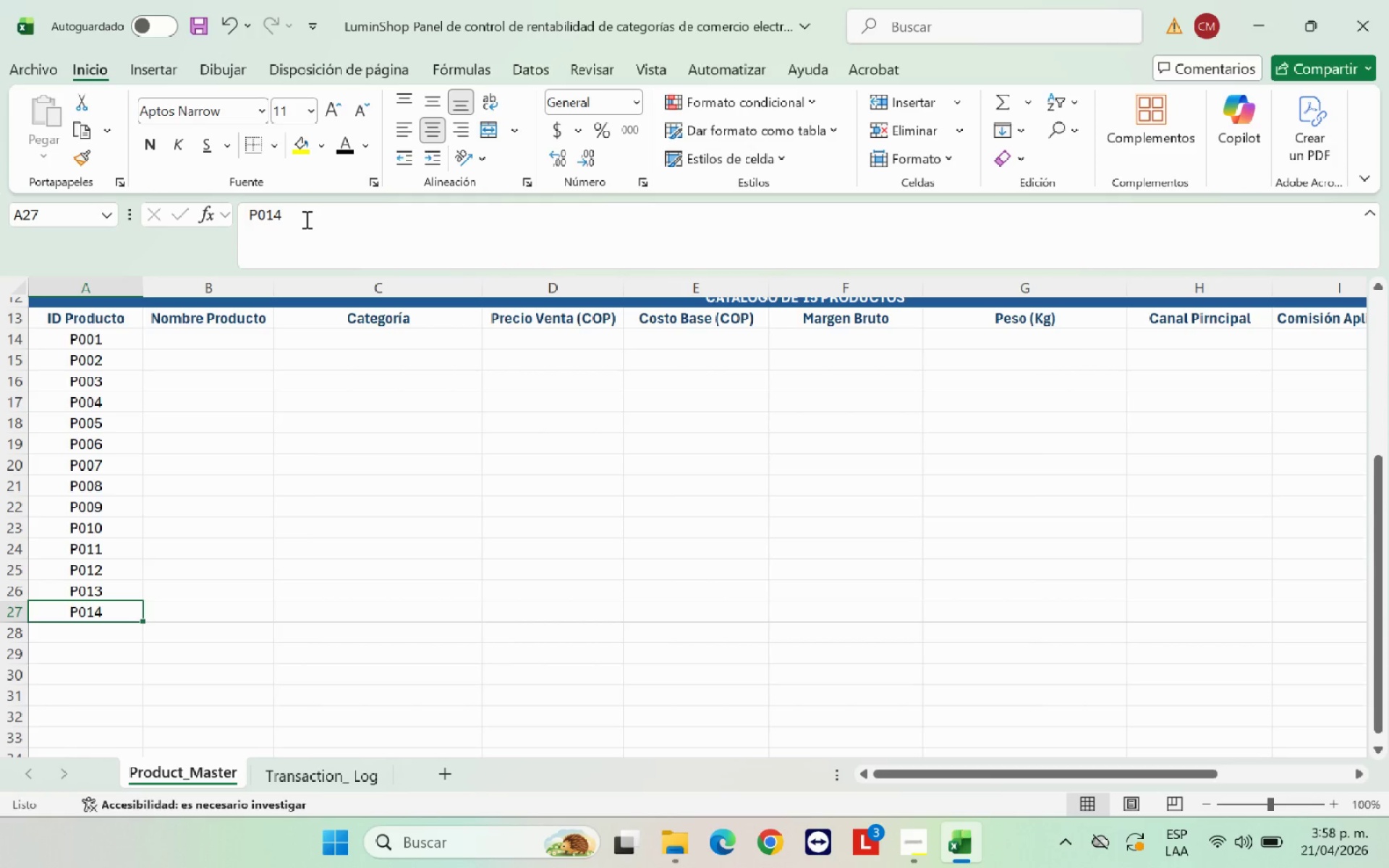 
key(Control+C)
 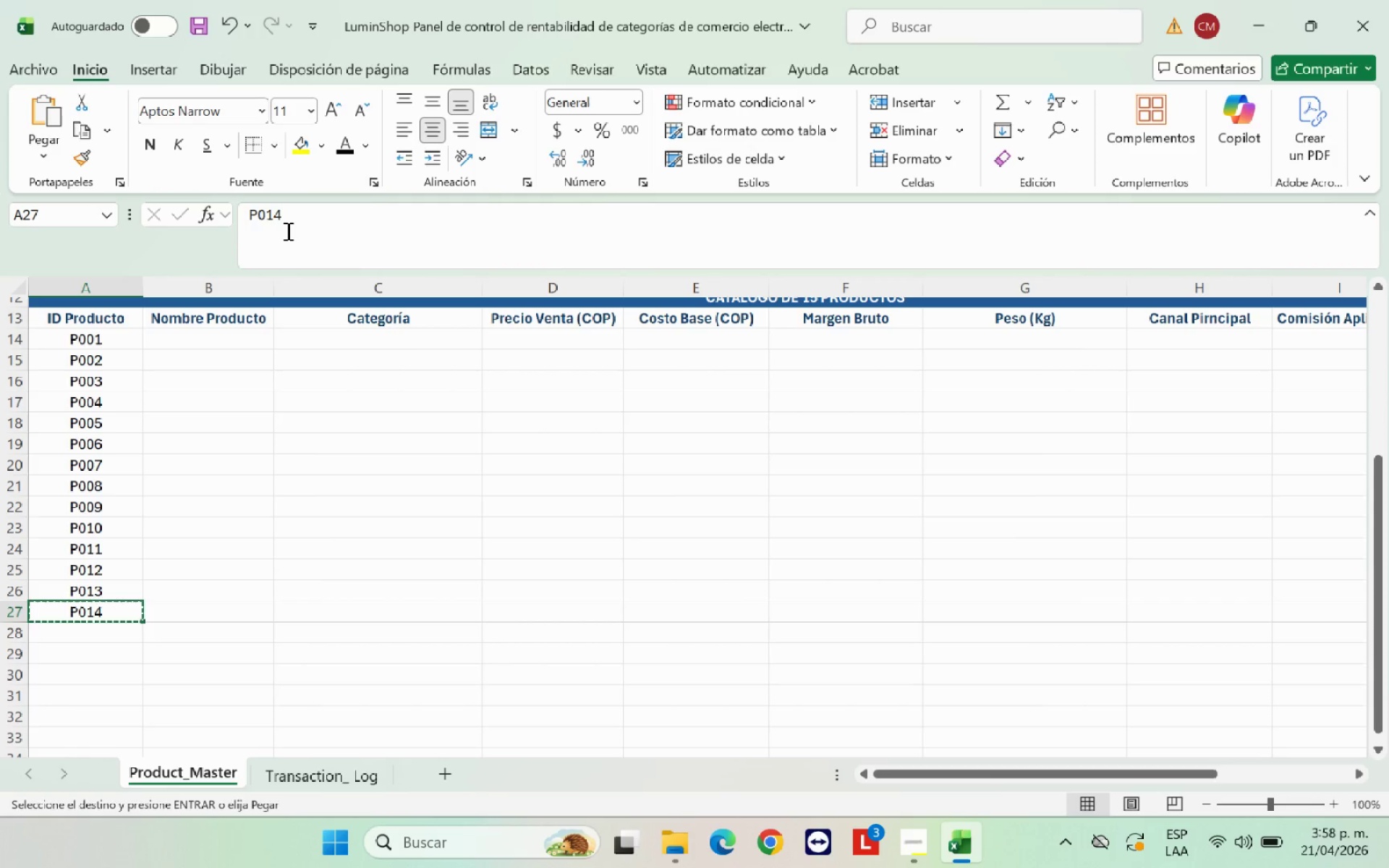 
key(ArrowDown)
 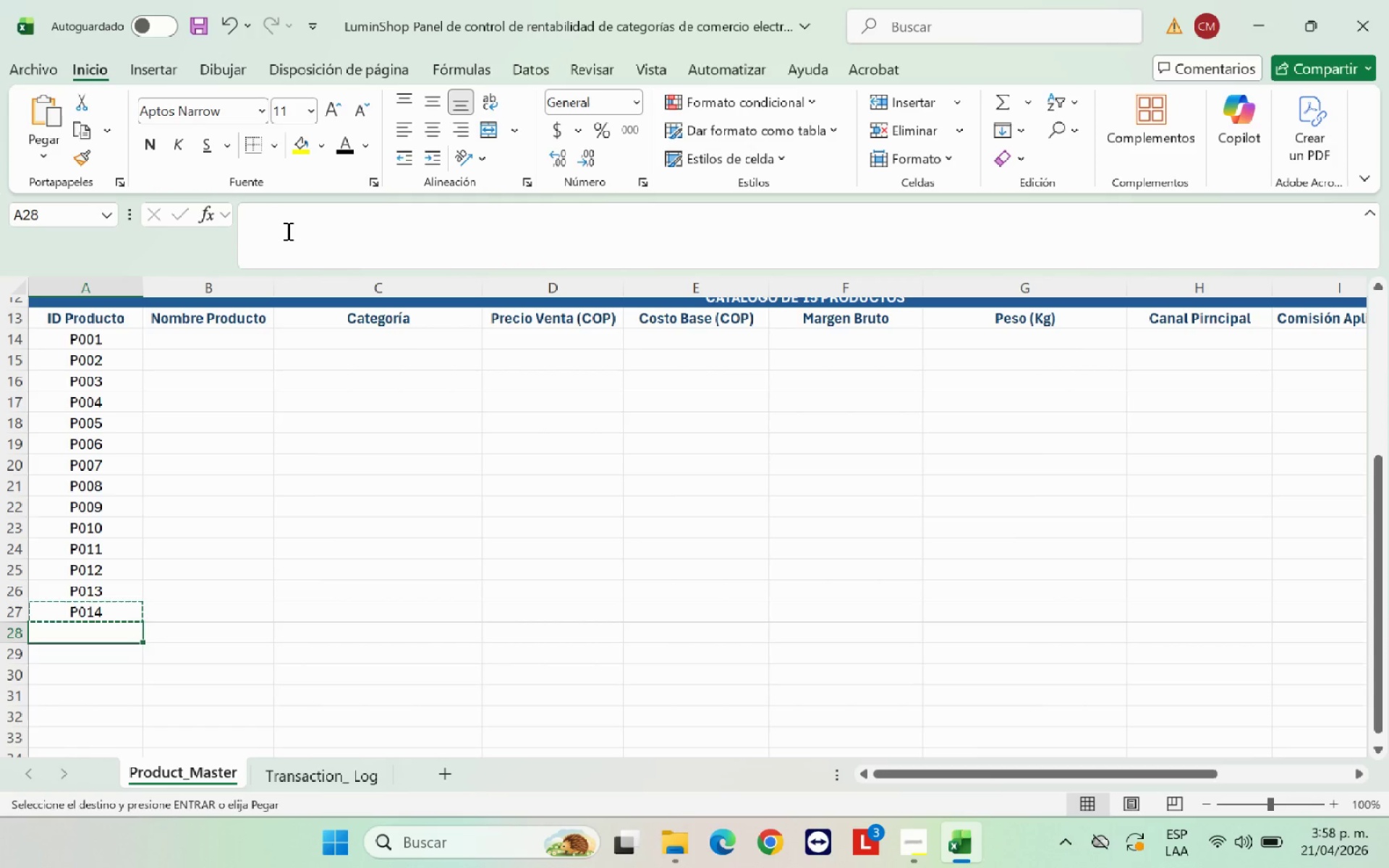 
key(Control+V)
 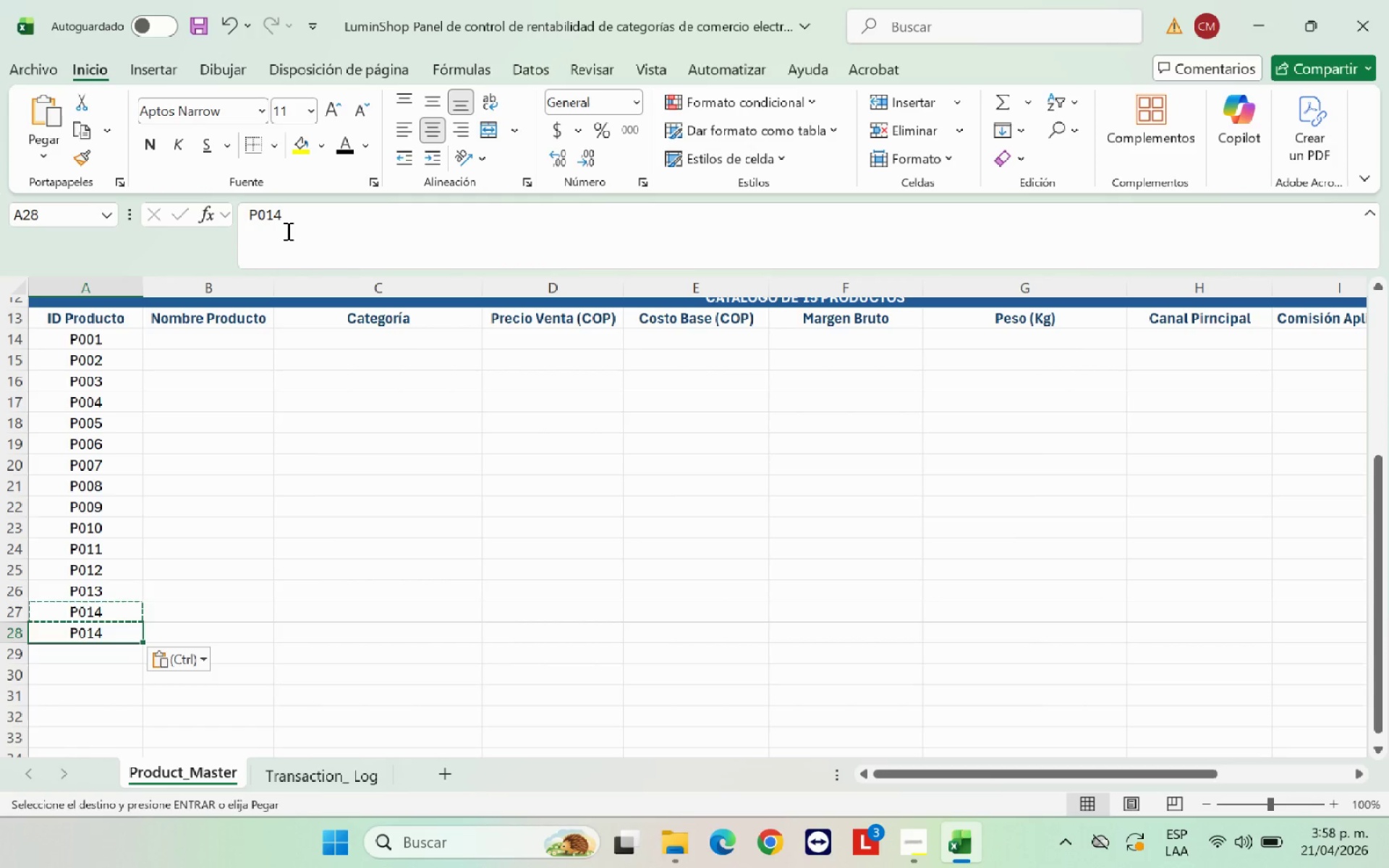 
left_click([304, 218])
 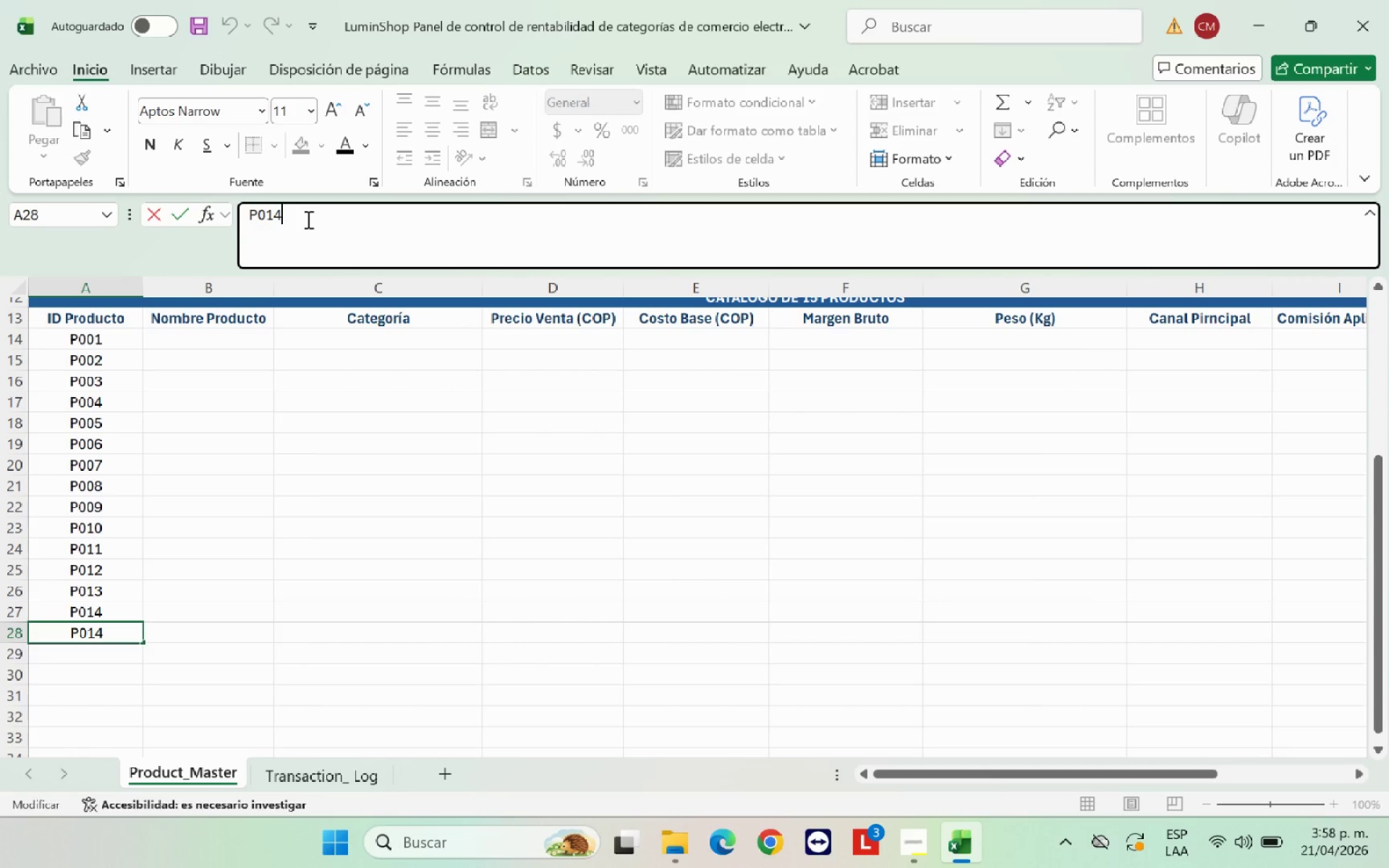 
key(Backspace)
 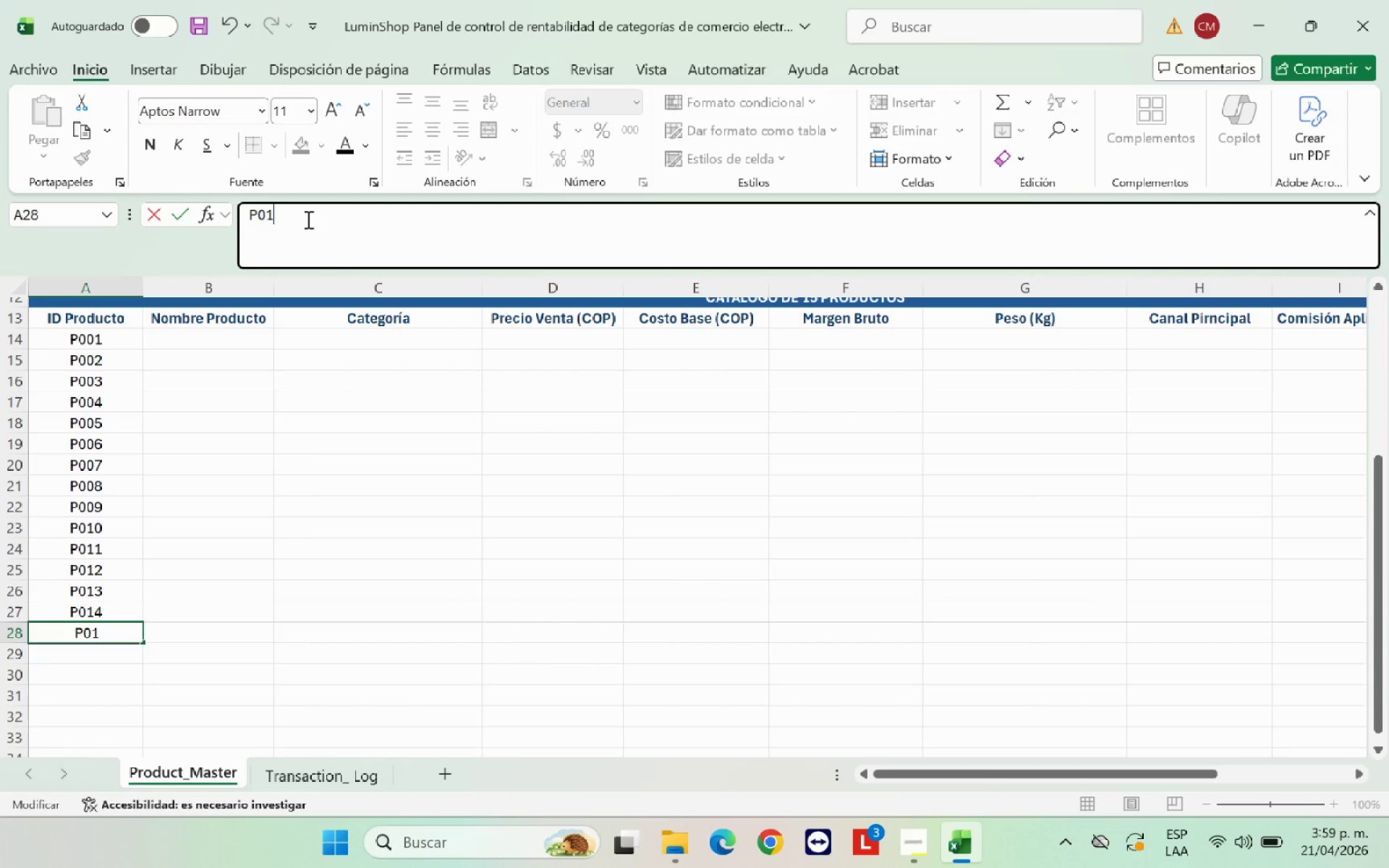 
key(5)
 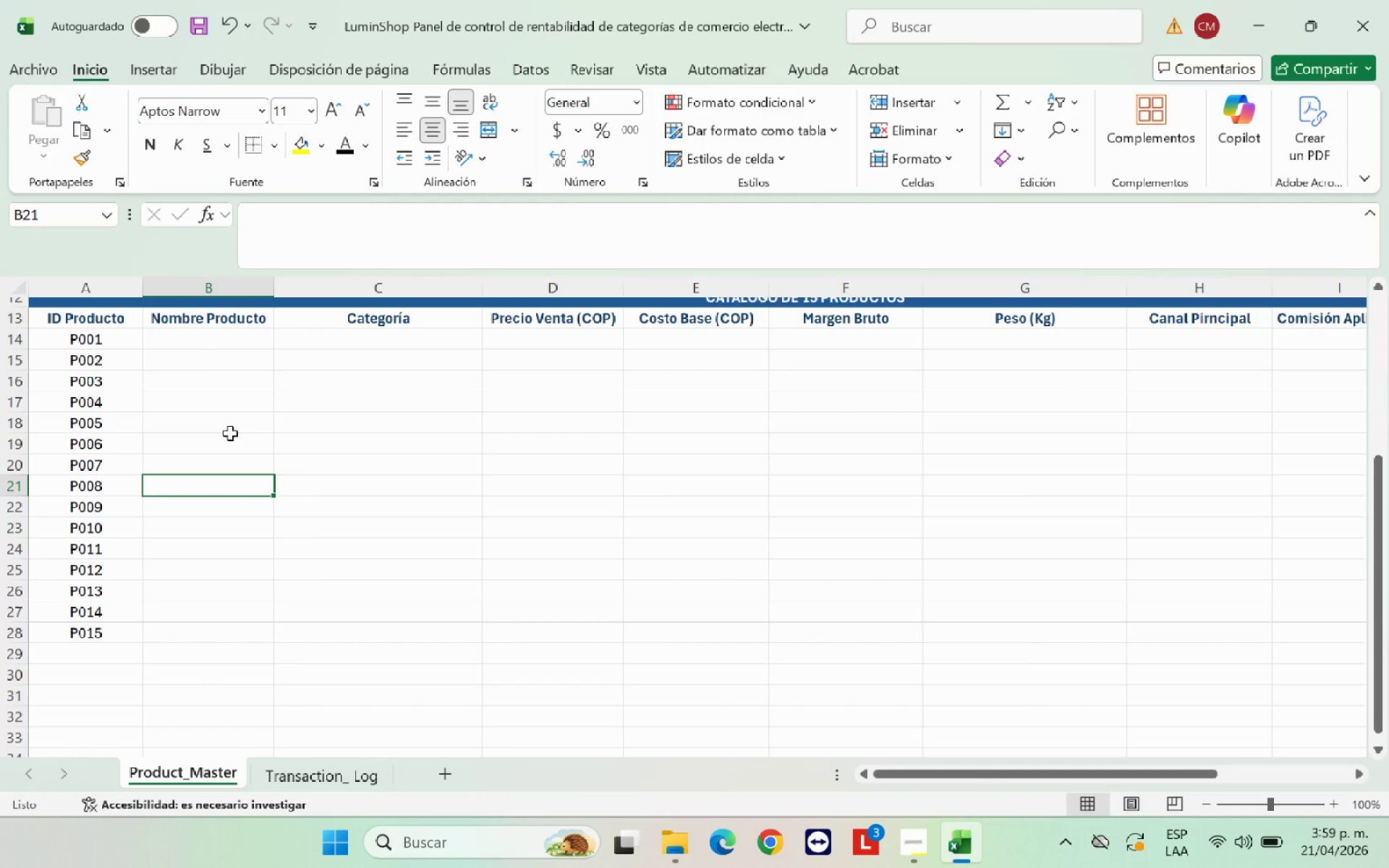 
left_click([205, 342])
 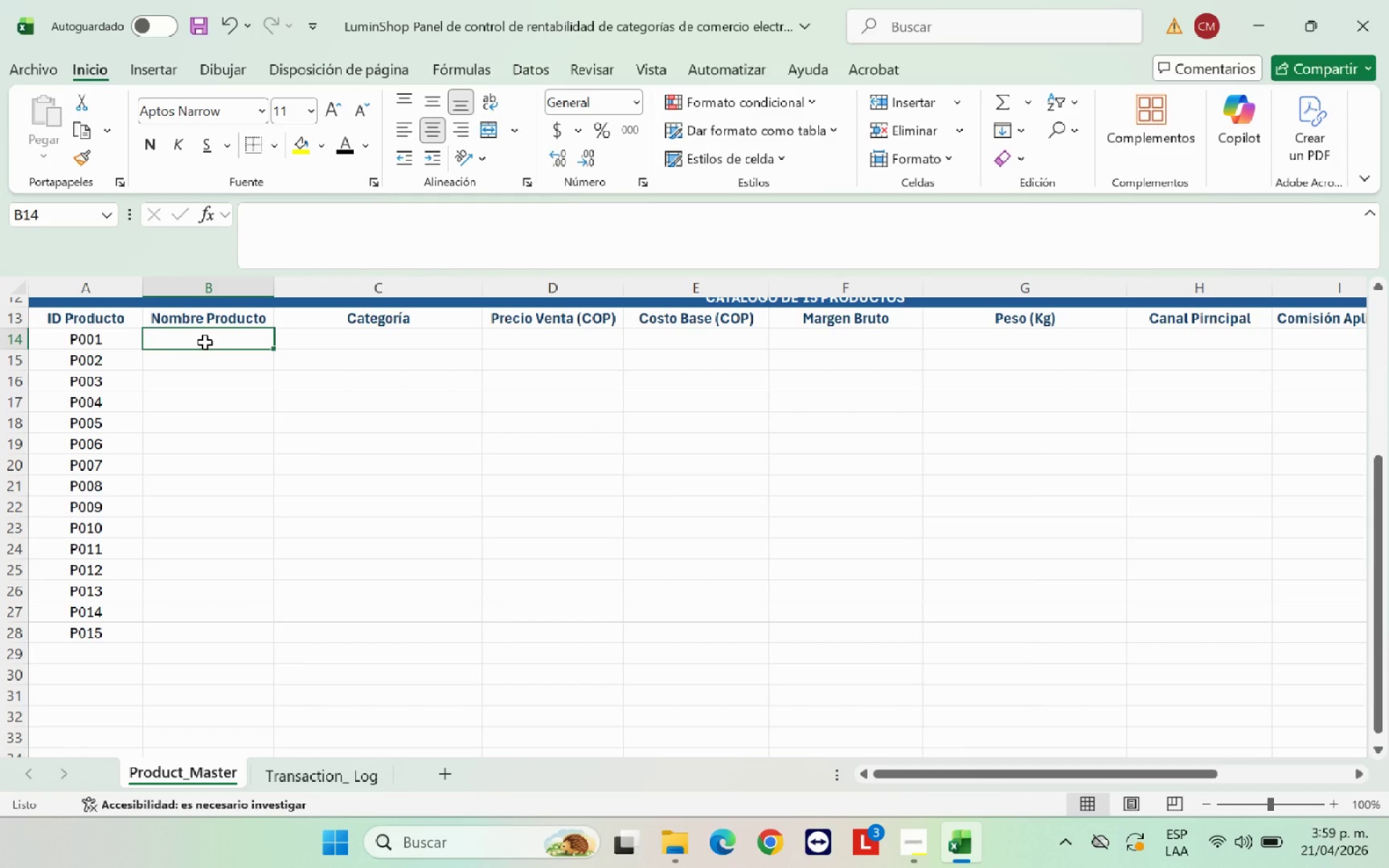 
type(Reloj Mn)
key(Backspace)
type(inimalista)
 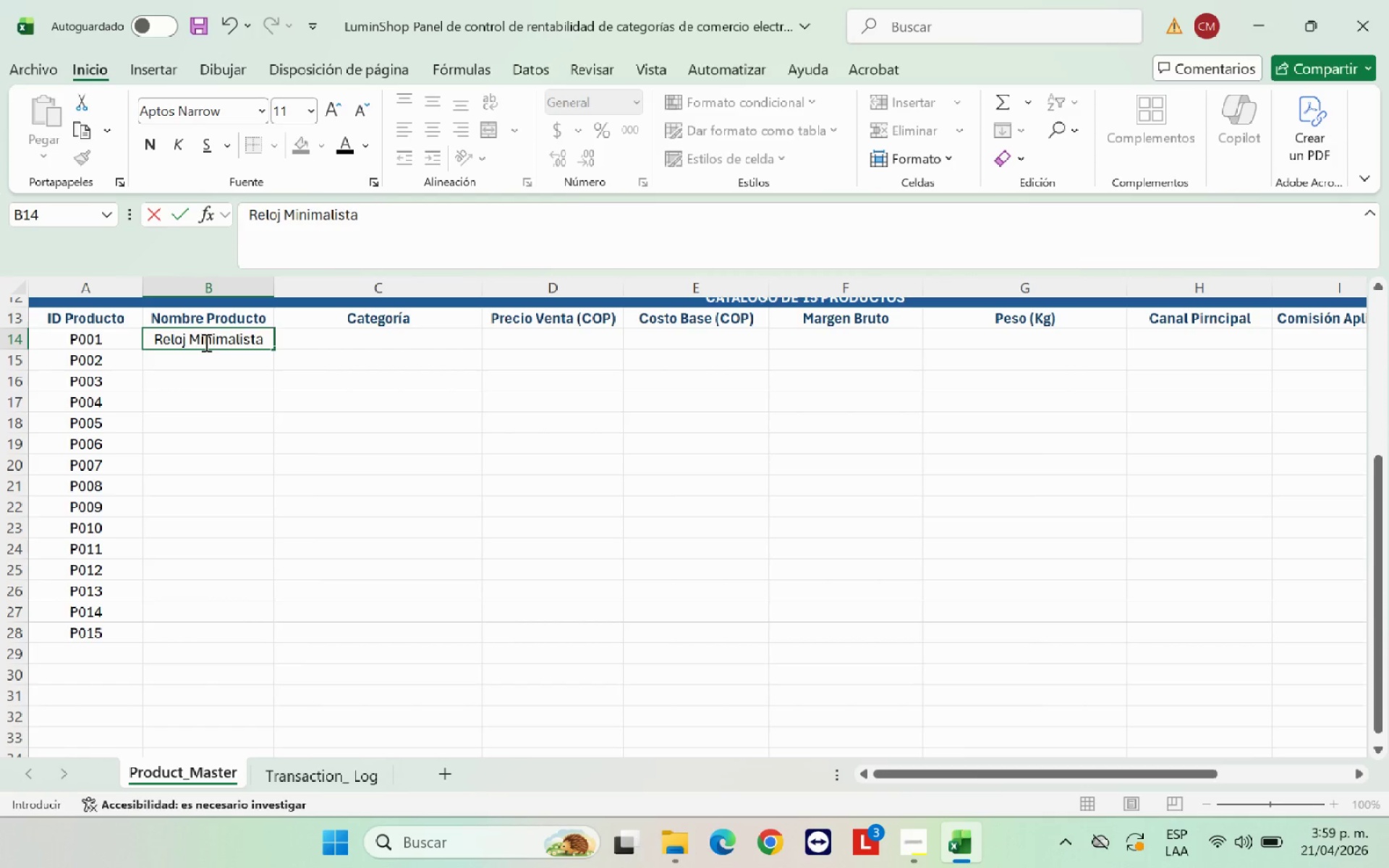 
key(Enter)
 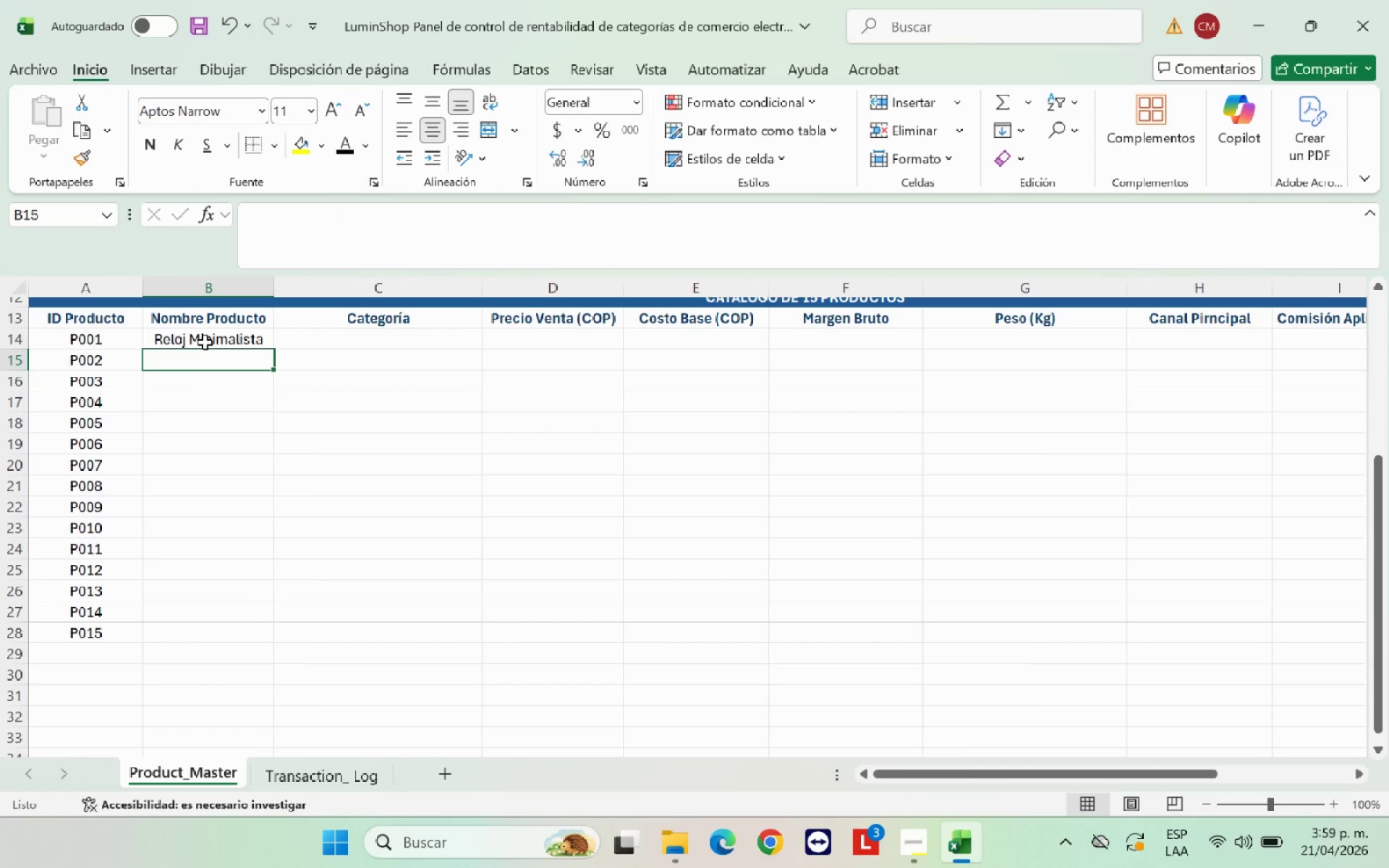 
type(Gafas Cat-Eye)
 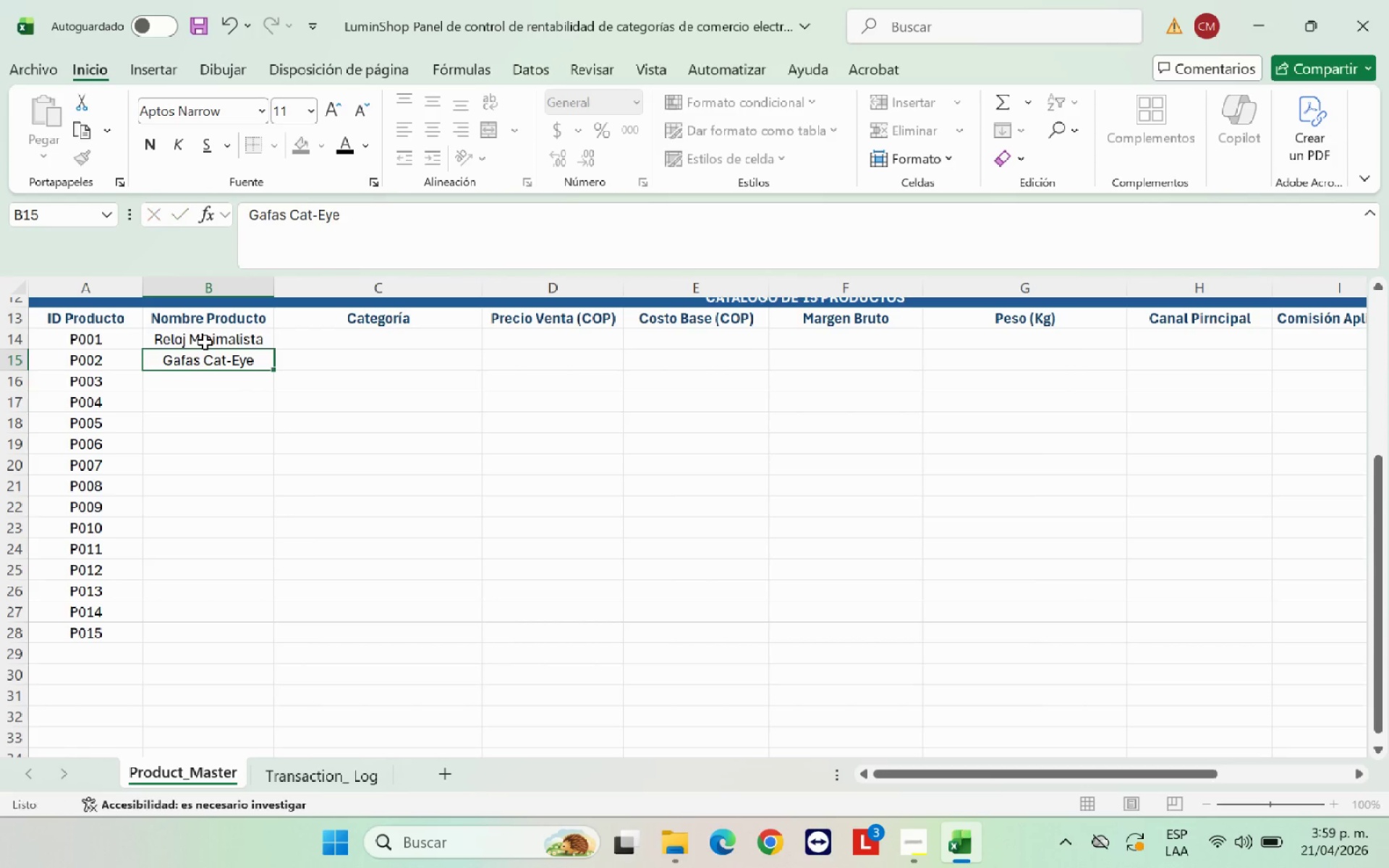 
key(Enter)
 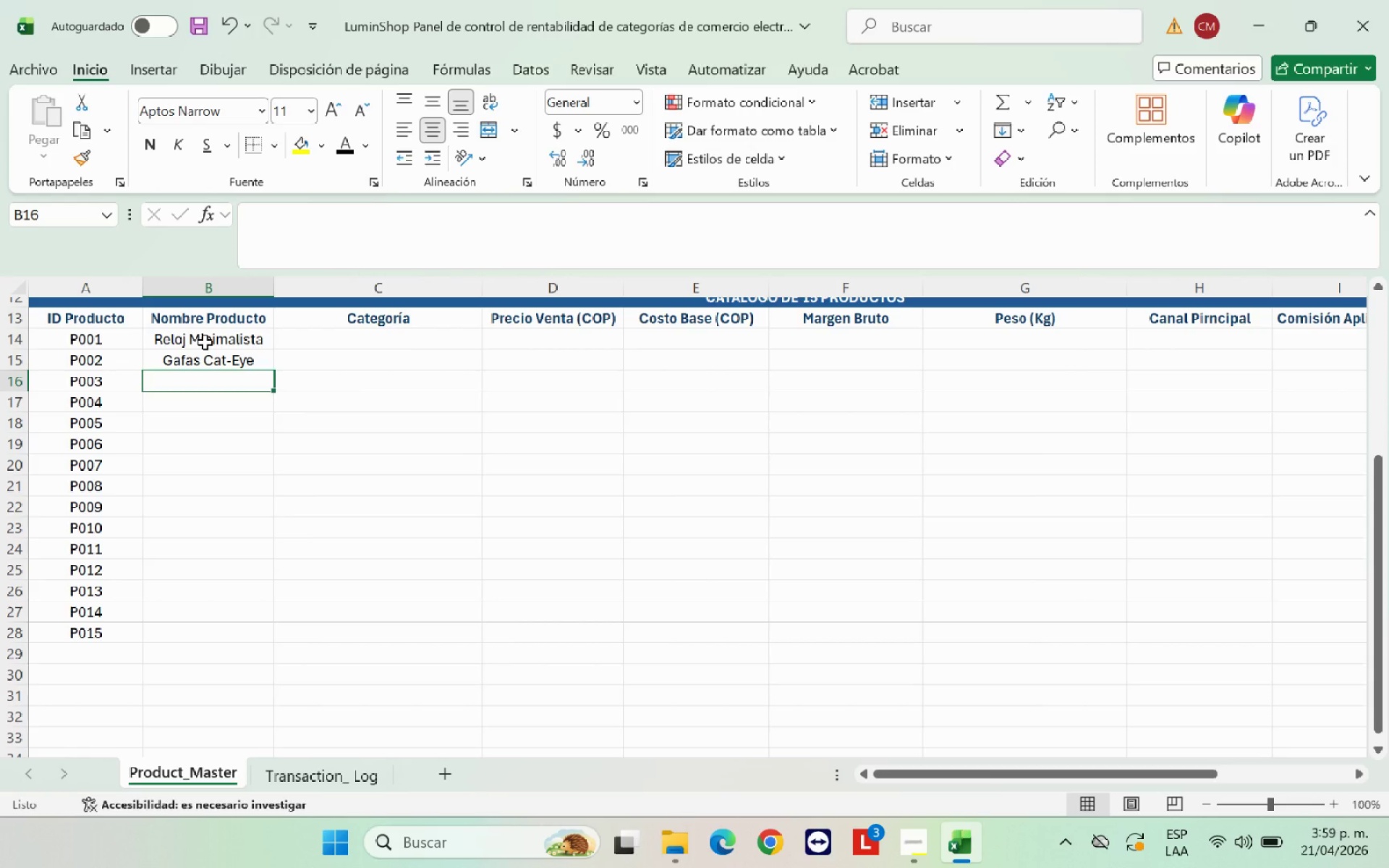 
type(Pendientes geom;etricos)
 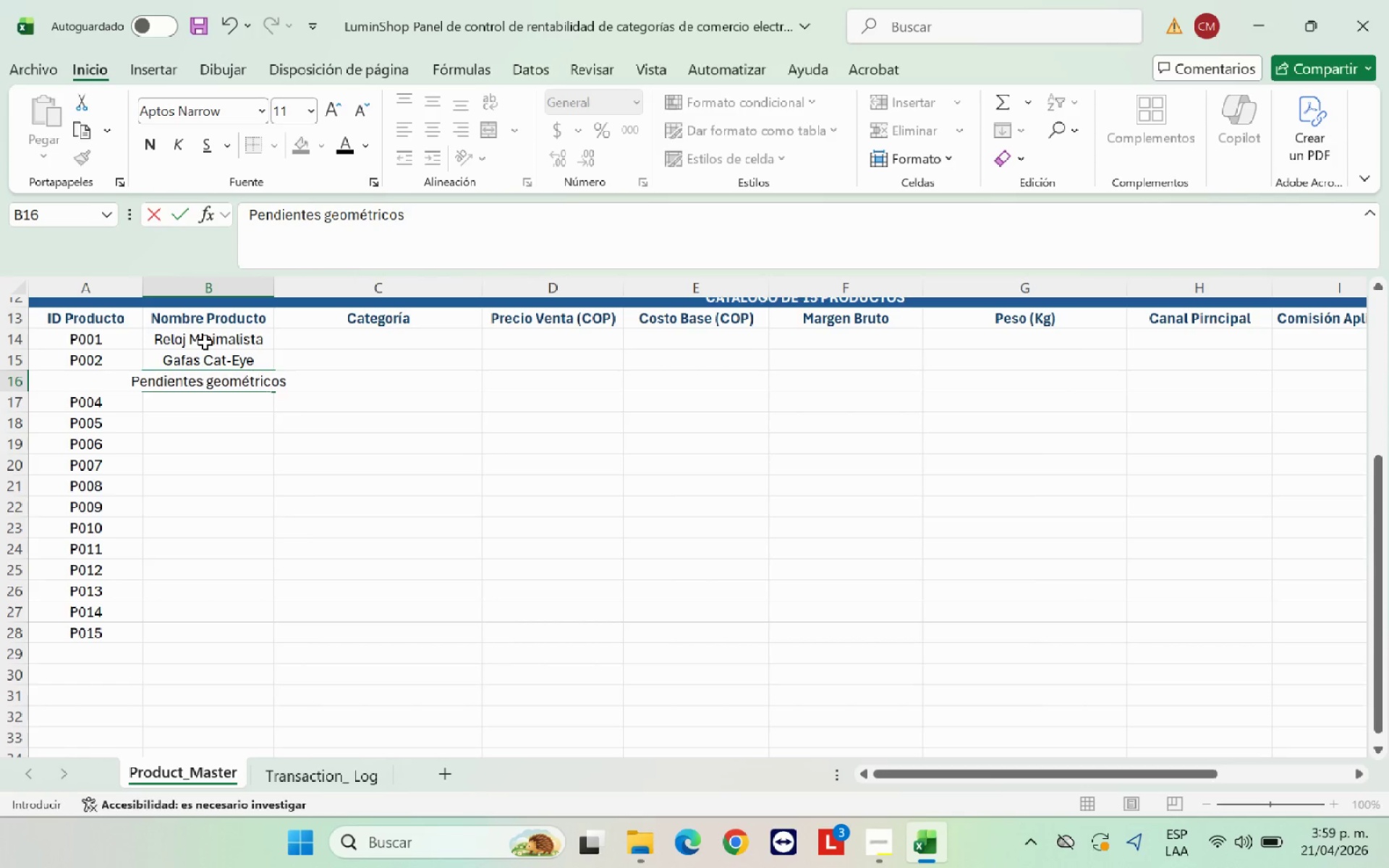 
key(Enter)
 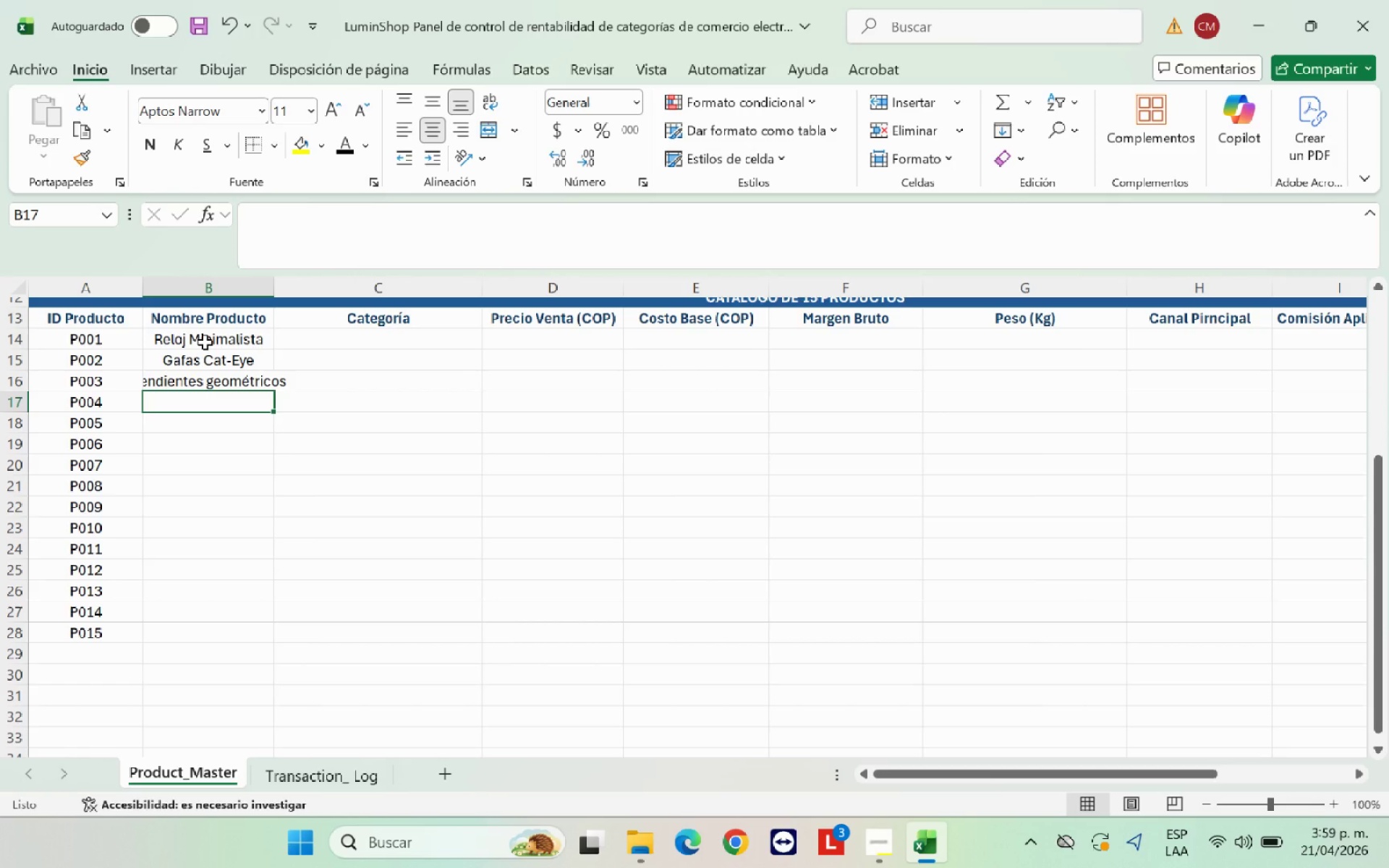 
type(Cinturon Vegano)
 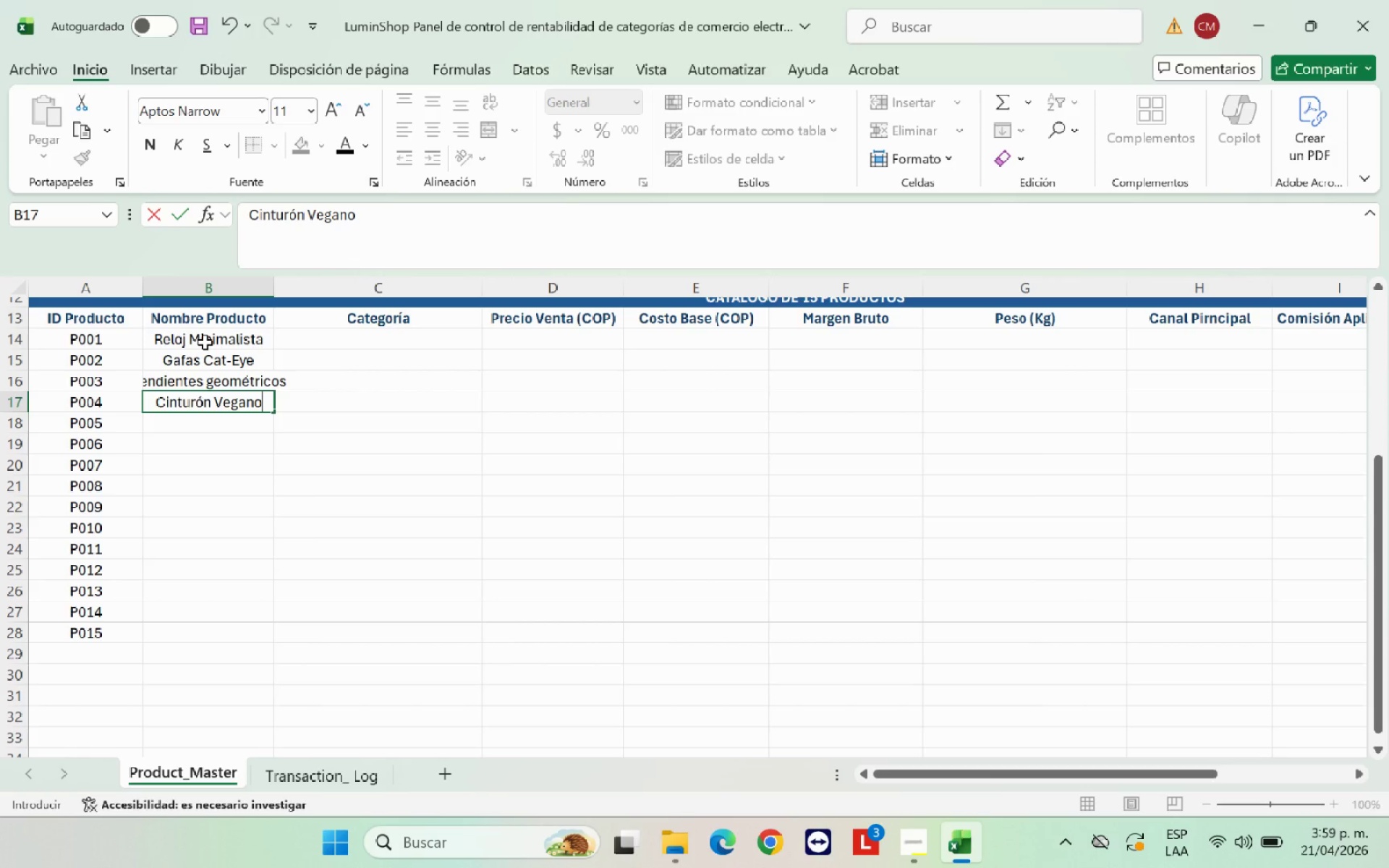 
hold_key(key=Semicolon, duration=0.31)
 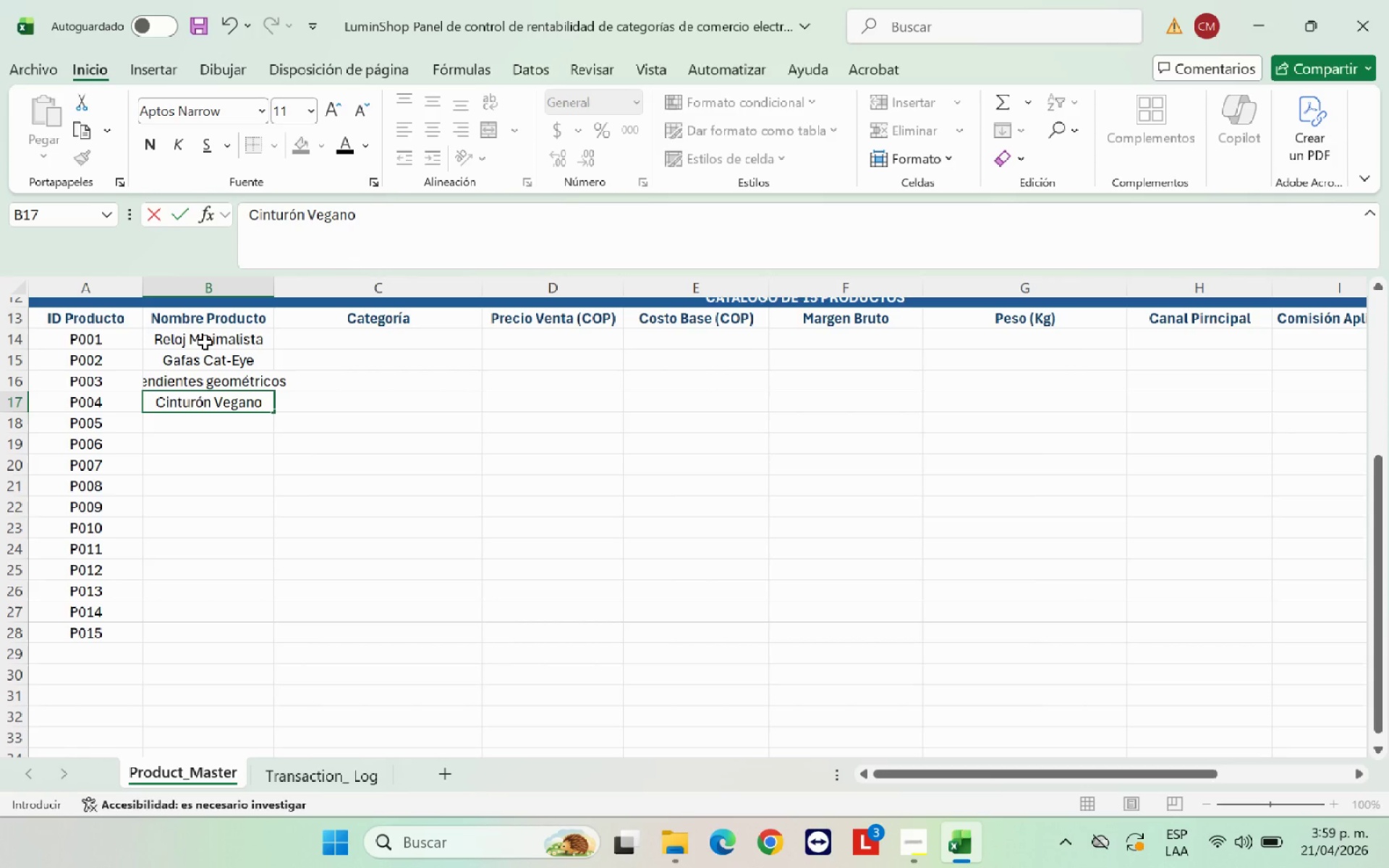 
key(Enter)
 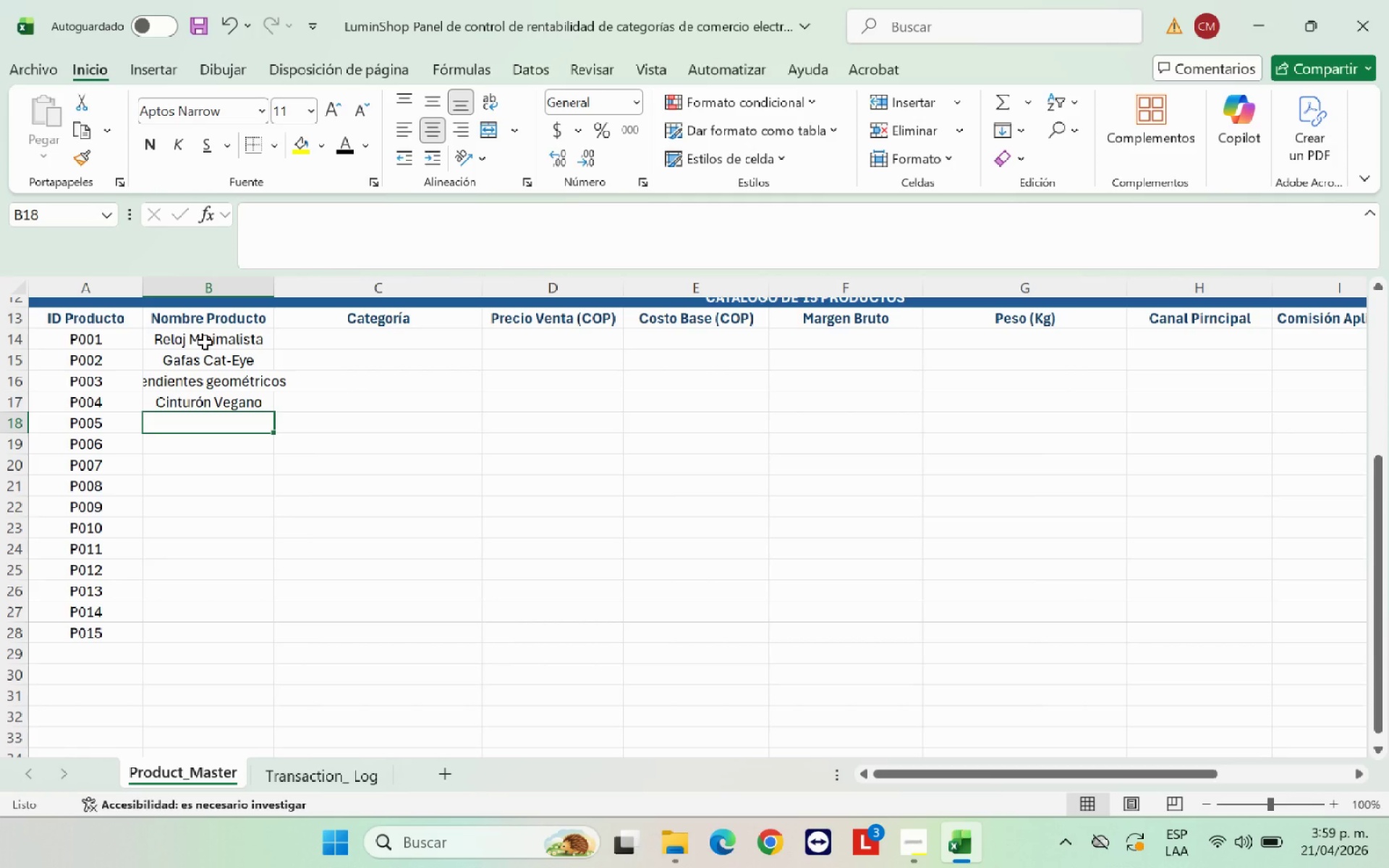 
type(Ilimuinador )
key(Backspace)
key(Backspace)
key(Backspace)
key(Backspace)
key(Backspace)
type(uminador l)
key(Backspace)
type(LIQU)
key(Backspace)
key(Backspace)
key(Backspace)
type(i)
key(Backspace)
type(quido)
 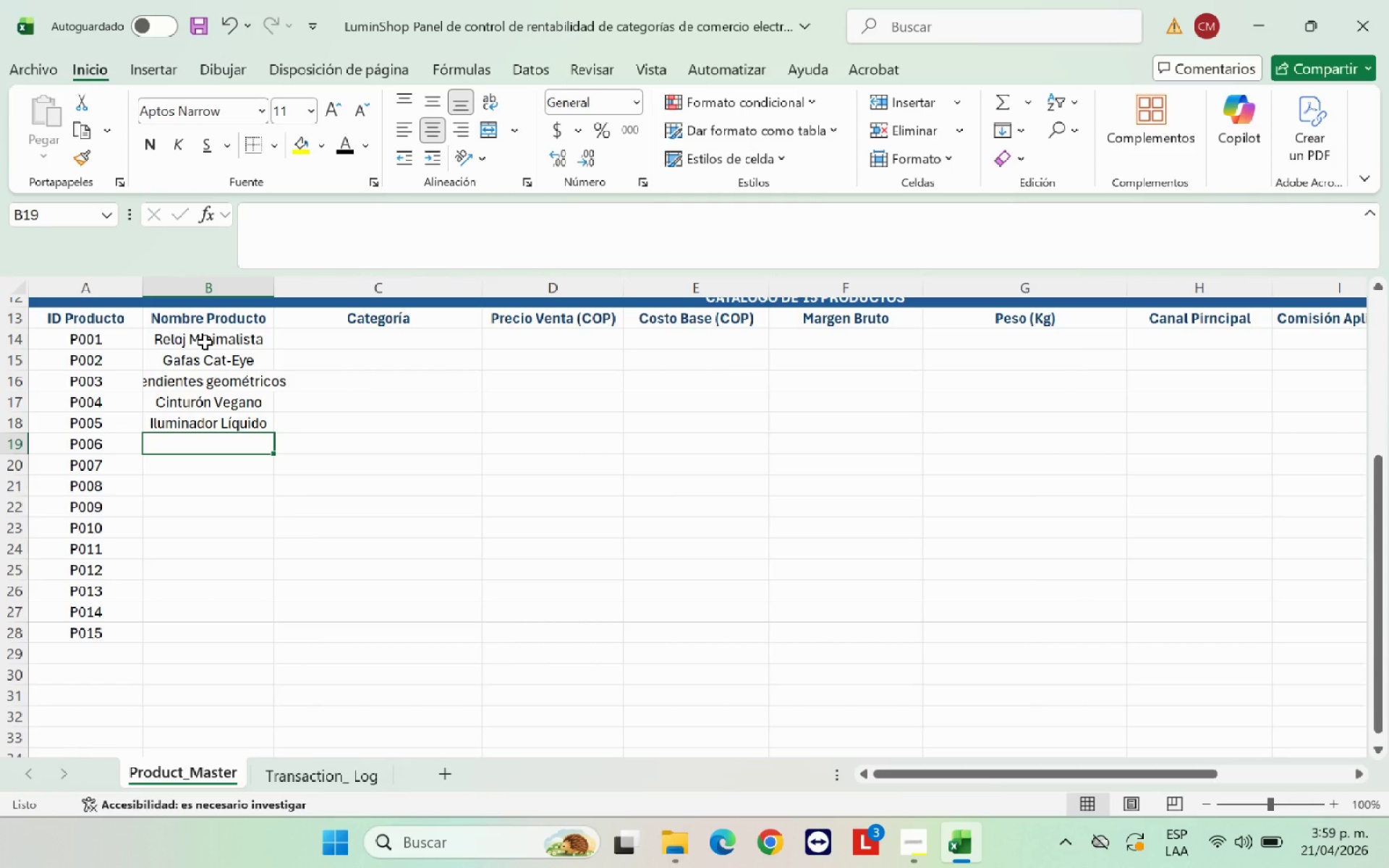 
hold_key(key=Semicolon, duration=0.31)
 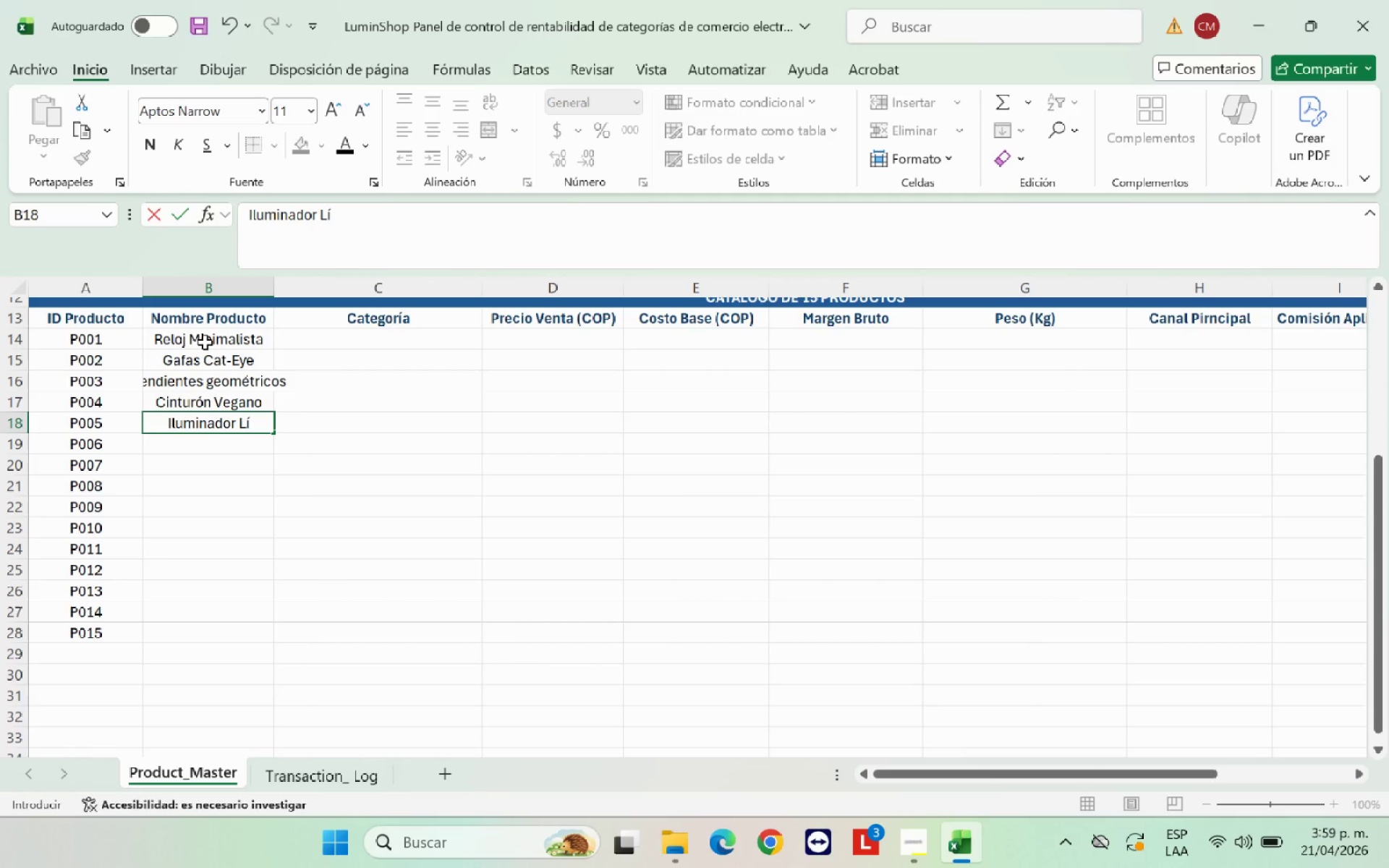 
key(Enter)
 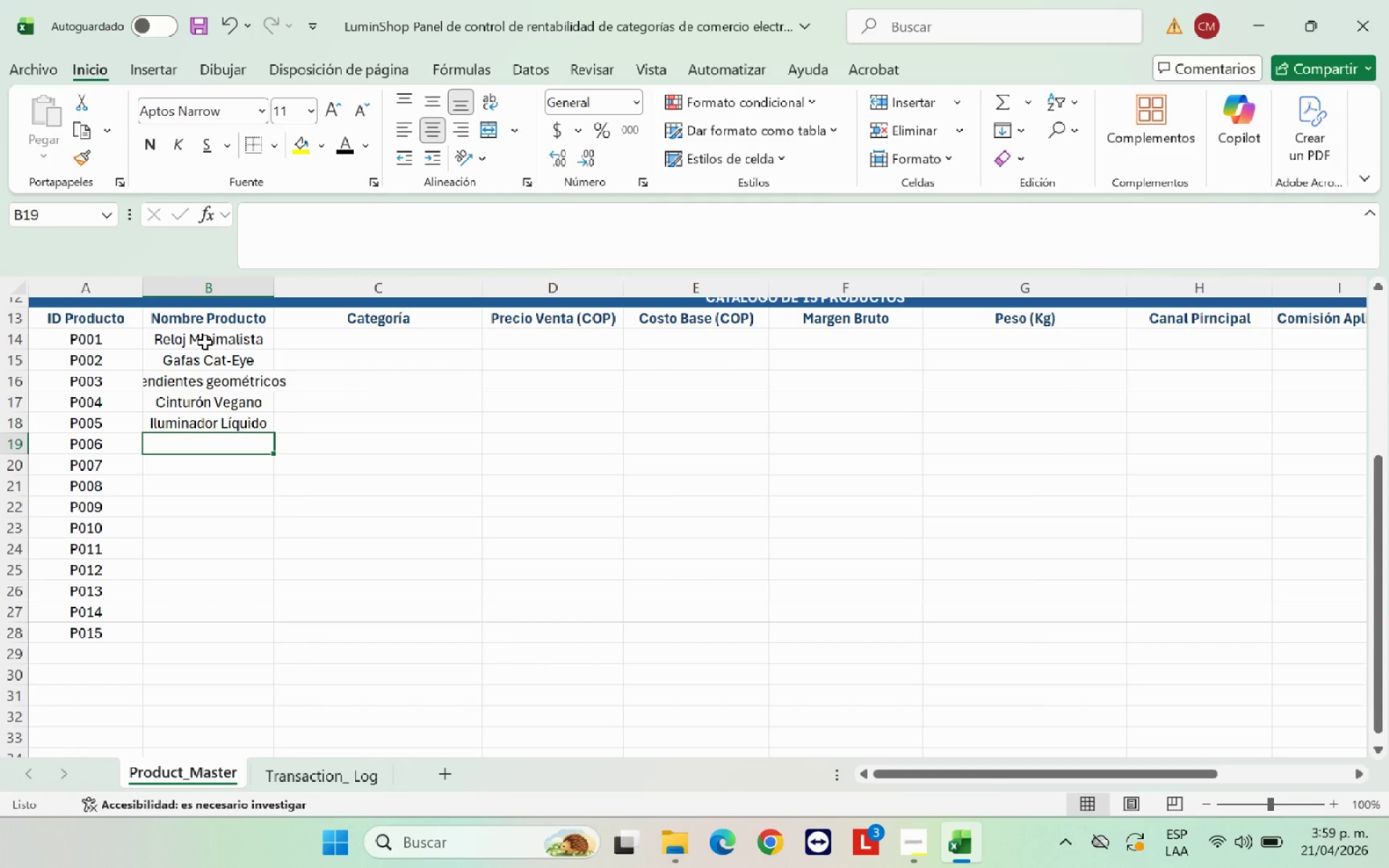 
type(Serum ;cido Hialuronico)
 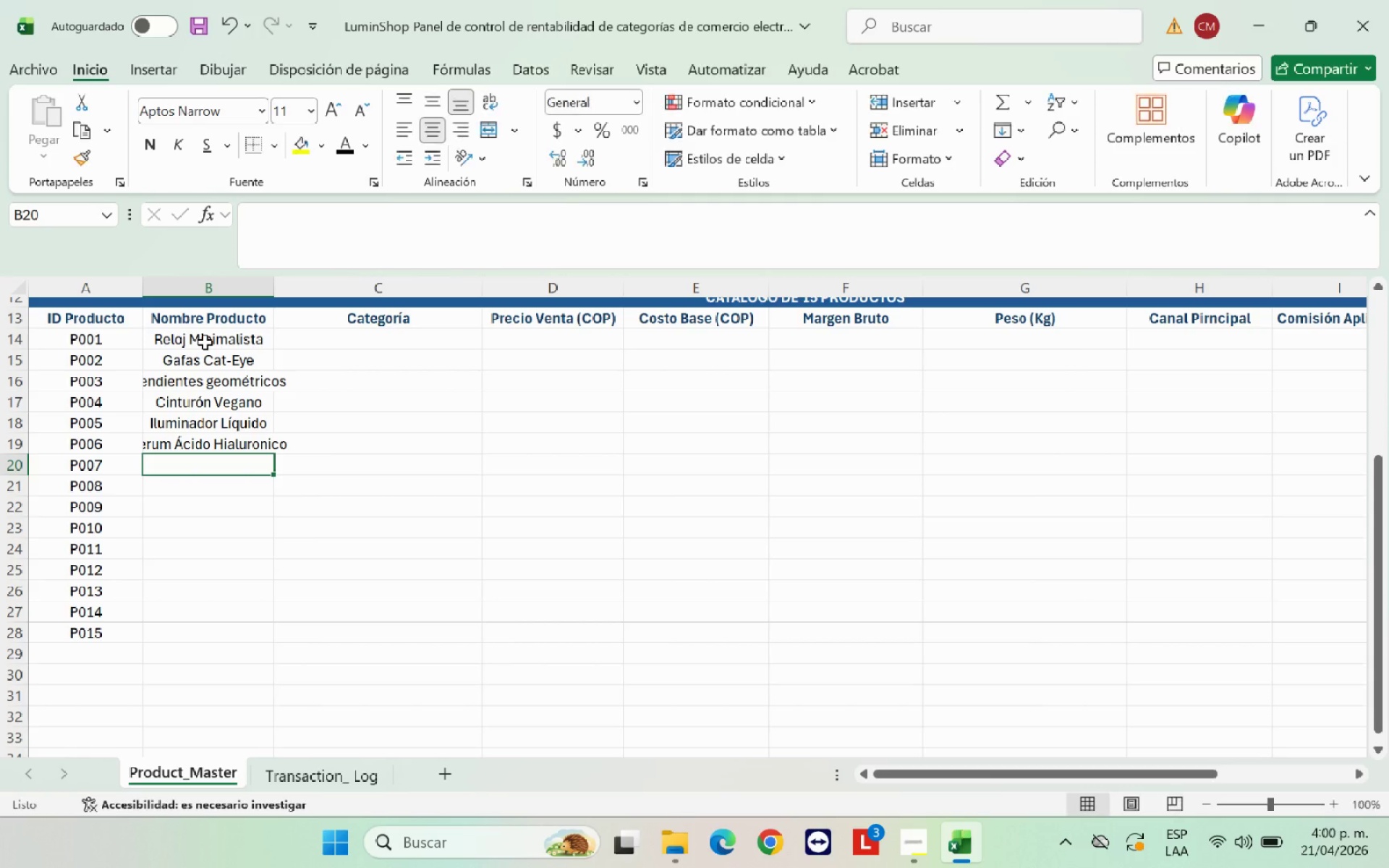 
key(Enter)
 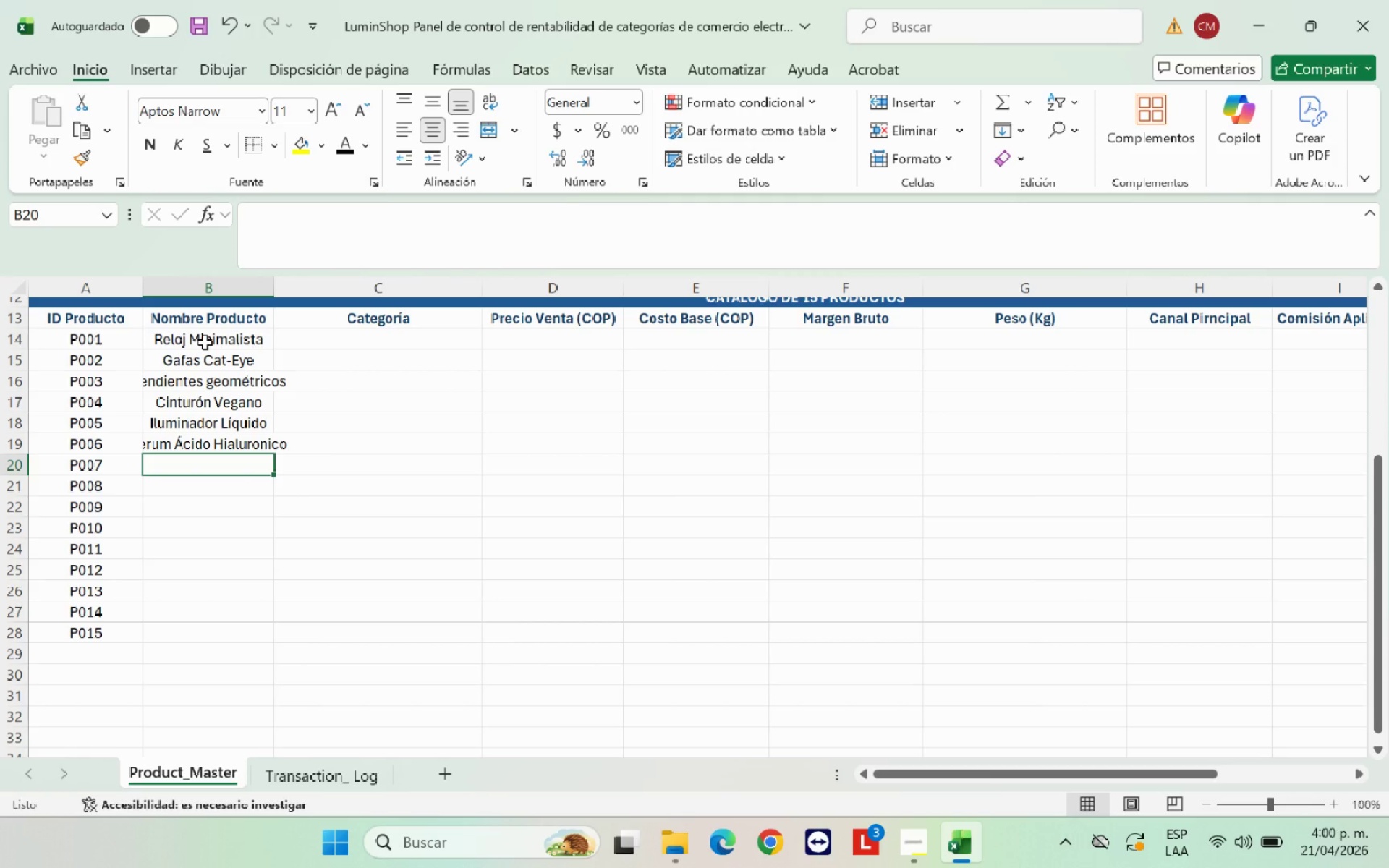 
type(Protector Solar SPF50)
 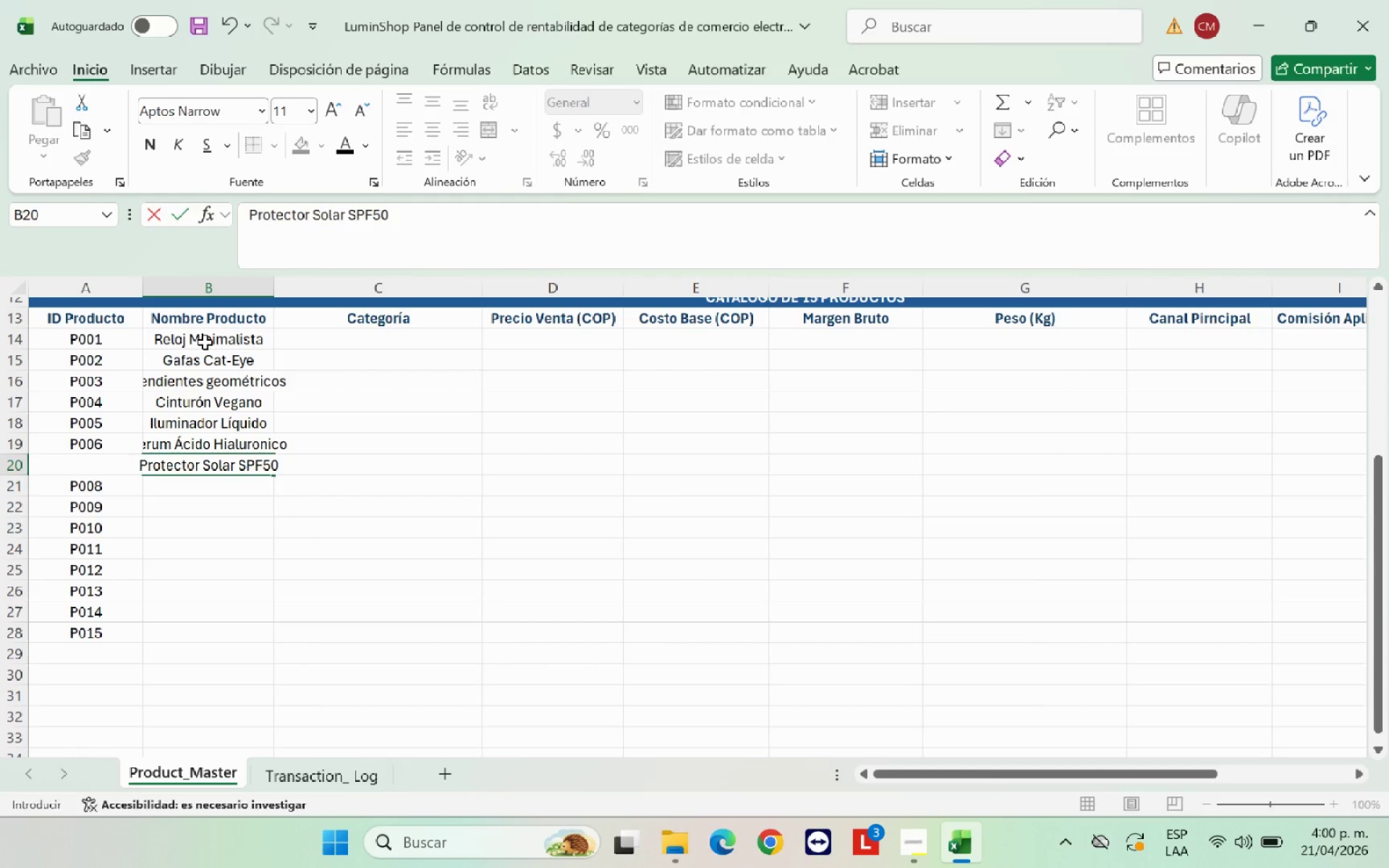 
key(Enter)
 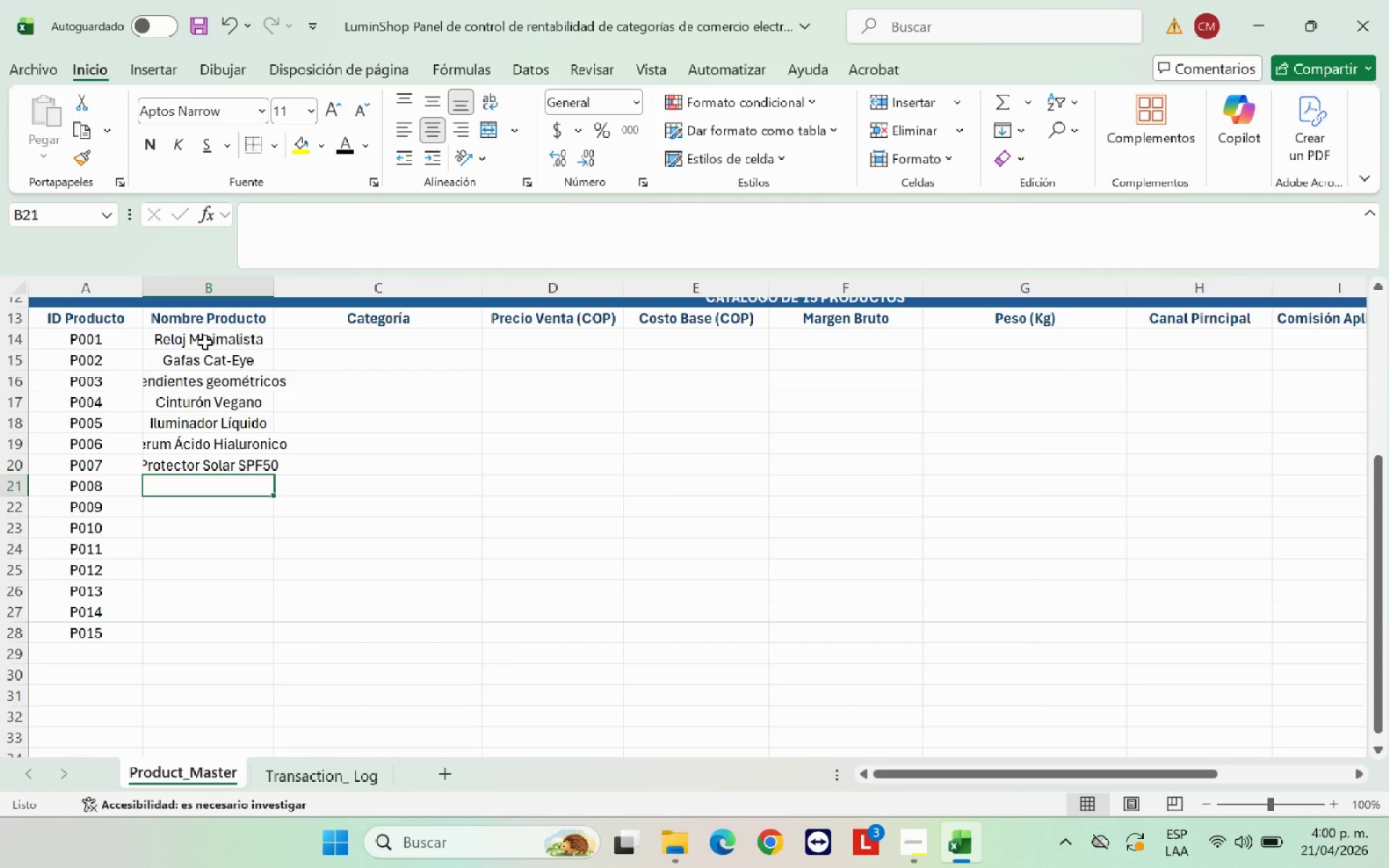 
type(Limpiador Facial Espumoso)
 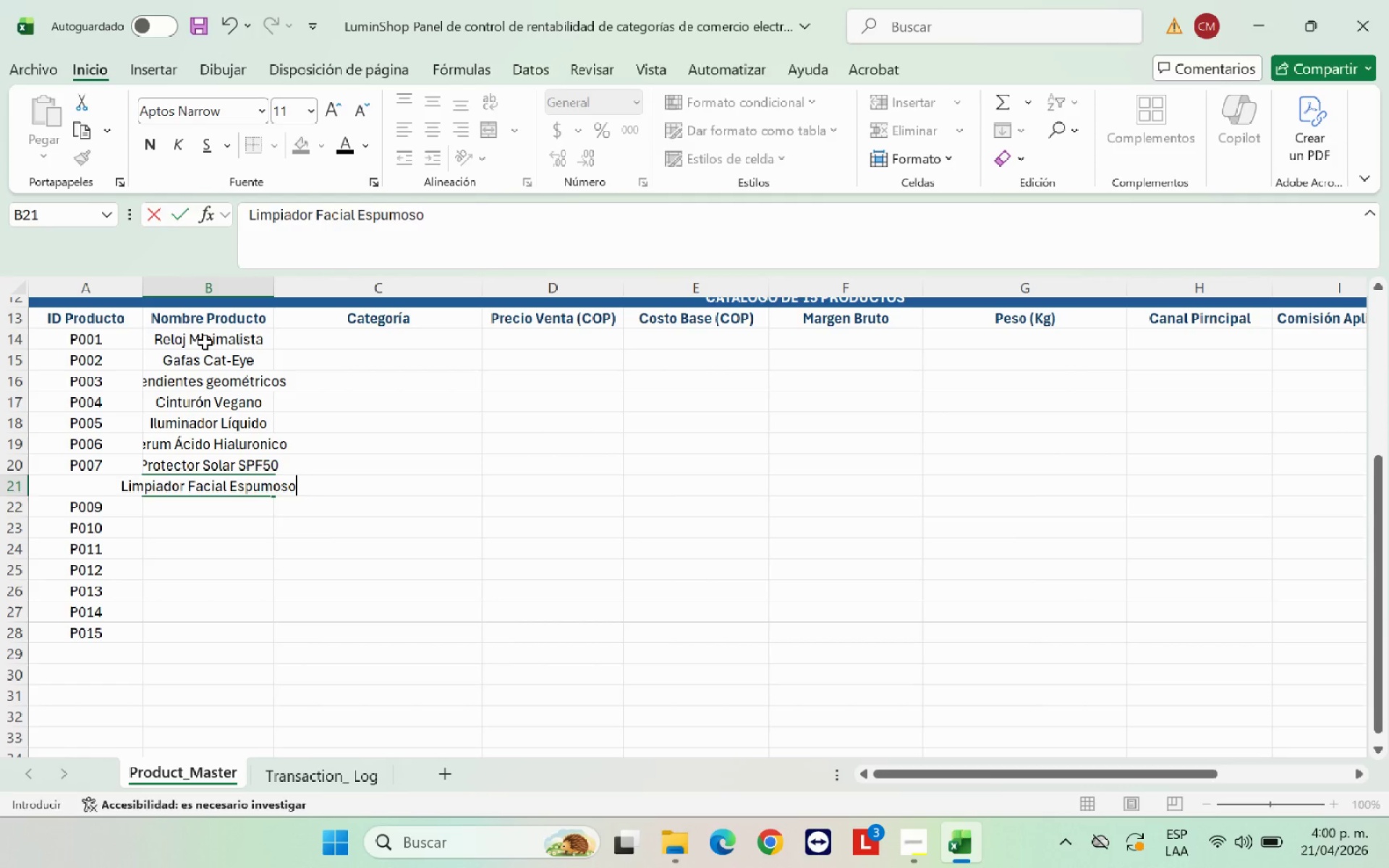 
key(Enter)
 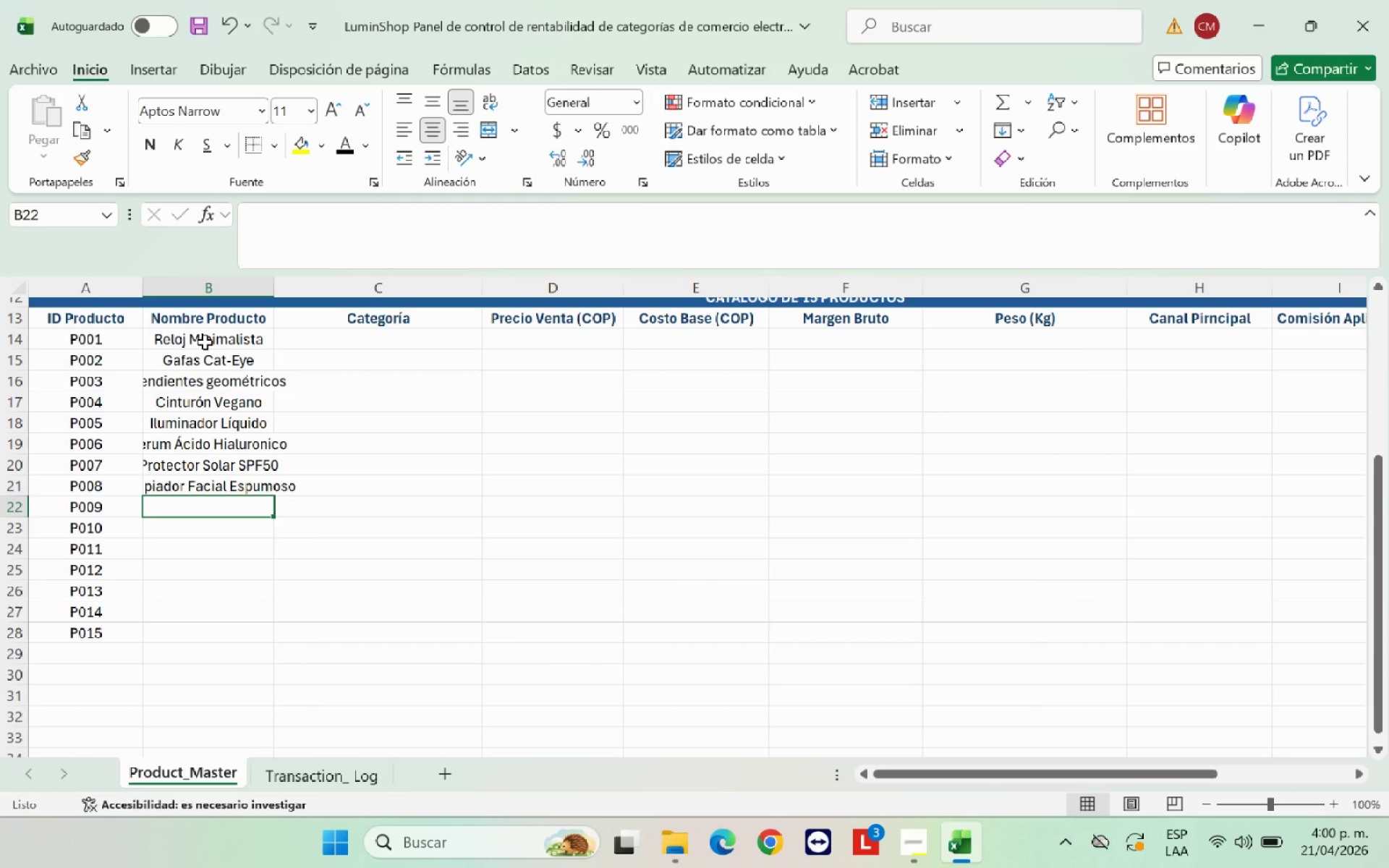 
type(Tonico de Rosas)
 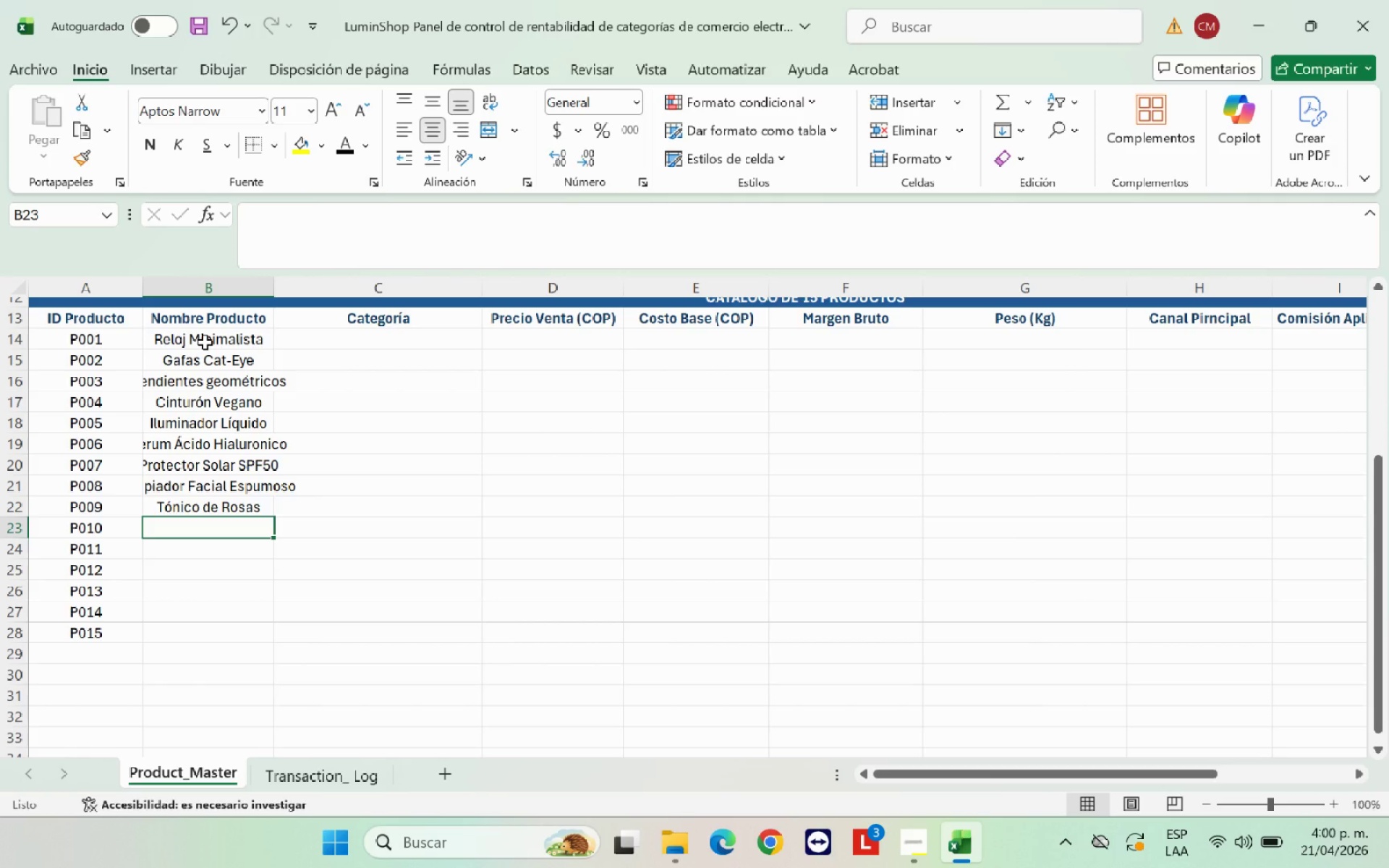 
hold_key(key=Semicolon, duration=0.31)
 